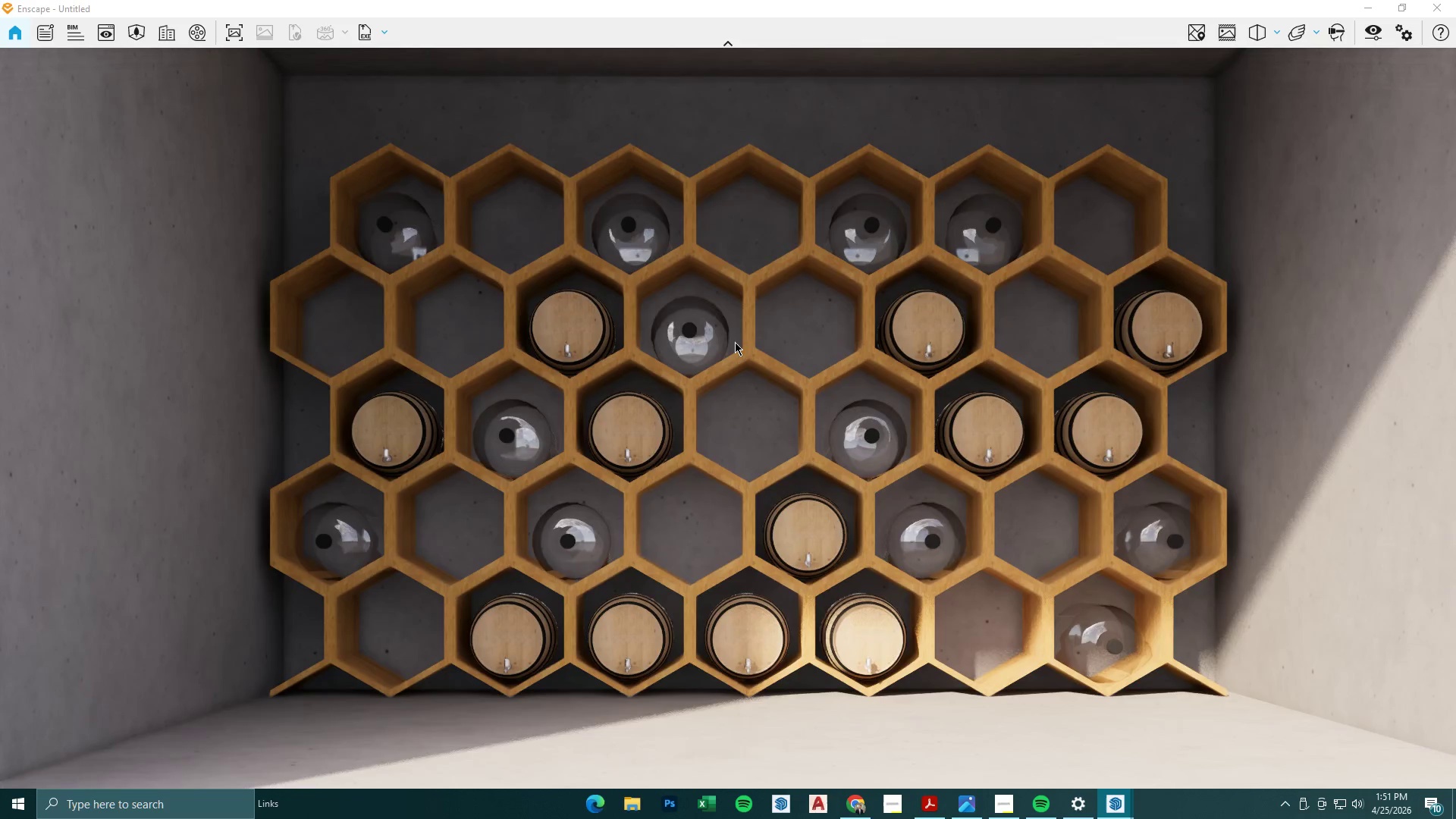 
left_click([1376, 30])
 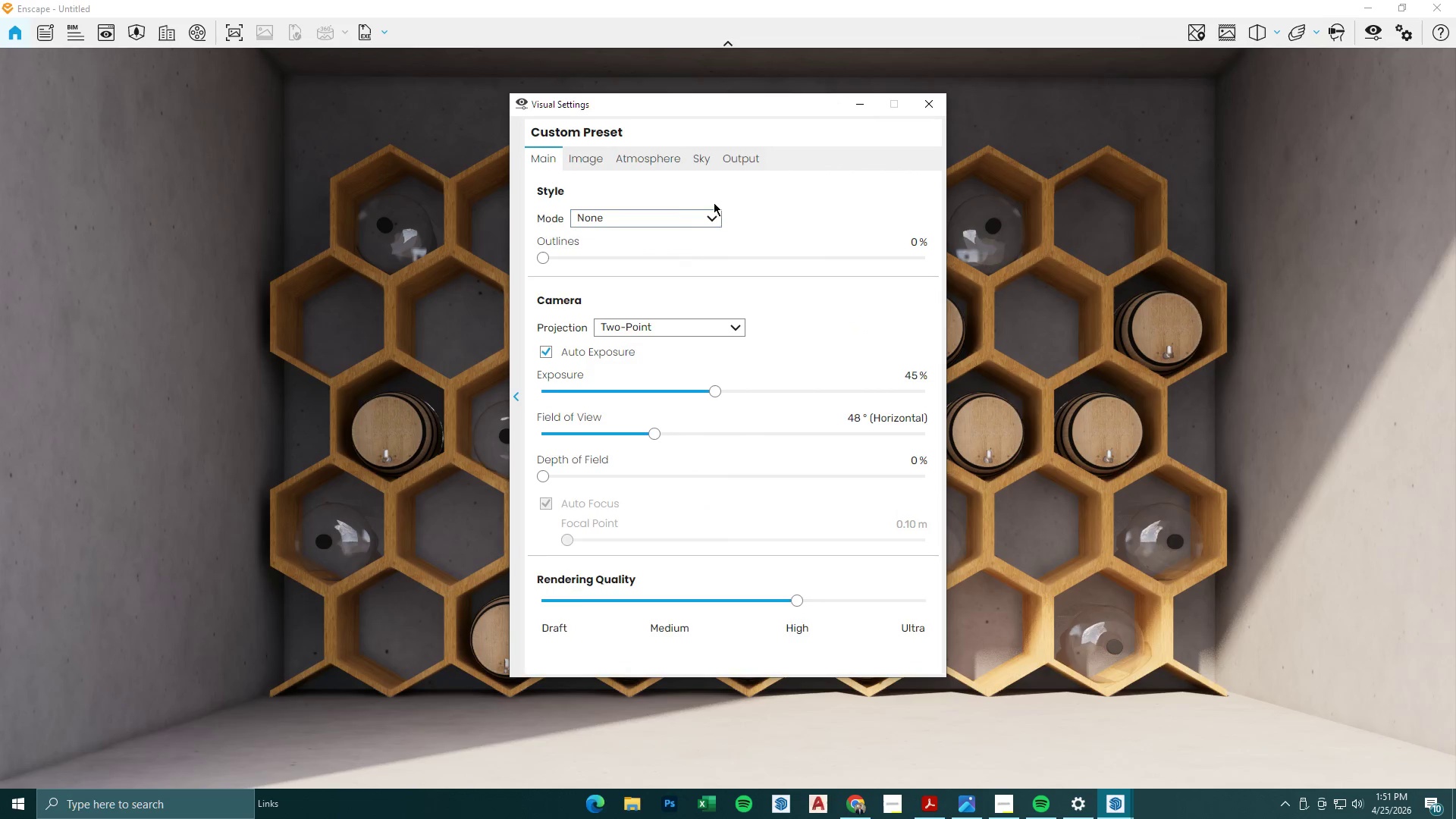 
left_click([704, 165])
 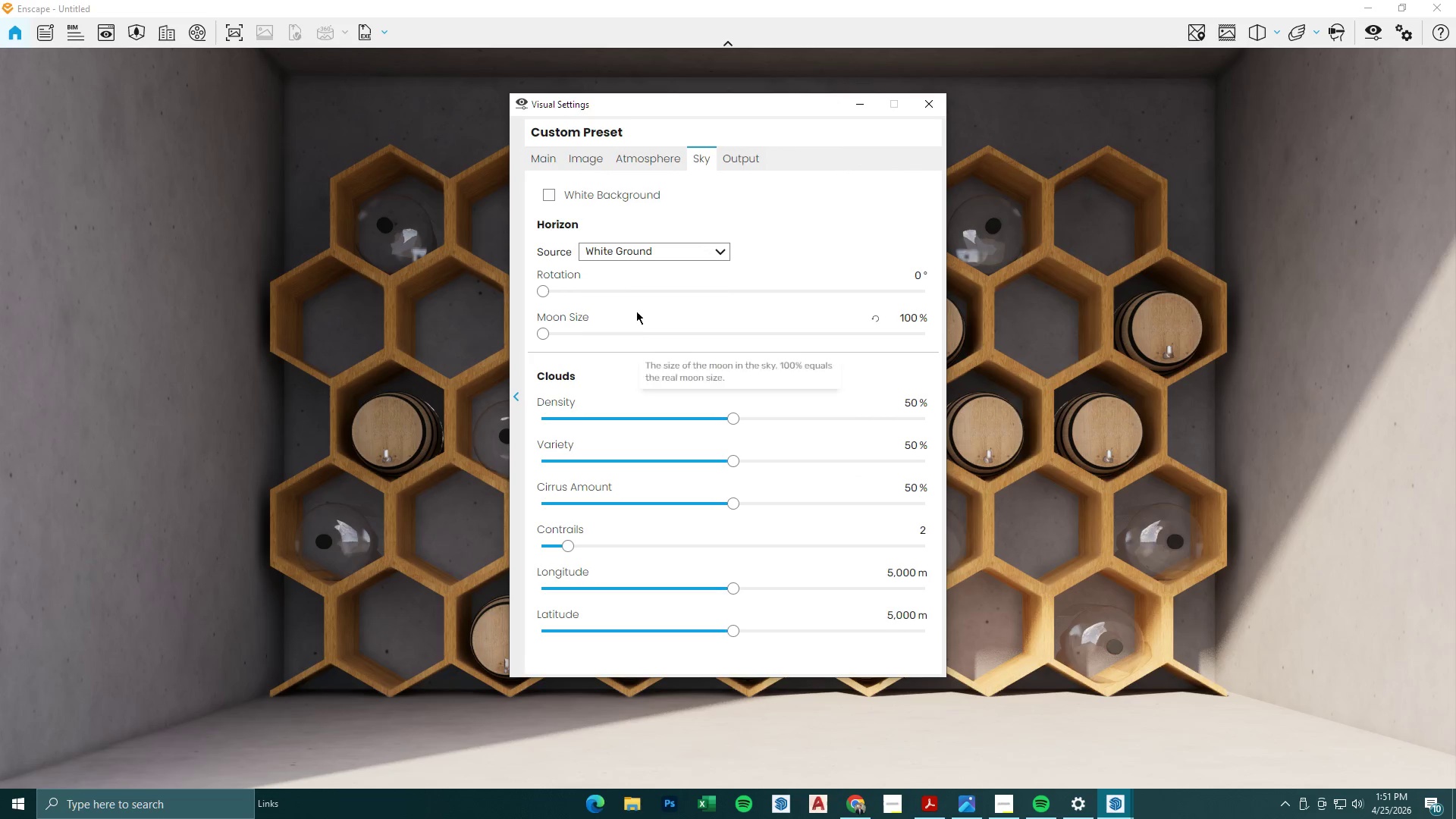 
left_click([654, 254])
 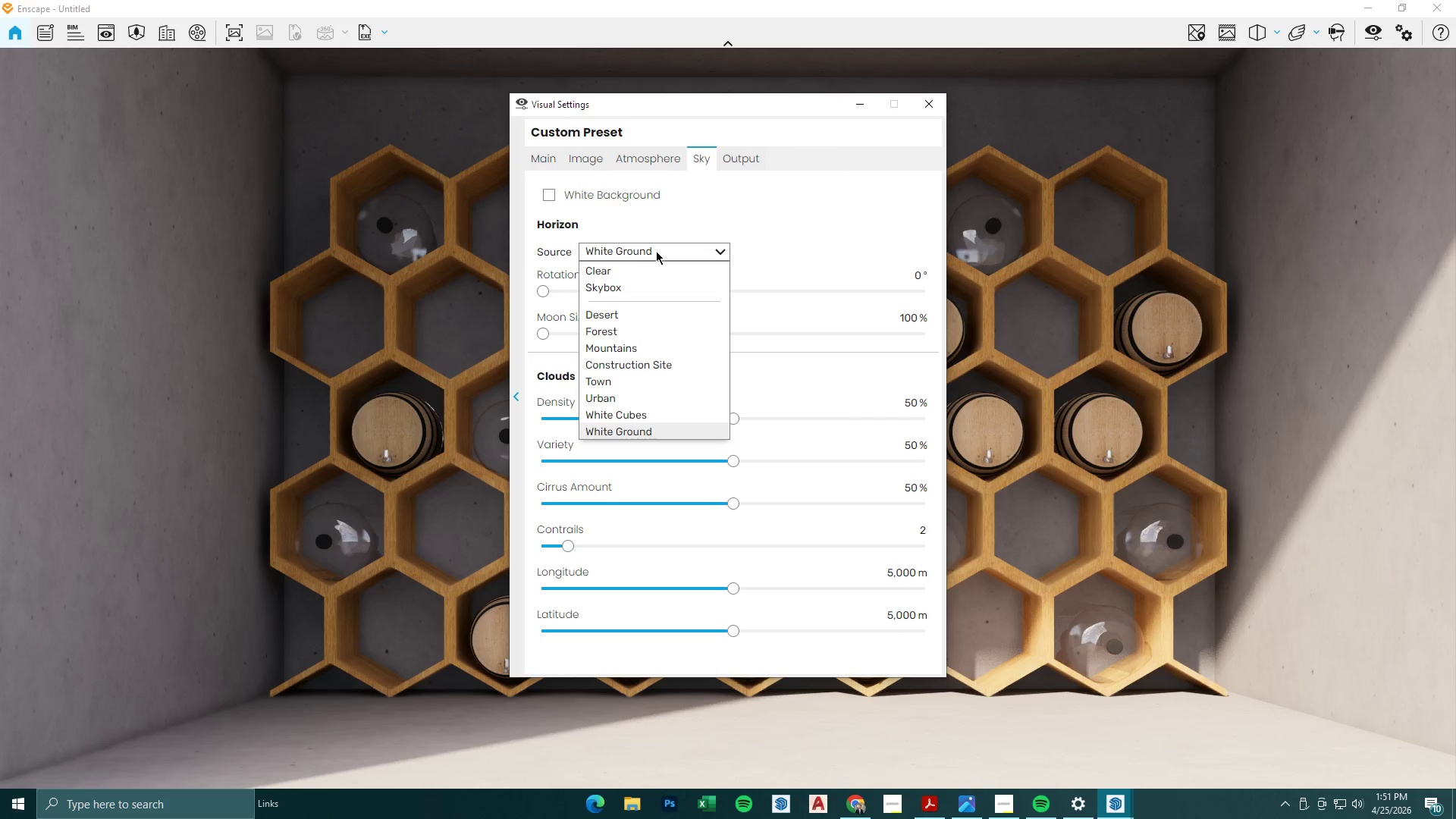 
left_click([656, 251])
 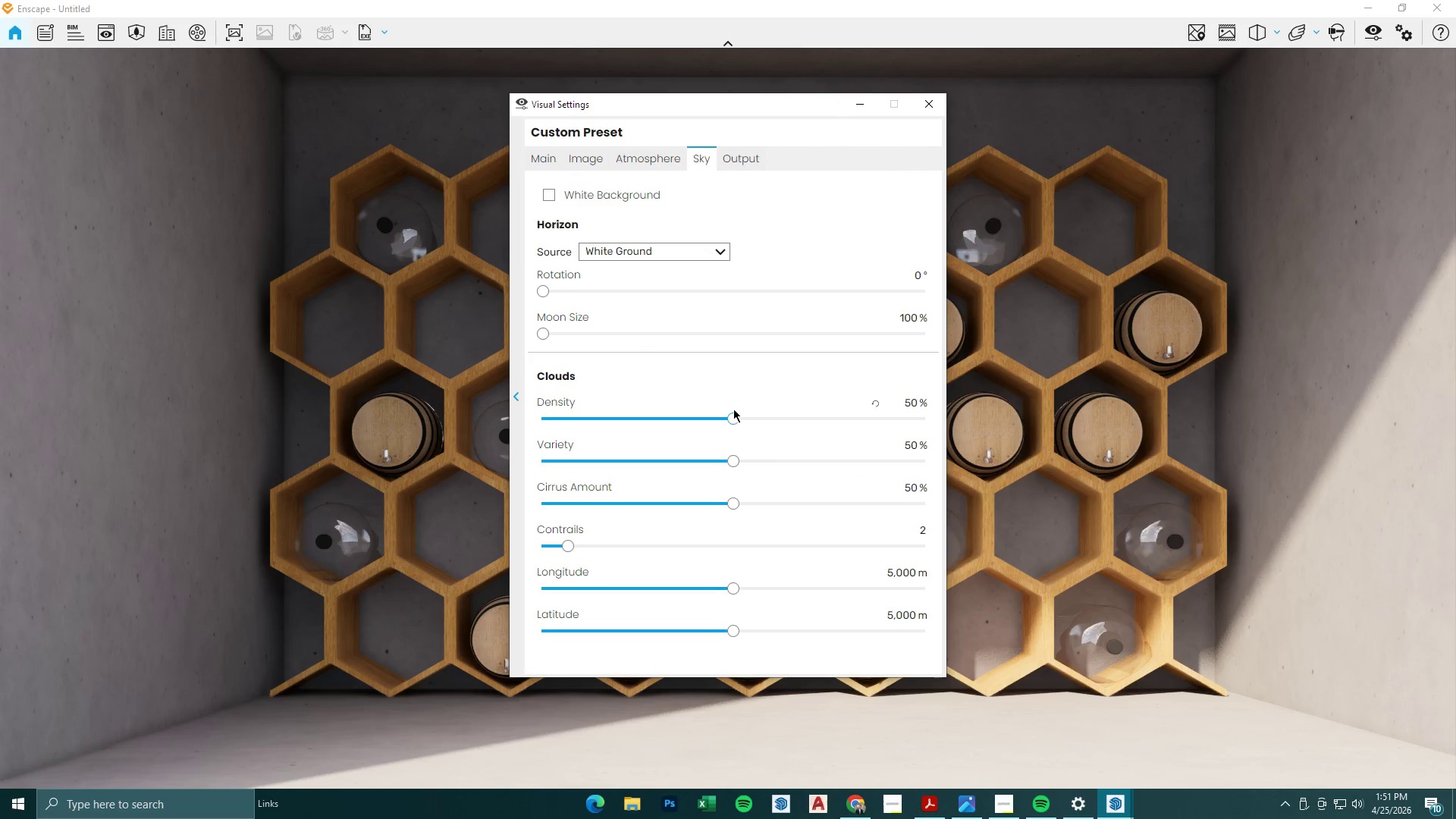 
left_click([614, 162])
 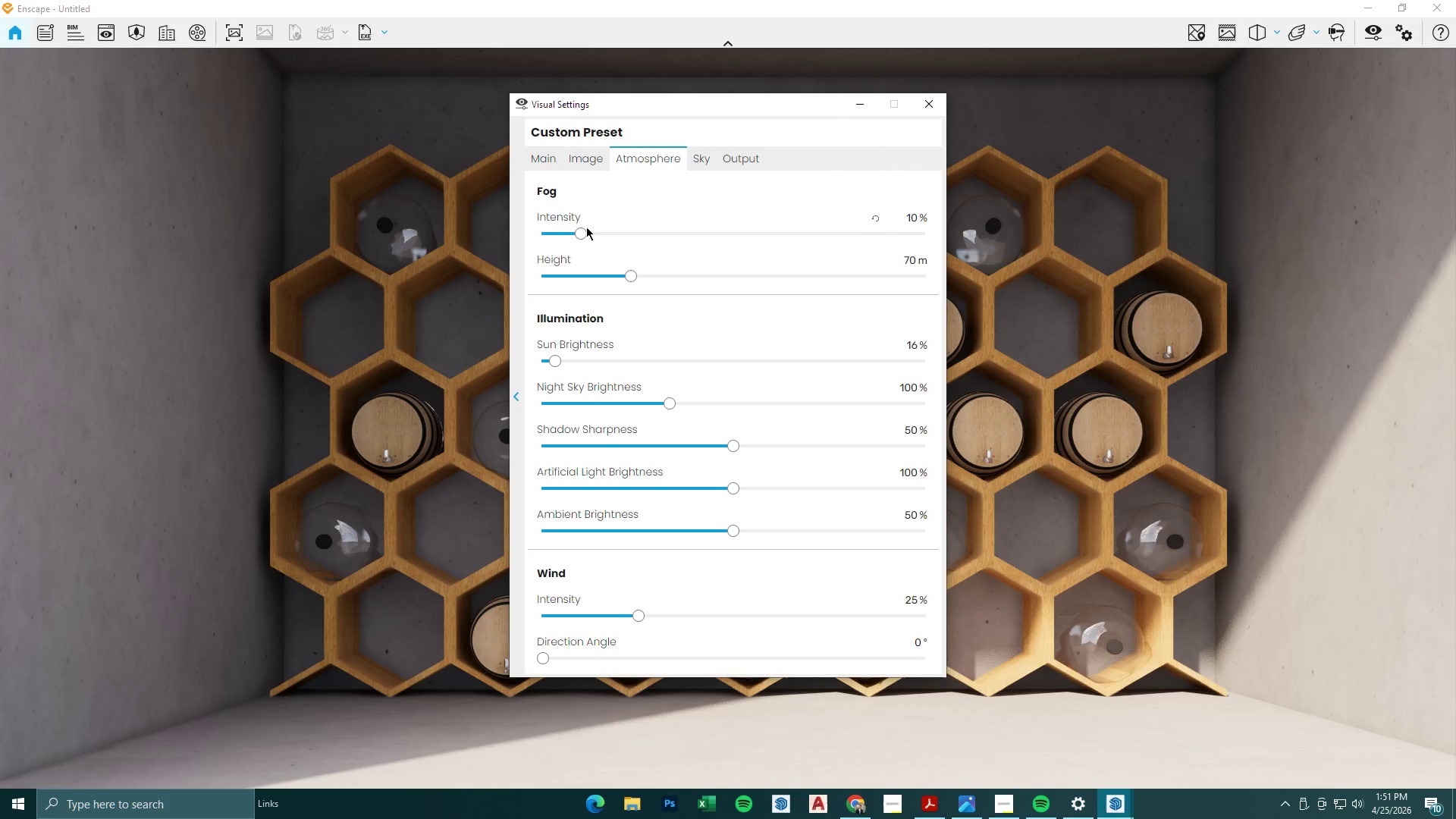 
left_click_drag(start_coordinate=[583, 235], to_coordinate=[466, 235])
 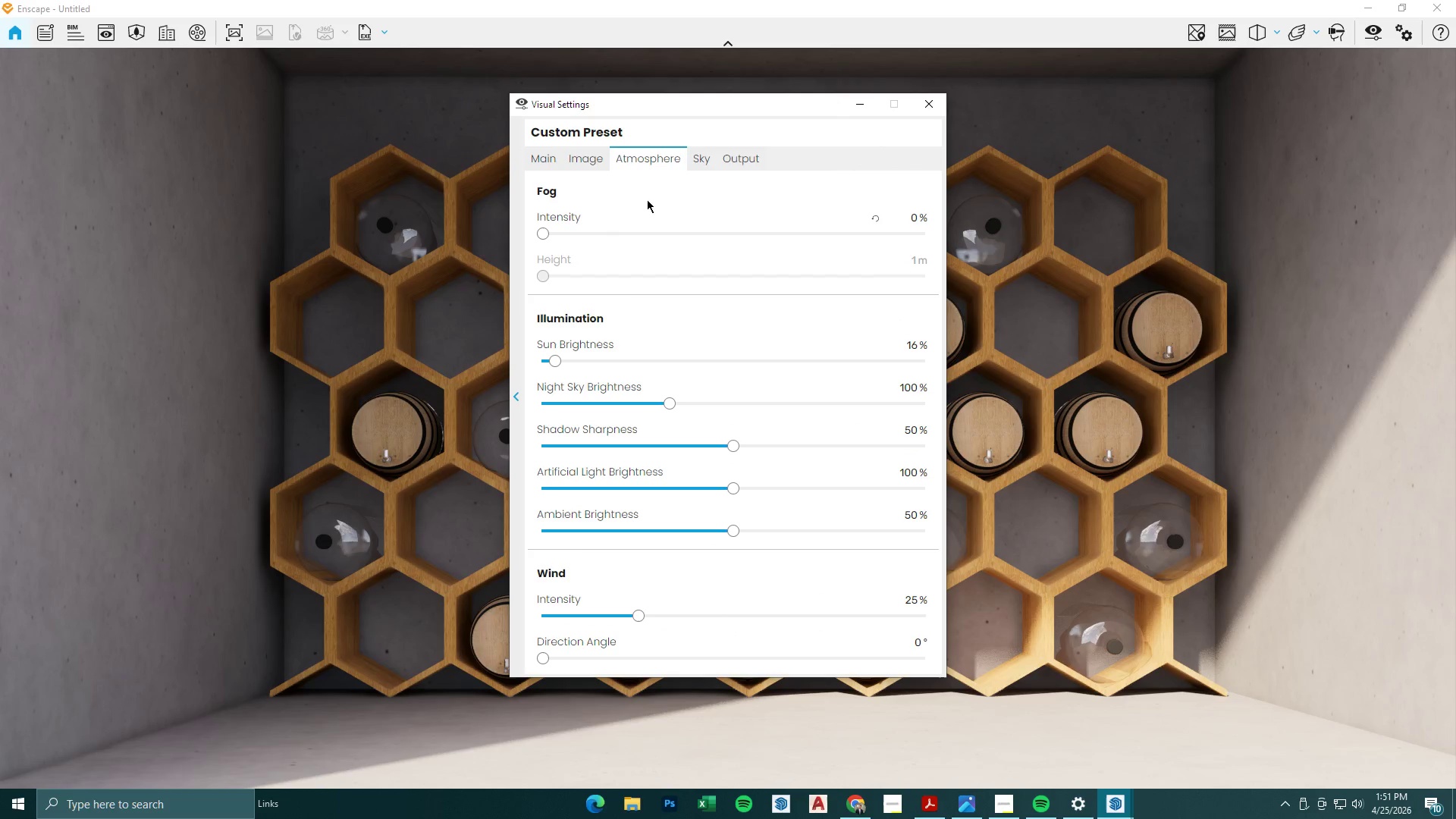 
left_click([597, 156])
 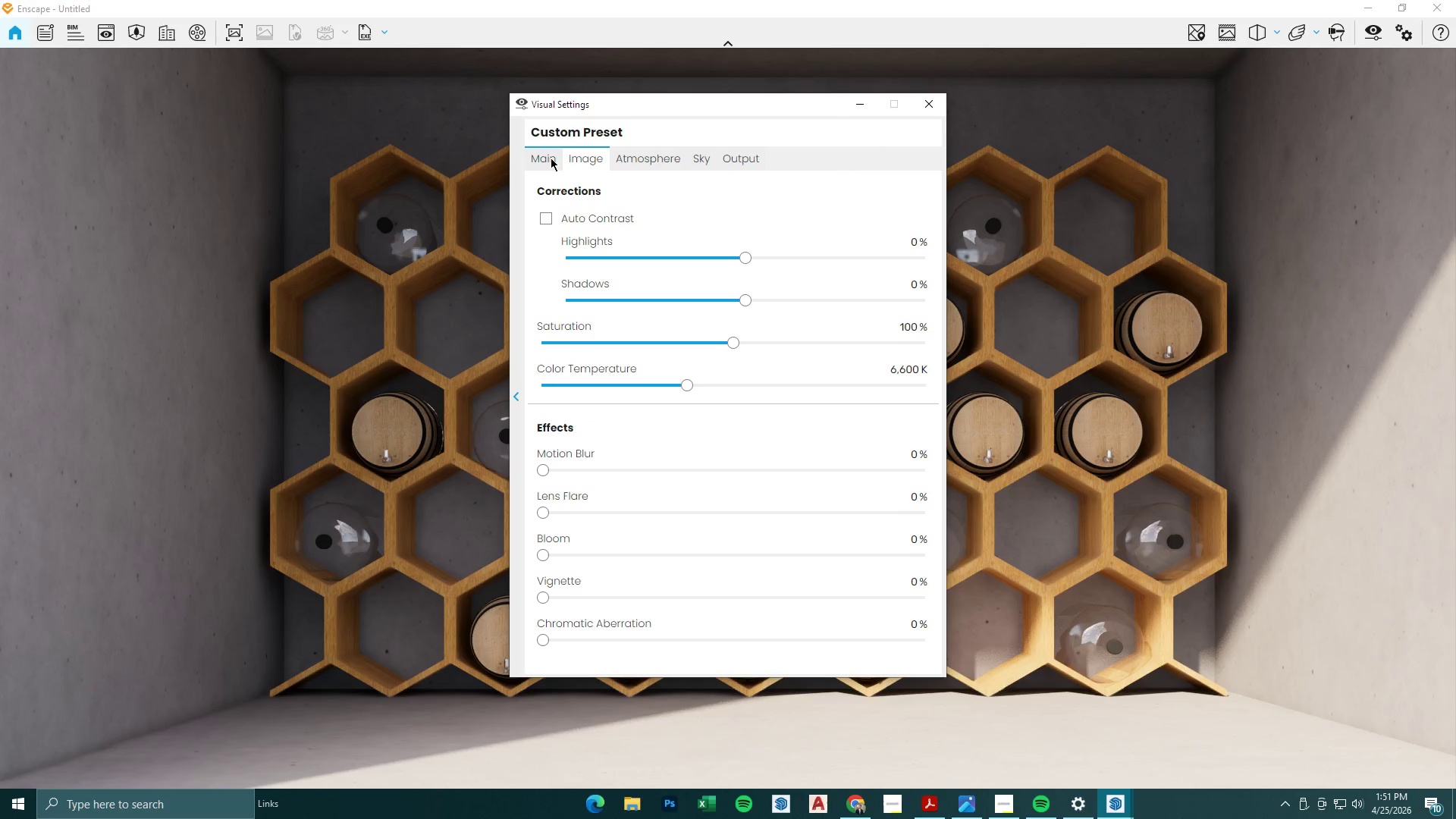 
left_click([551, 158])
 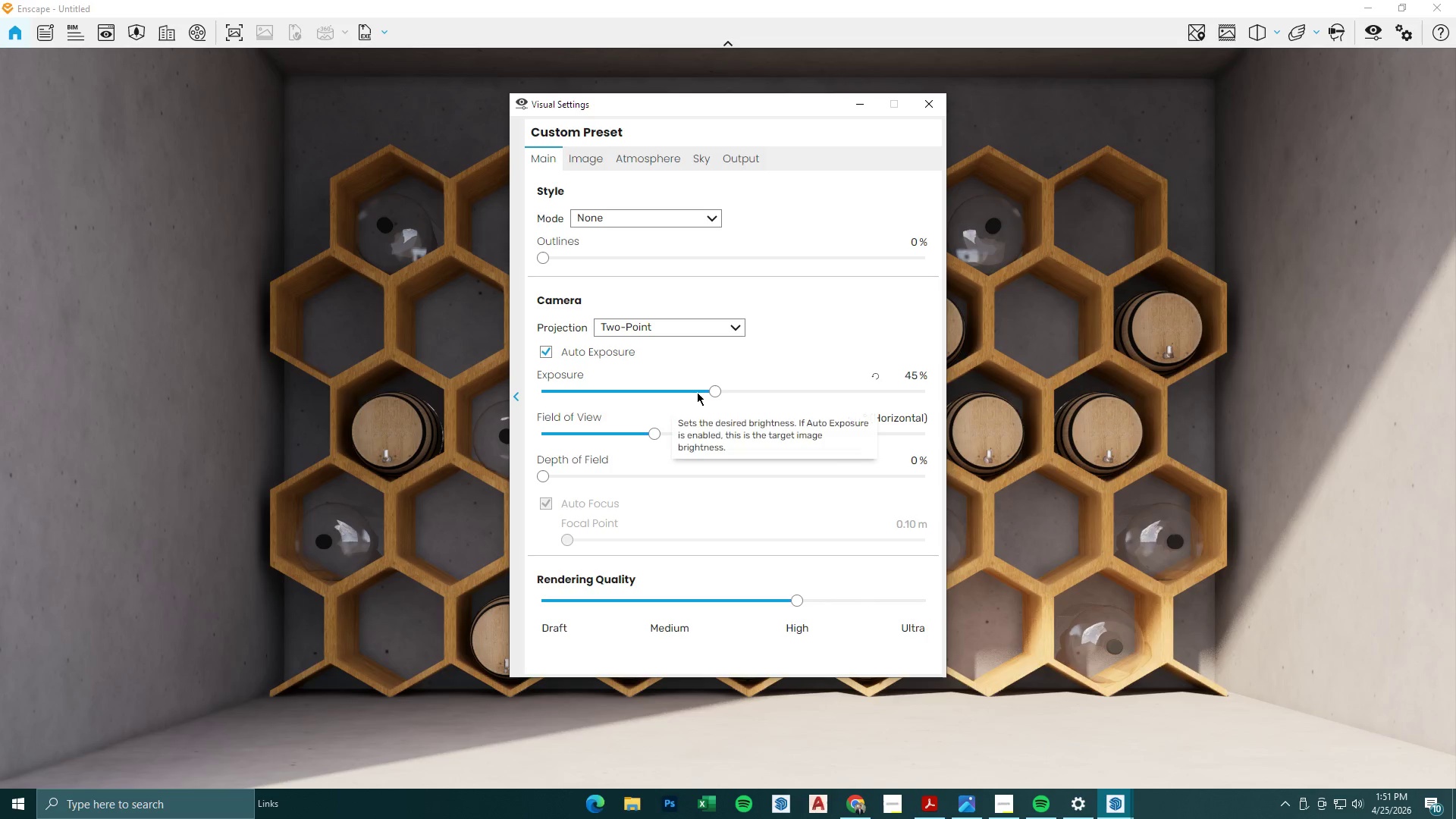 
left_click([565, 353])
 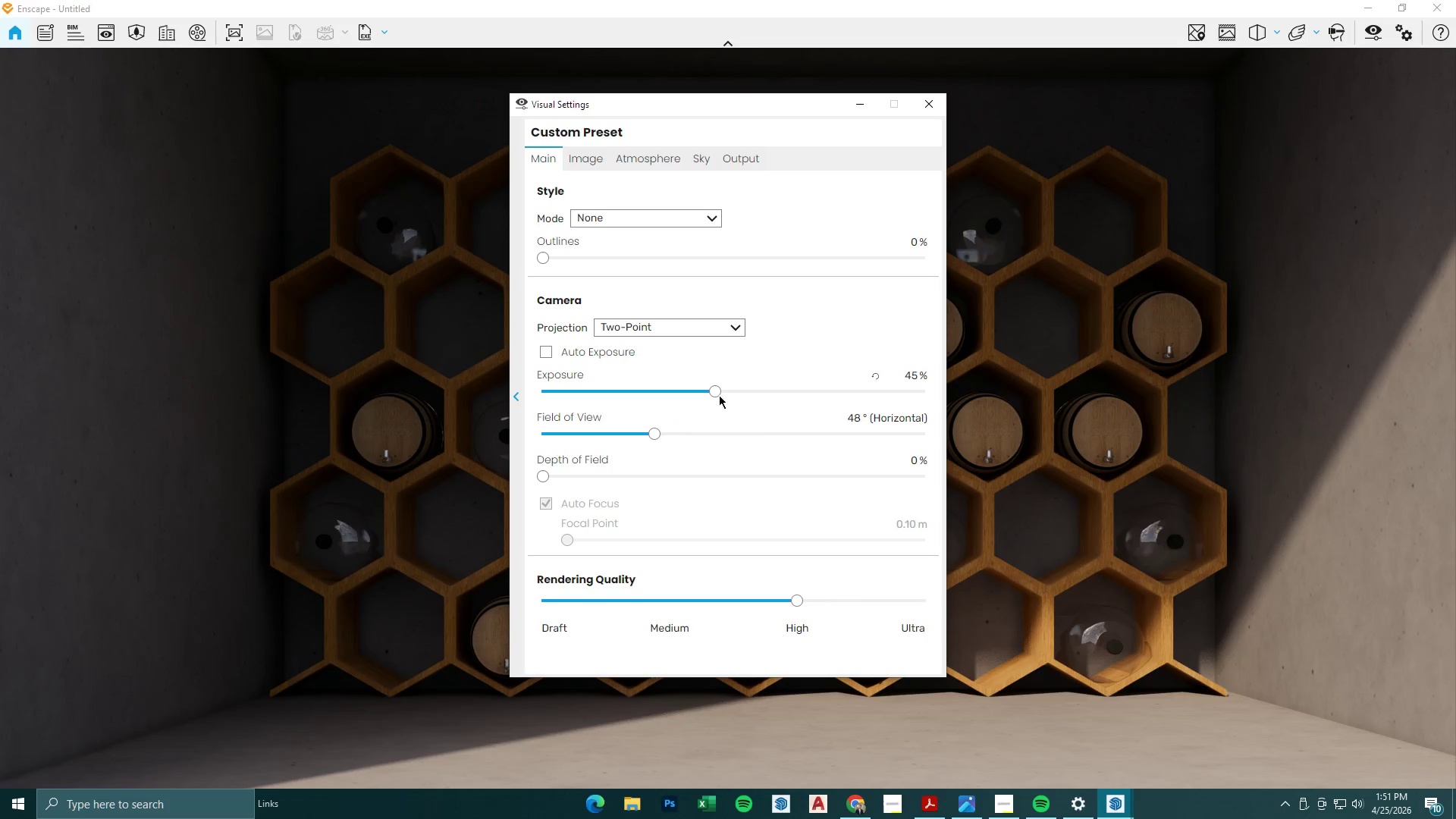 
left_click_drag(start_coordinate=[713, 392], to_coordinate=[745, 401])
 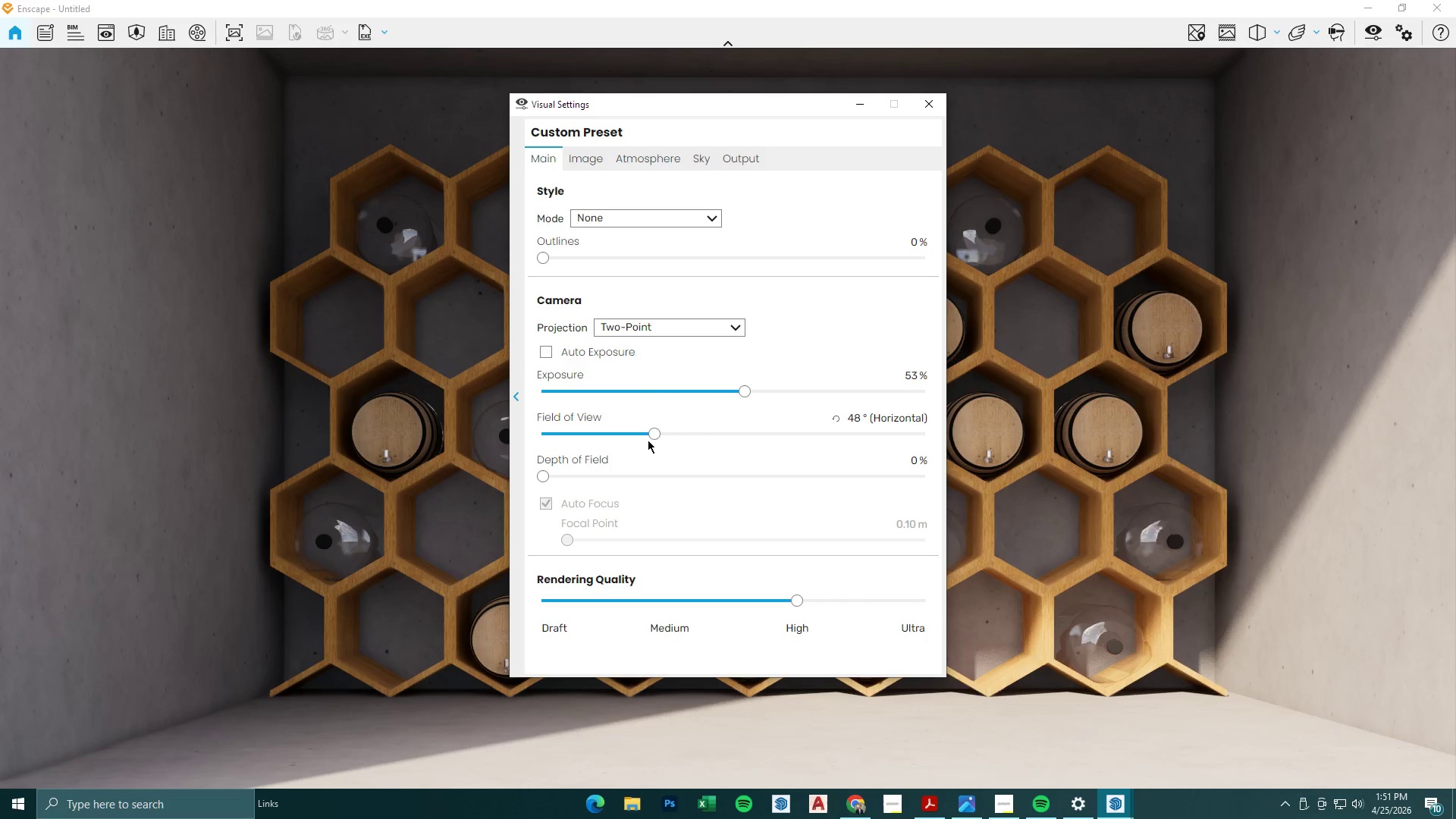 
left_click_drag(start_coordinate=[653, 438], to_coordinate=[659, 437])
 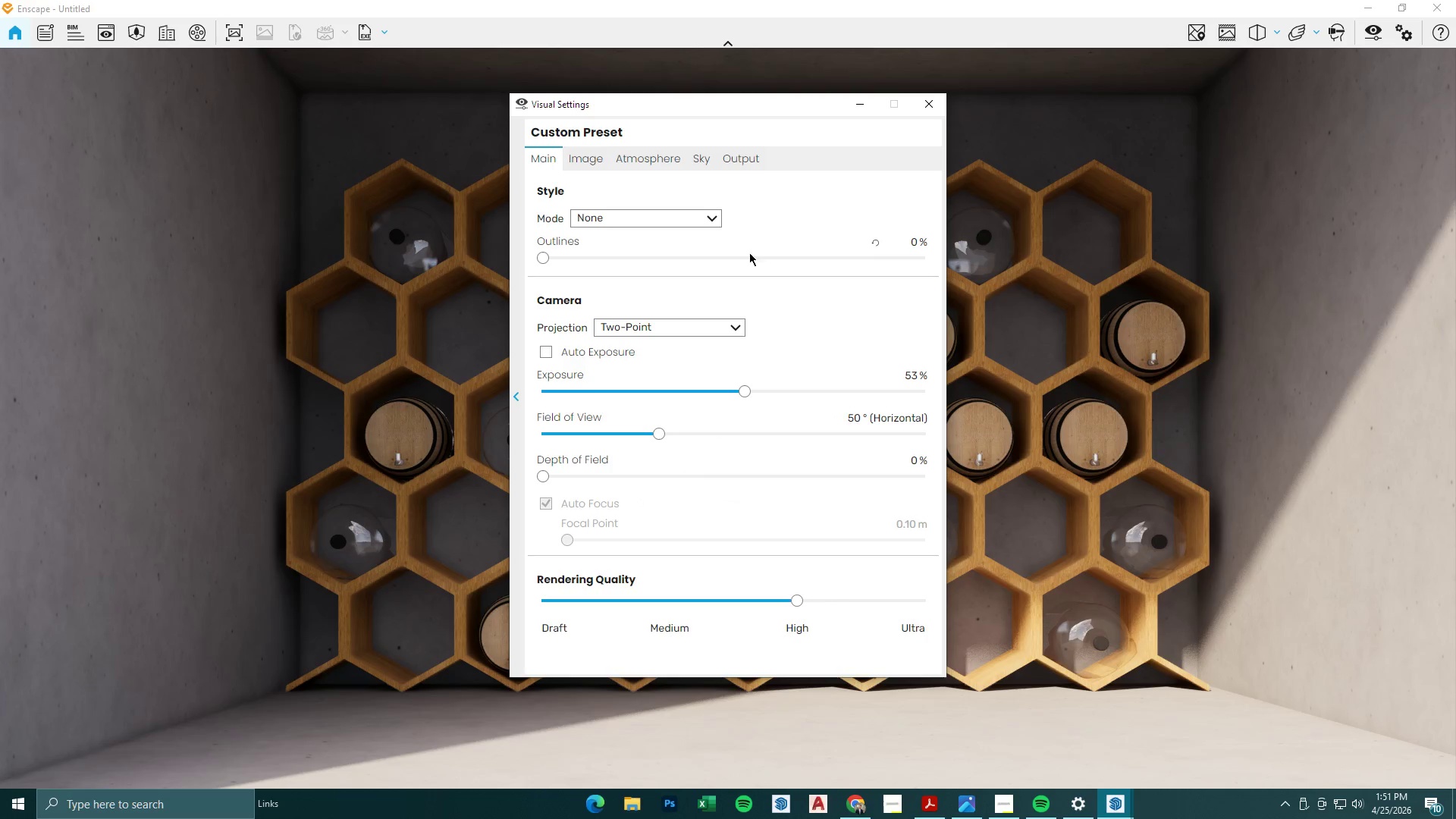 
left_click_drag(start_coordinate=[905, 242], to_coordinate=[947, 246])
 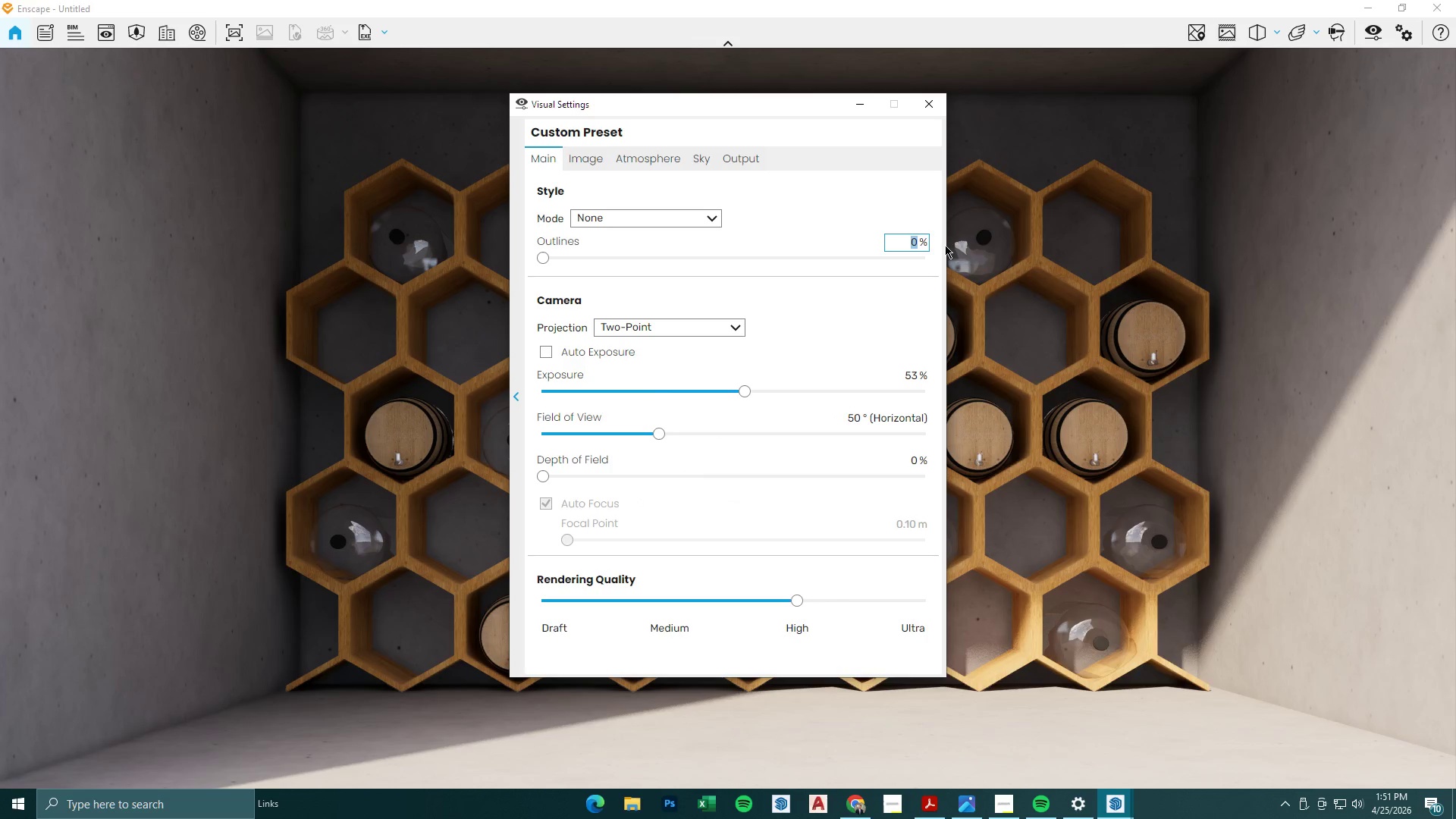 
key(Numpad5)
 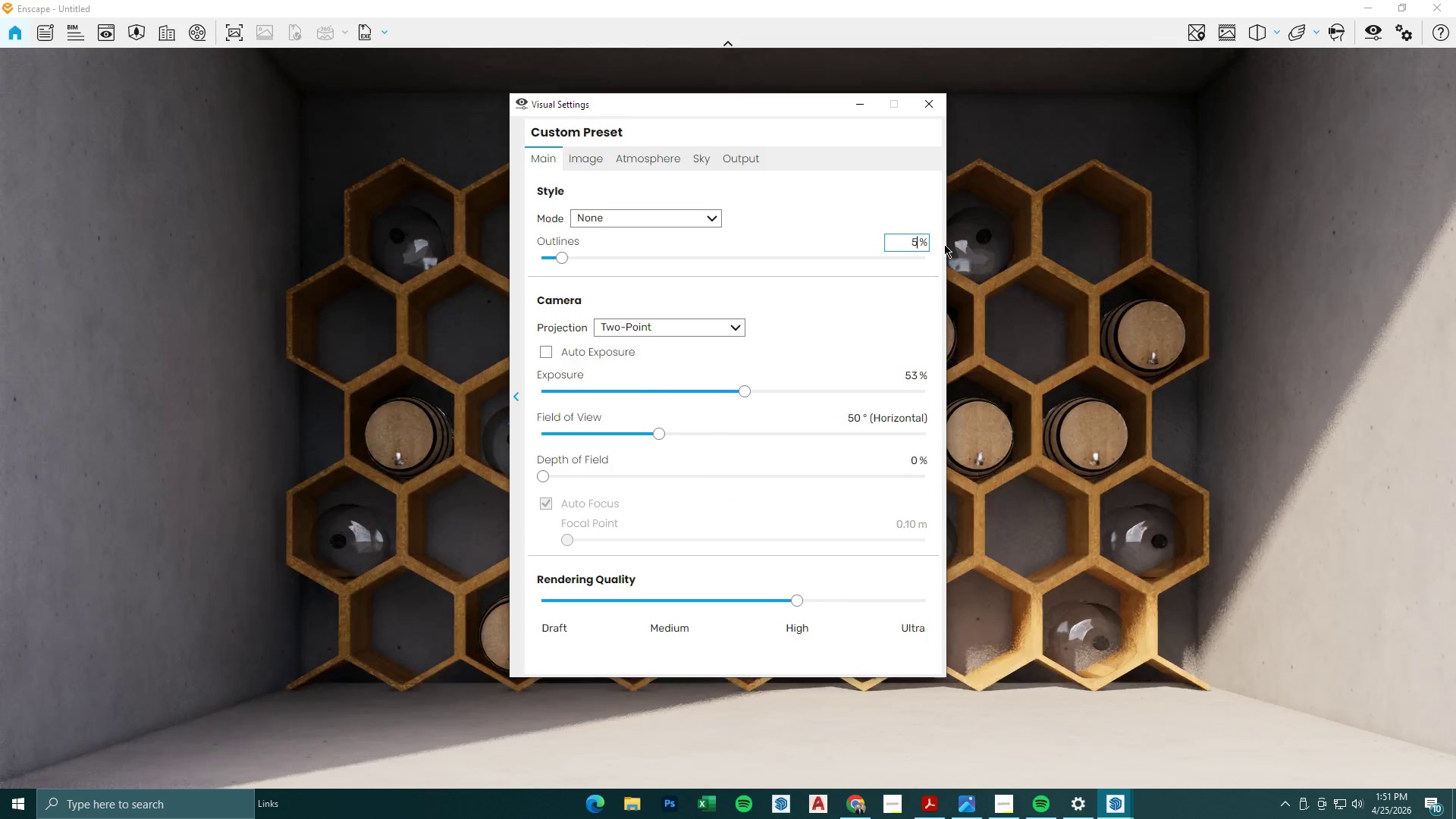 
key(NumpadEnter)
 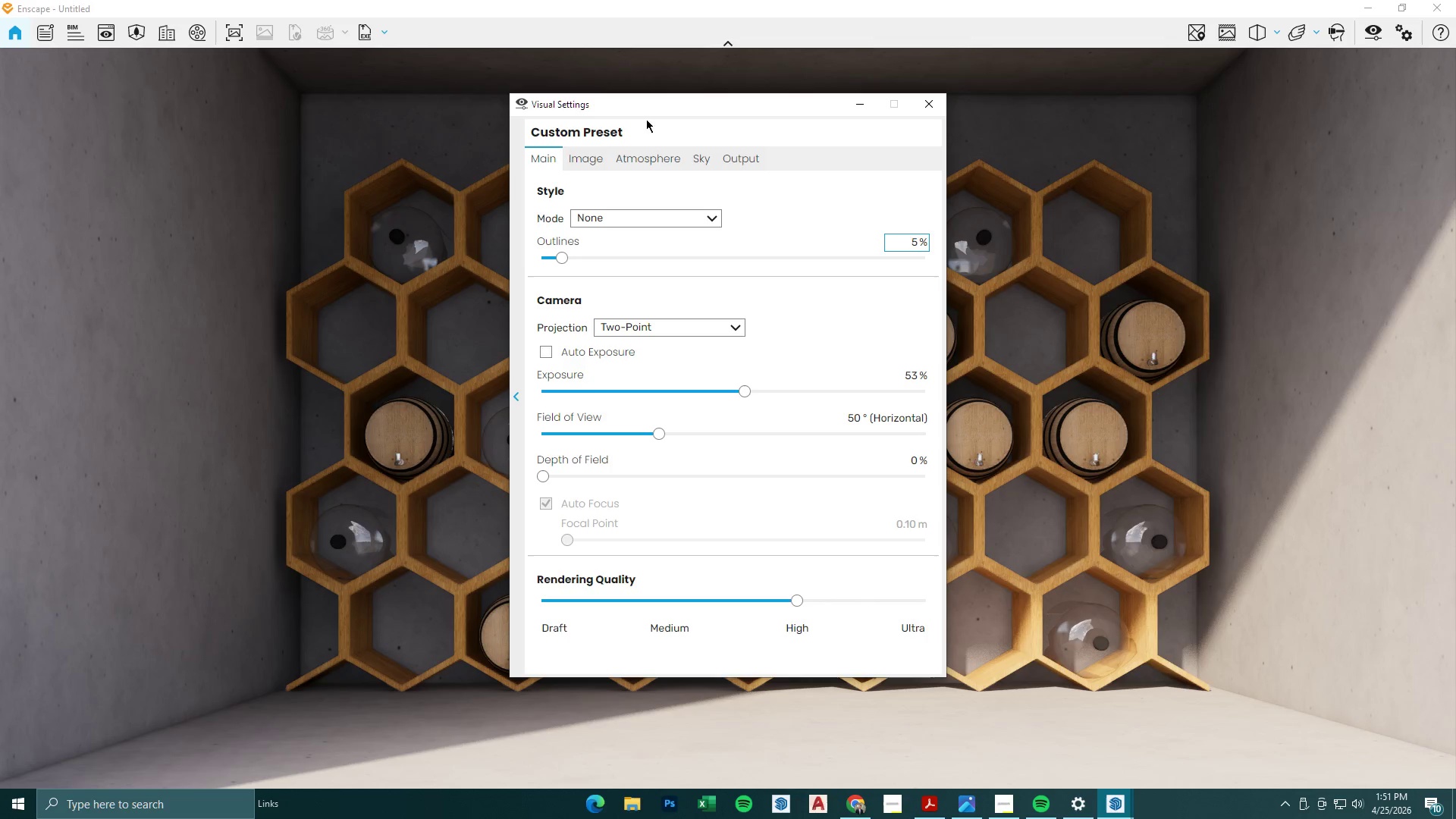 
double_click([576, 158])
 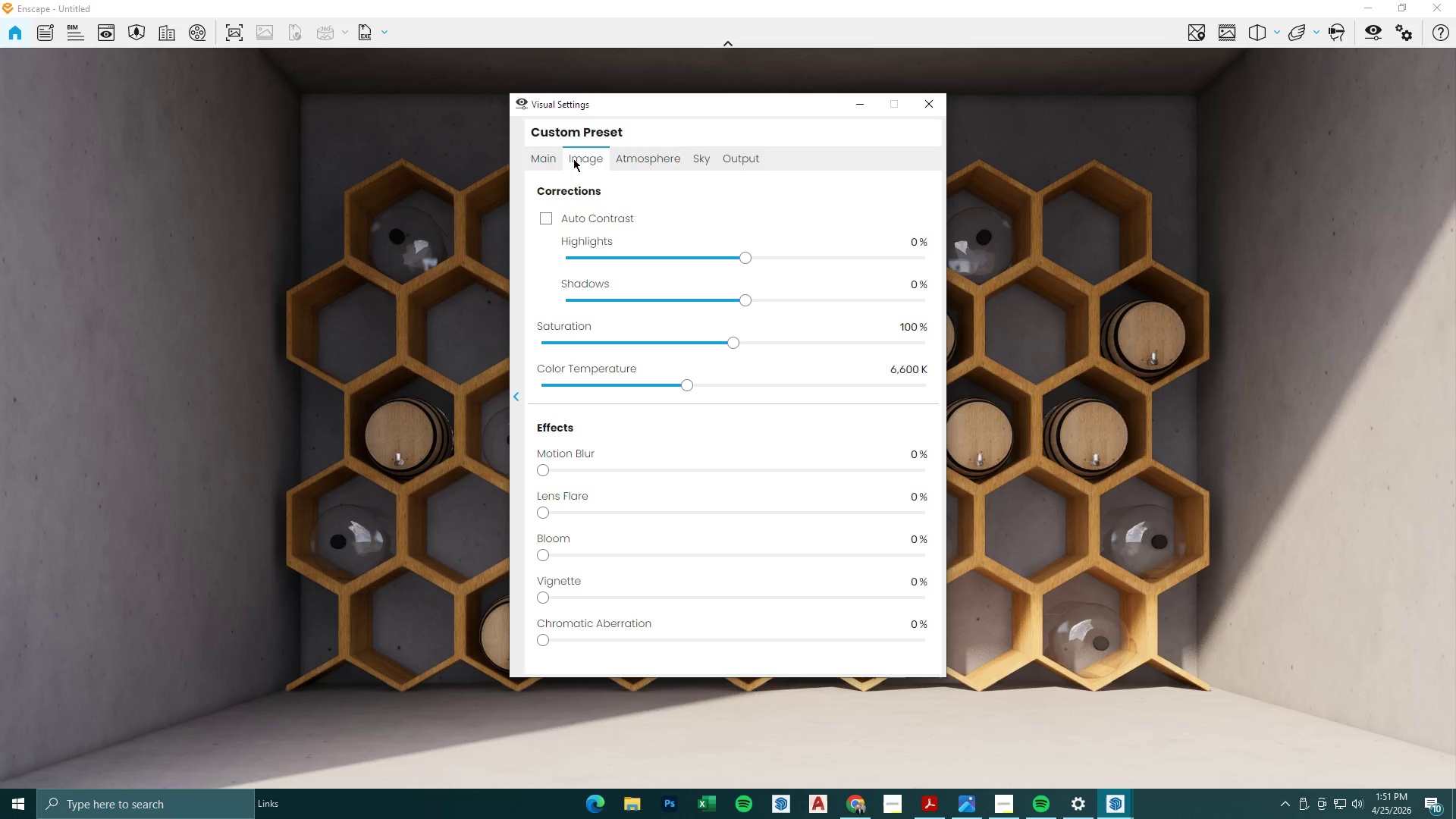 
left_click([645, 158])
 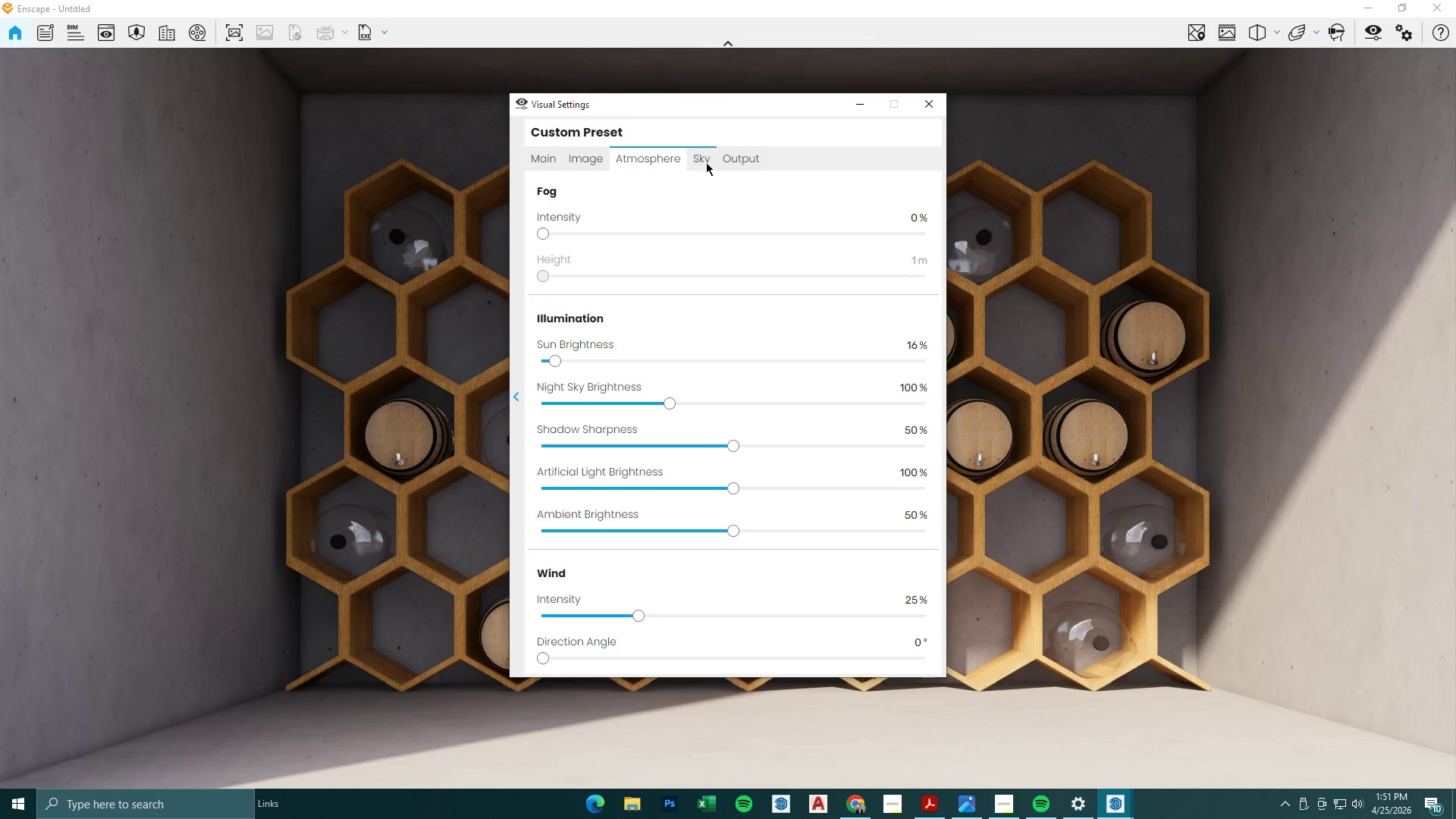 
left_click_drag(start_coordinate=[543, 158], to_coordinate=[863, 106])
 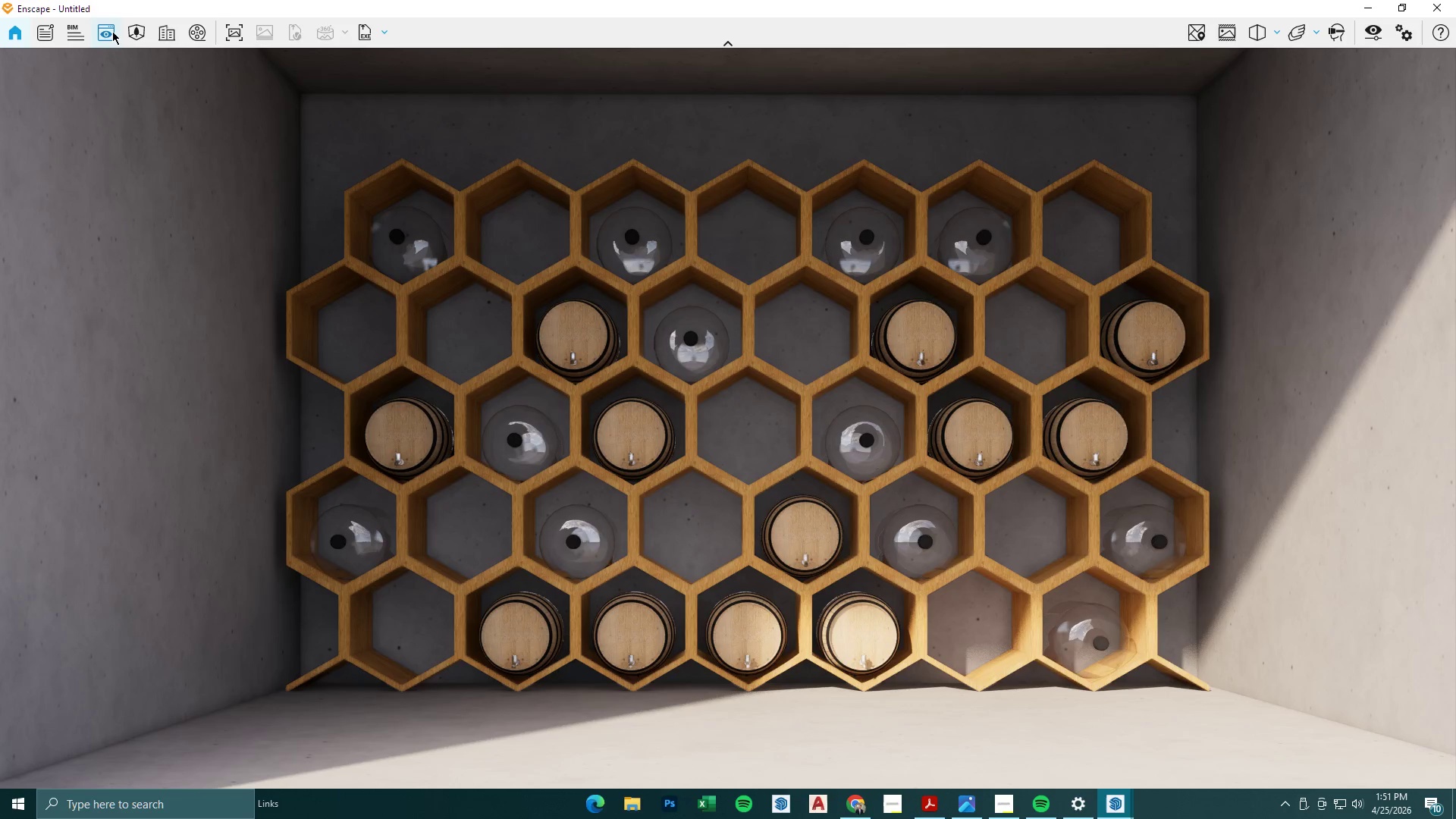 
left_click([112, 31])
 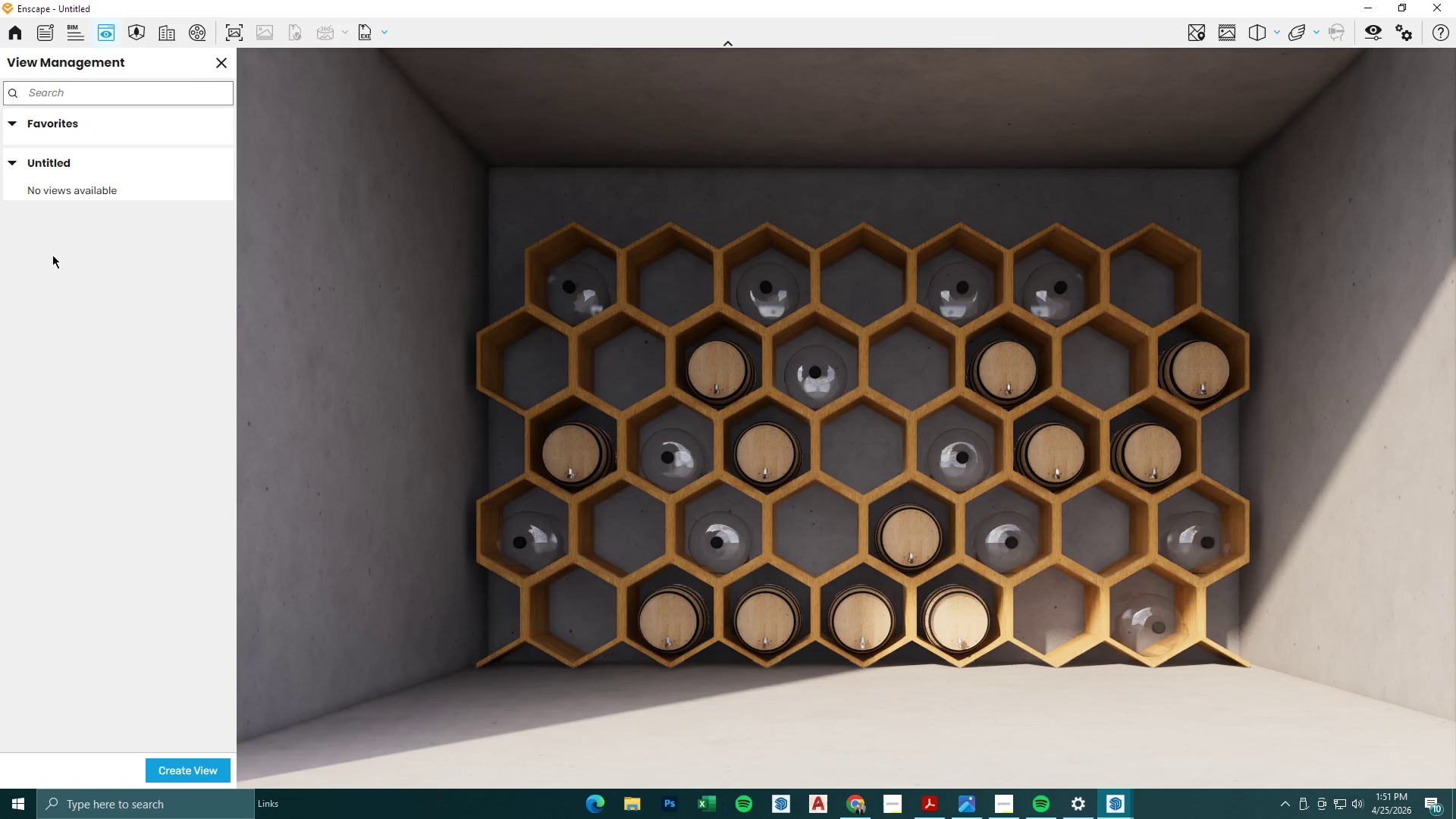 
left_click([208, 757])
 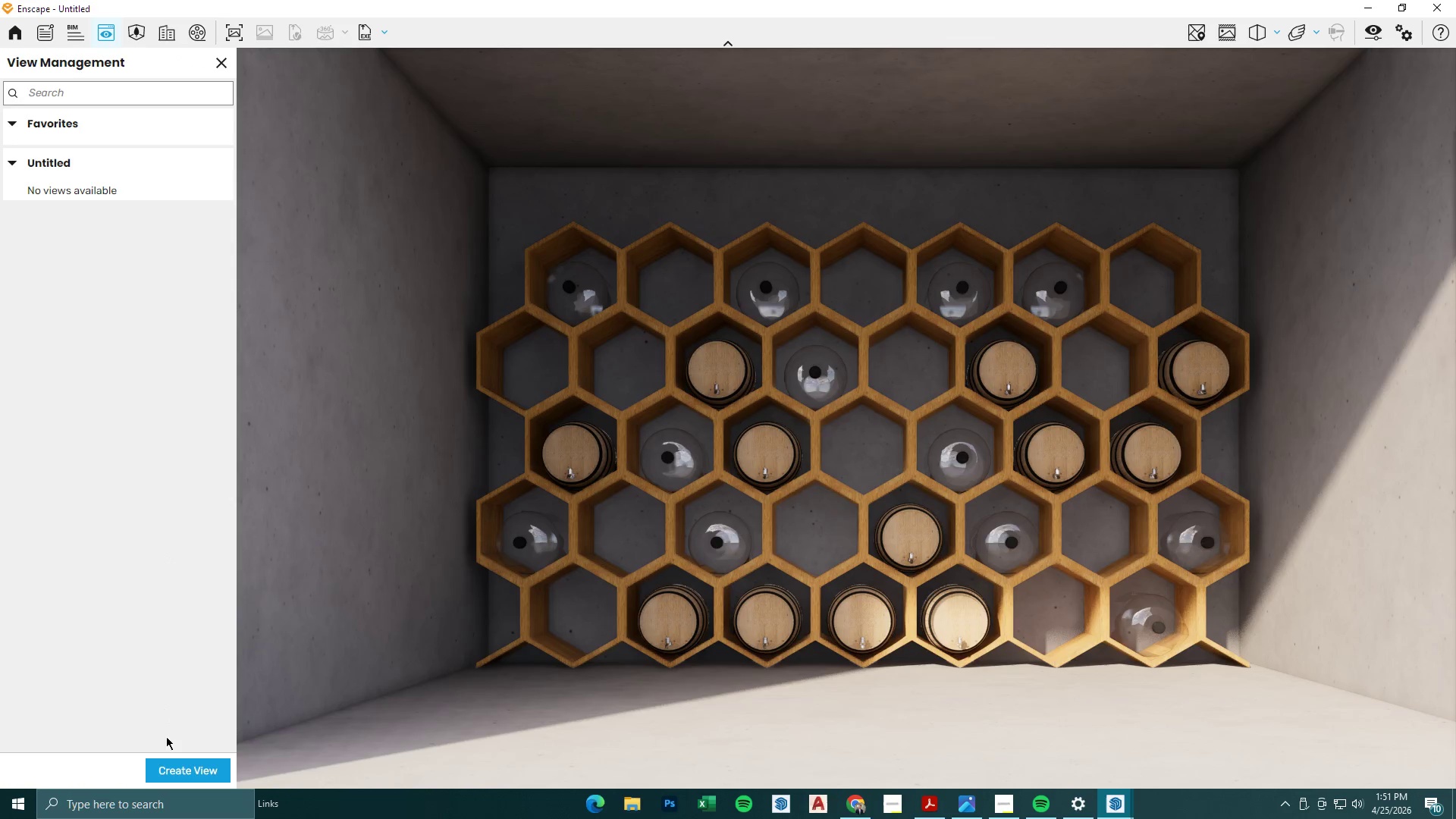 
left_click([170, 763])
 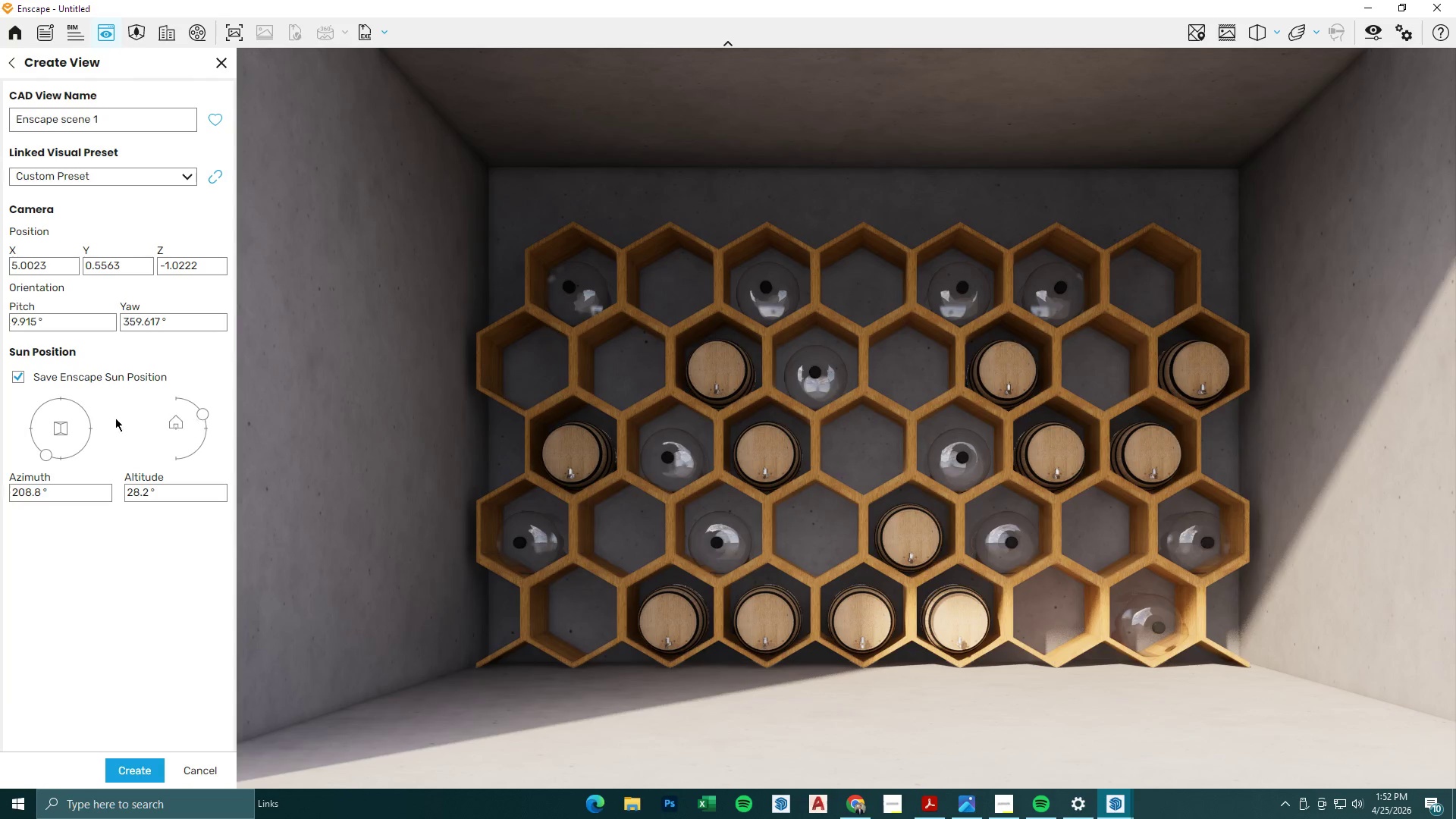 
left_click_drag(start_coordinate=[50, 453], to_coordinate=[24, 434])
 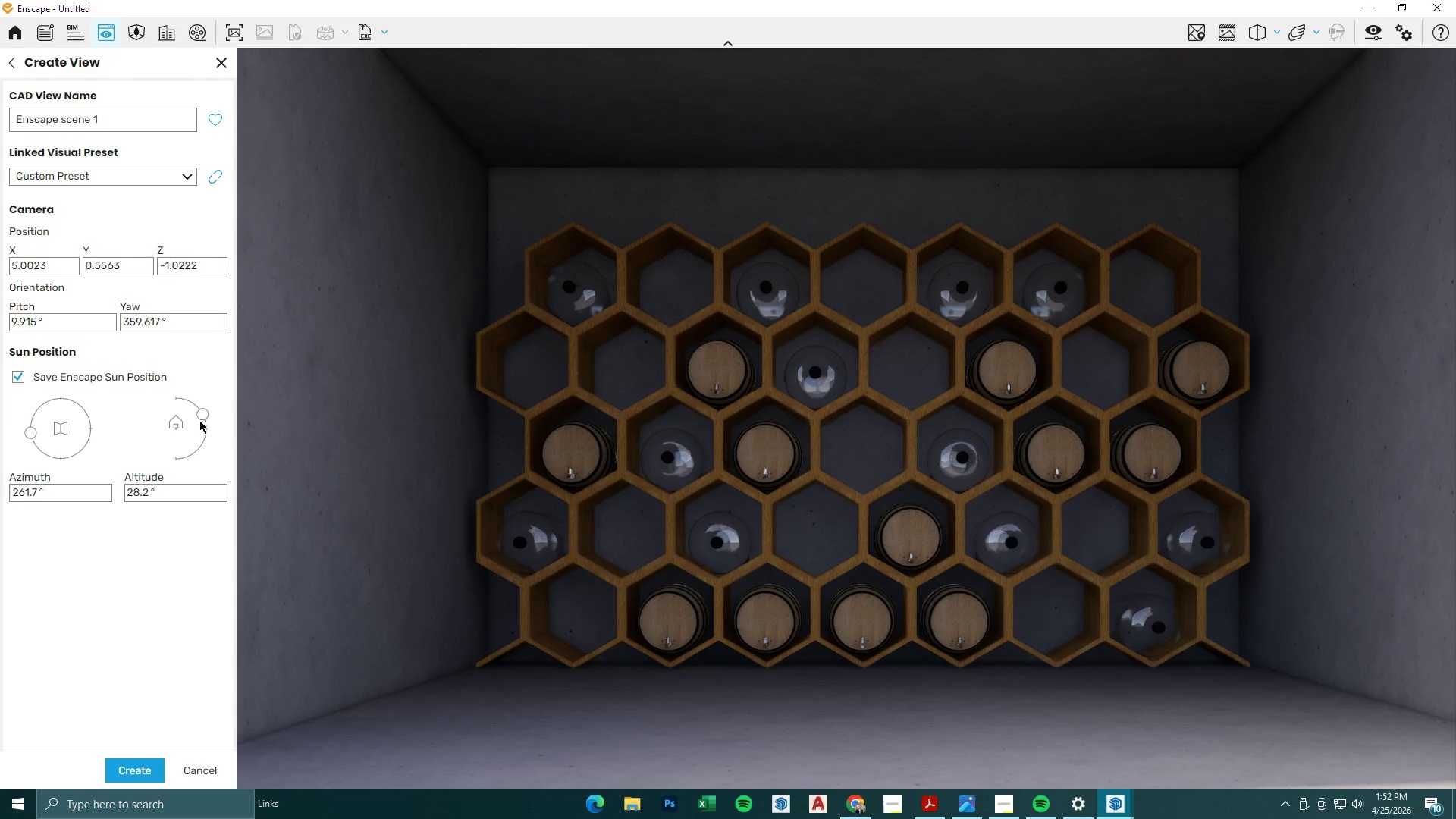 
left_click_drag(start_coordinate=[199, 415], to_coordinate=[206, 384])
 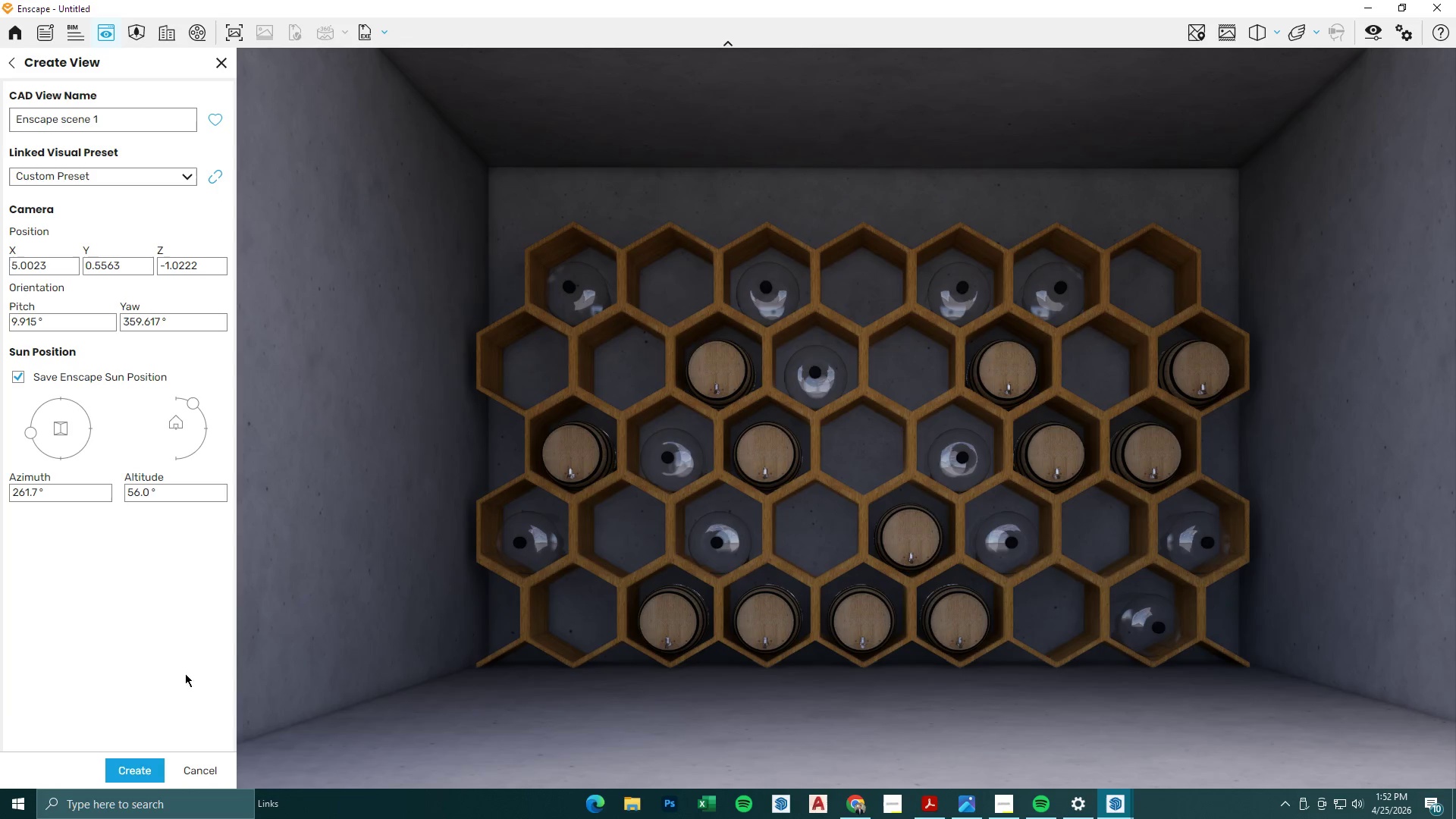 
left_click([145, 766])
 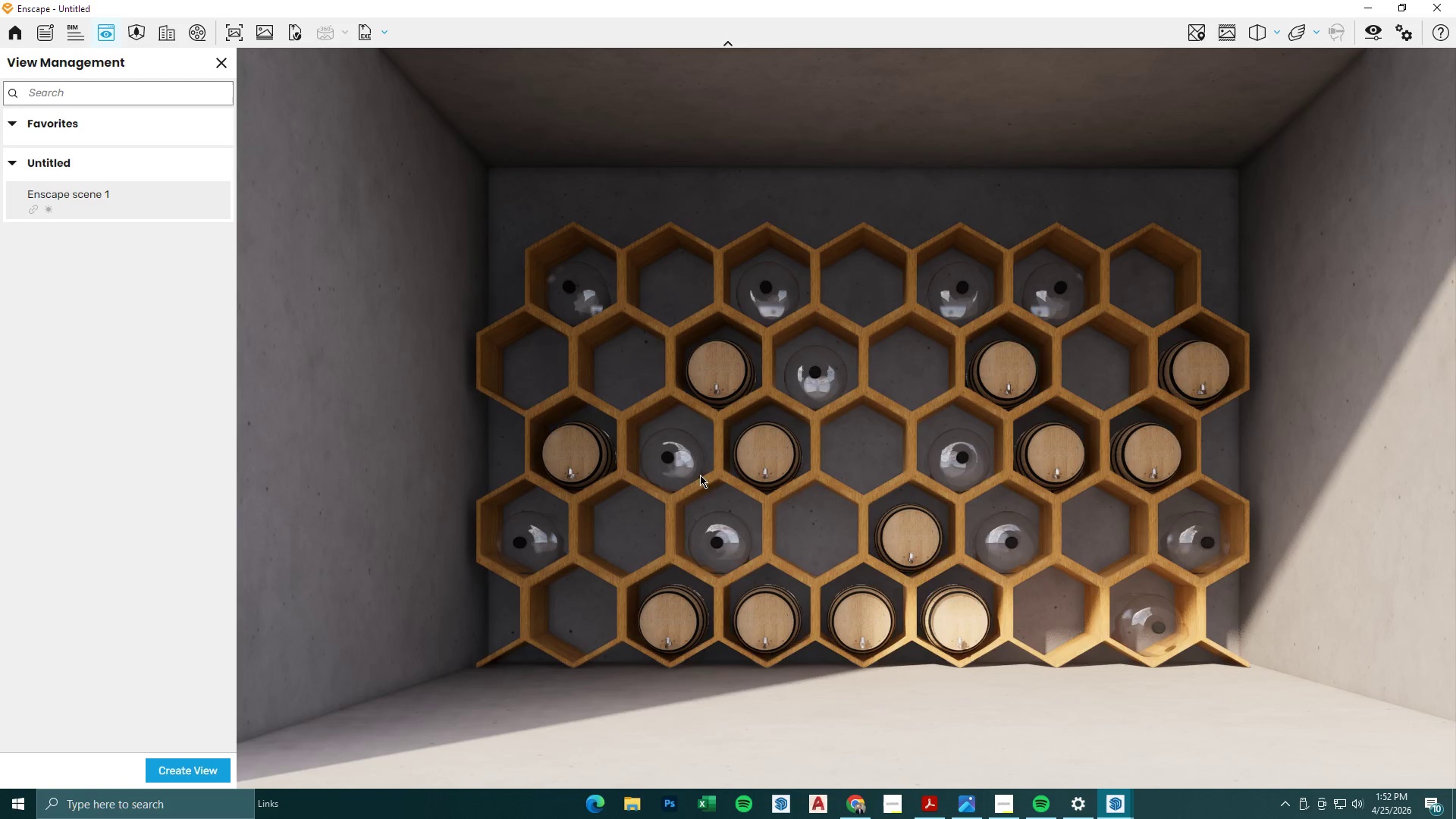 
left_click([111, 202])
 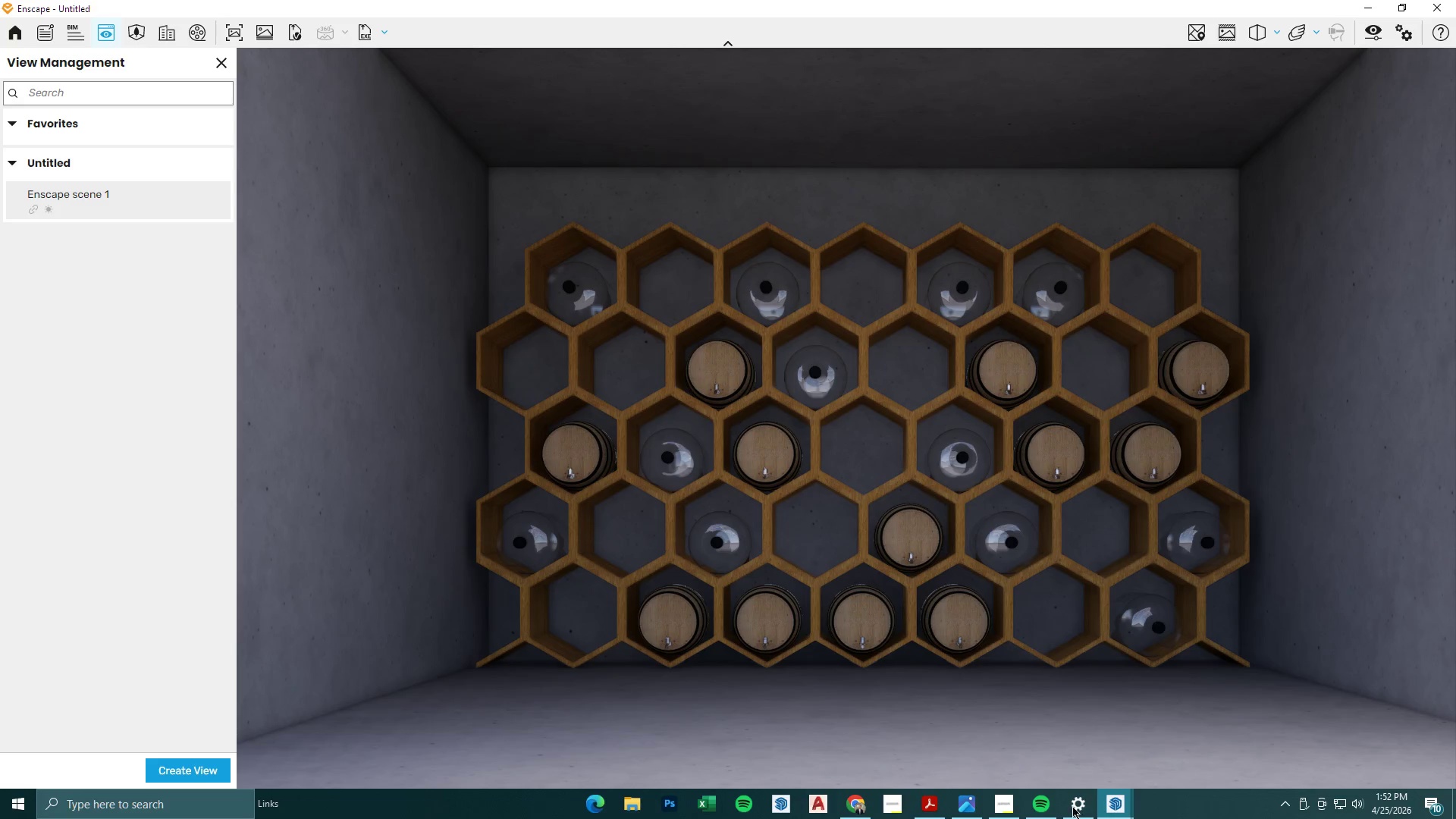 
wait(7.14)
 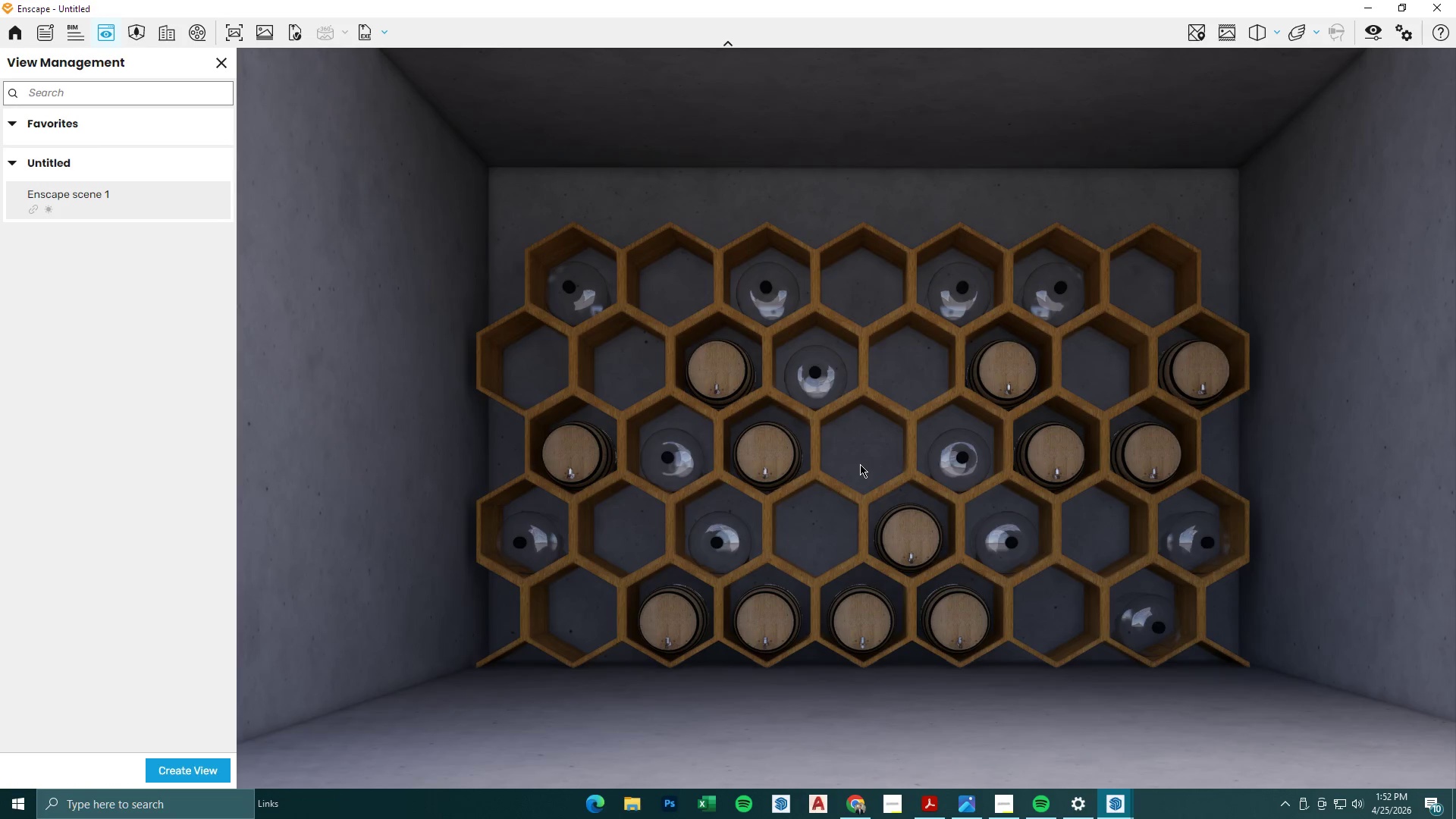 
scroll: coordinate [557, 475], scroll_direction: down, amount: 1.0
 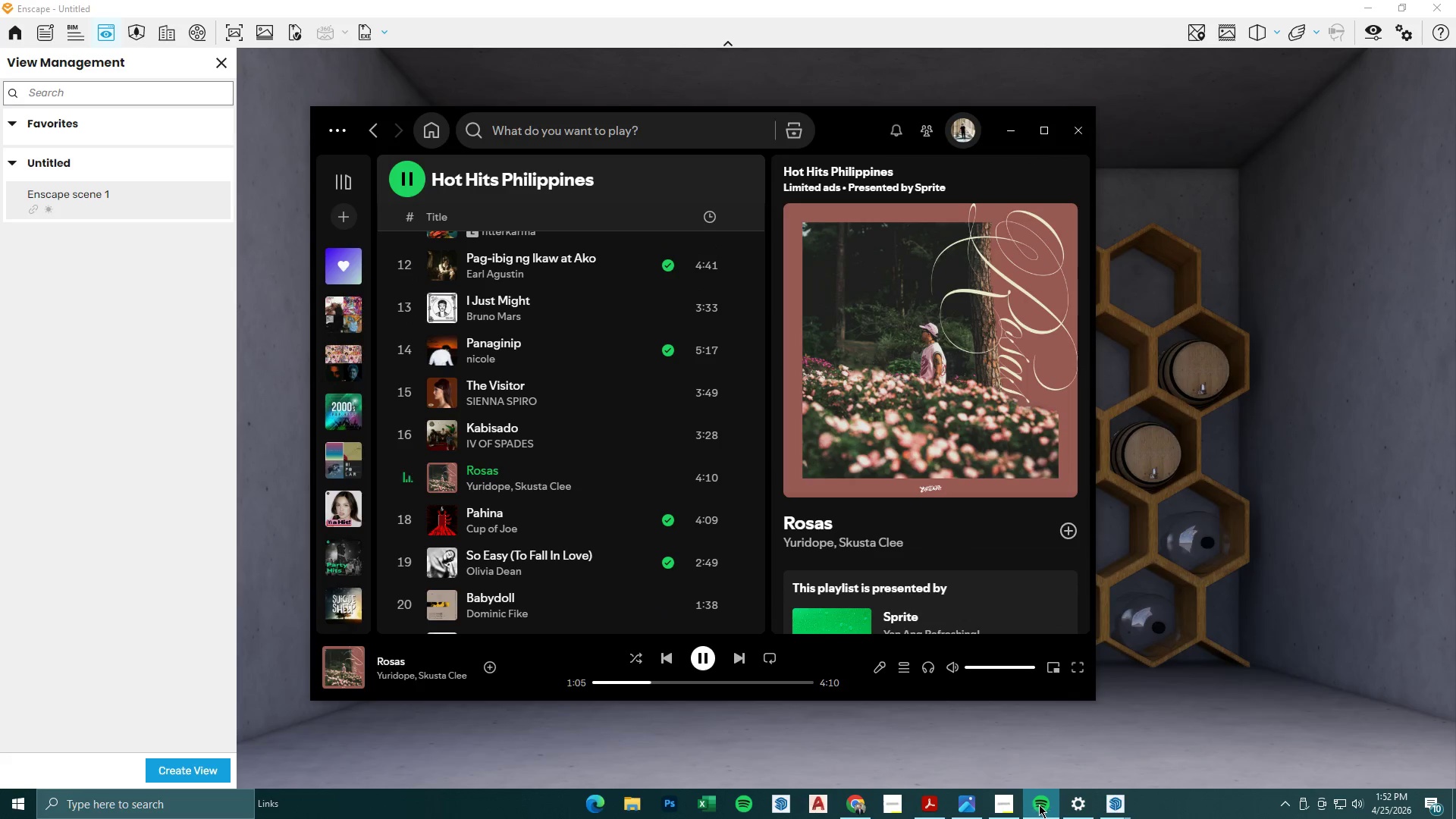 
left_click([1039, 805])
 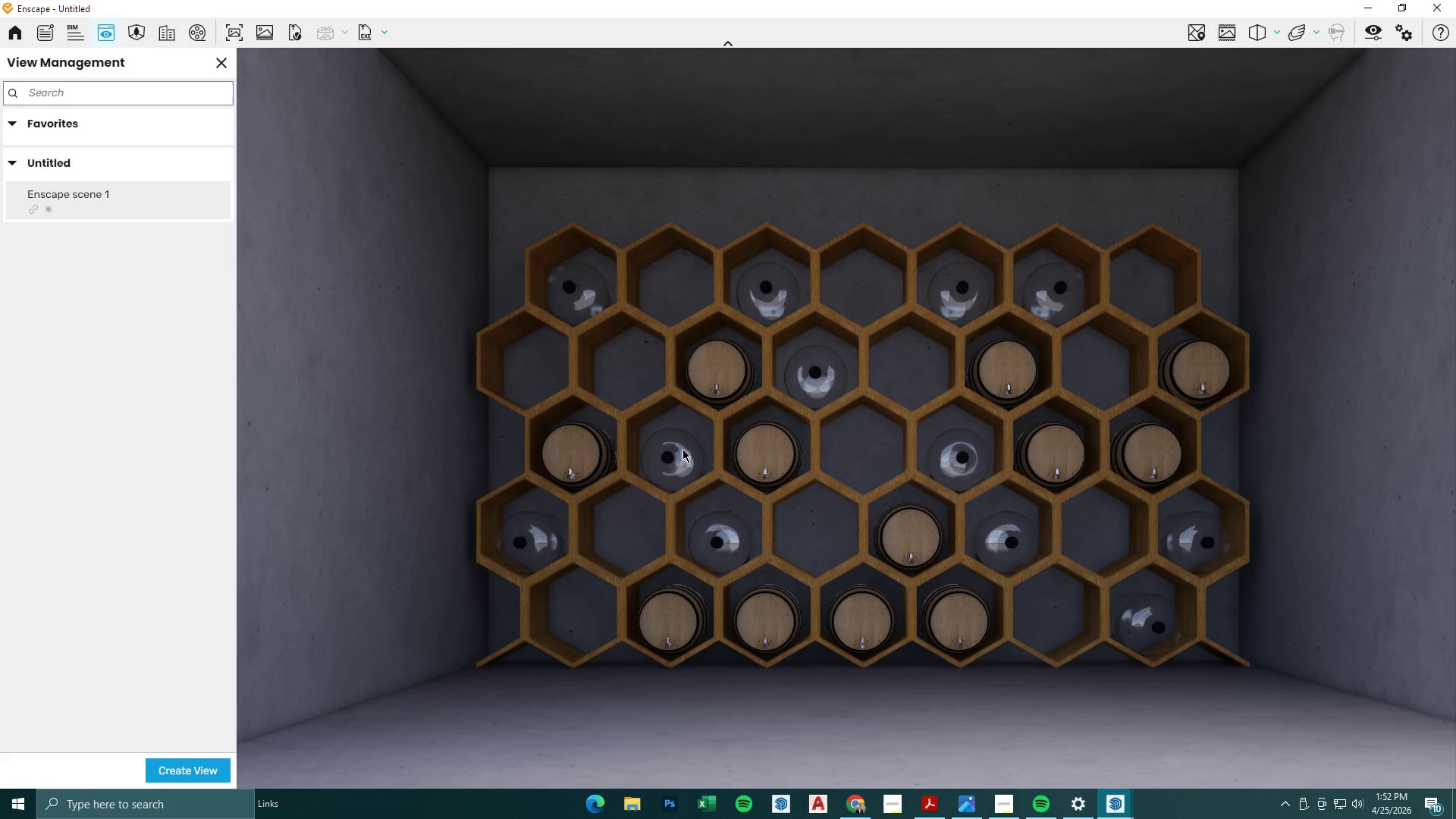 
wait(20.33)
 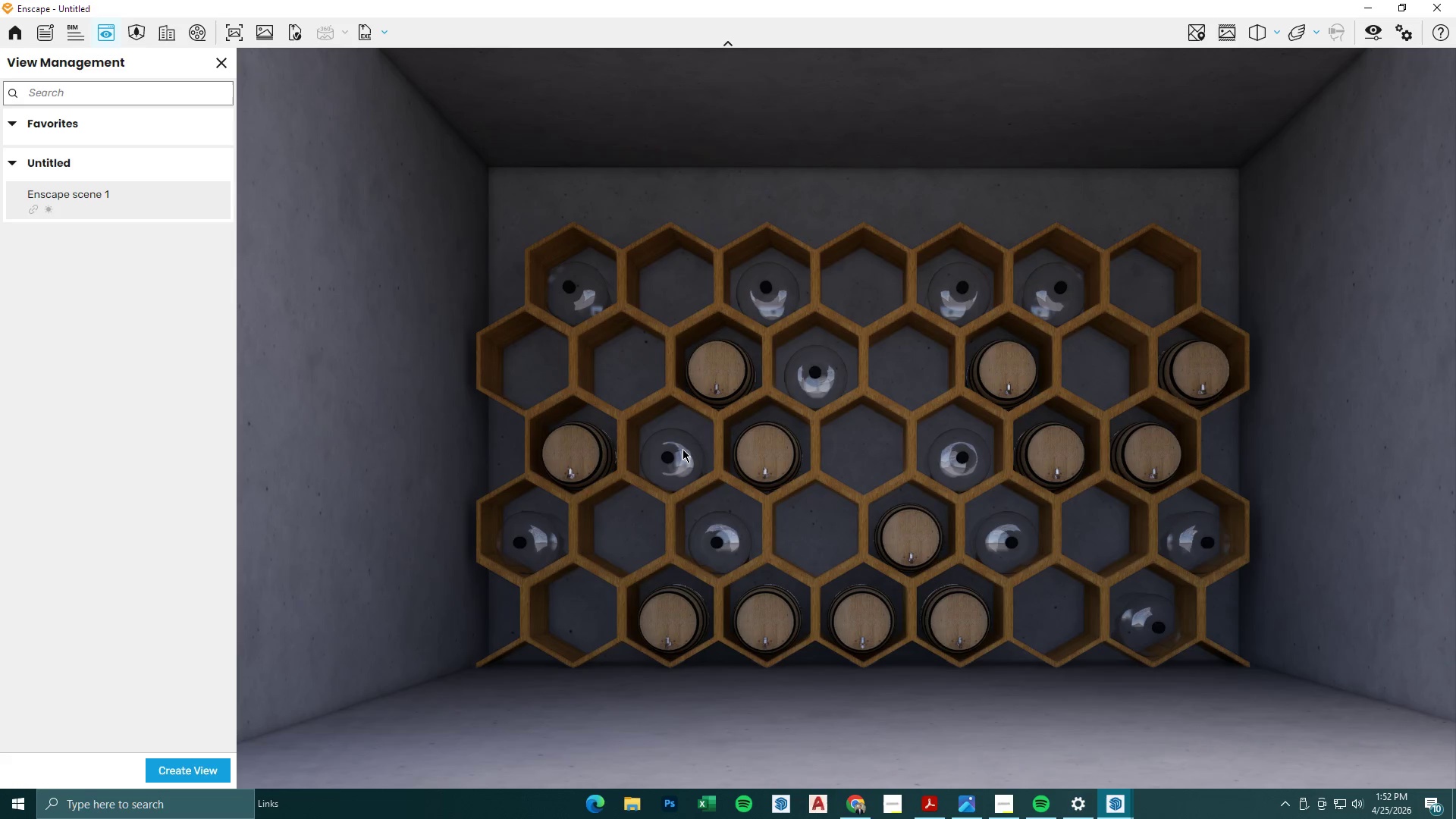 
mouse_move([1367, 20])
 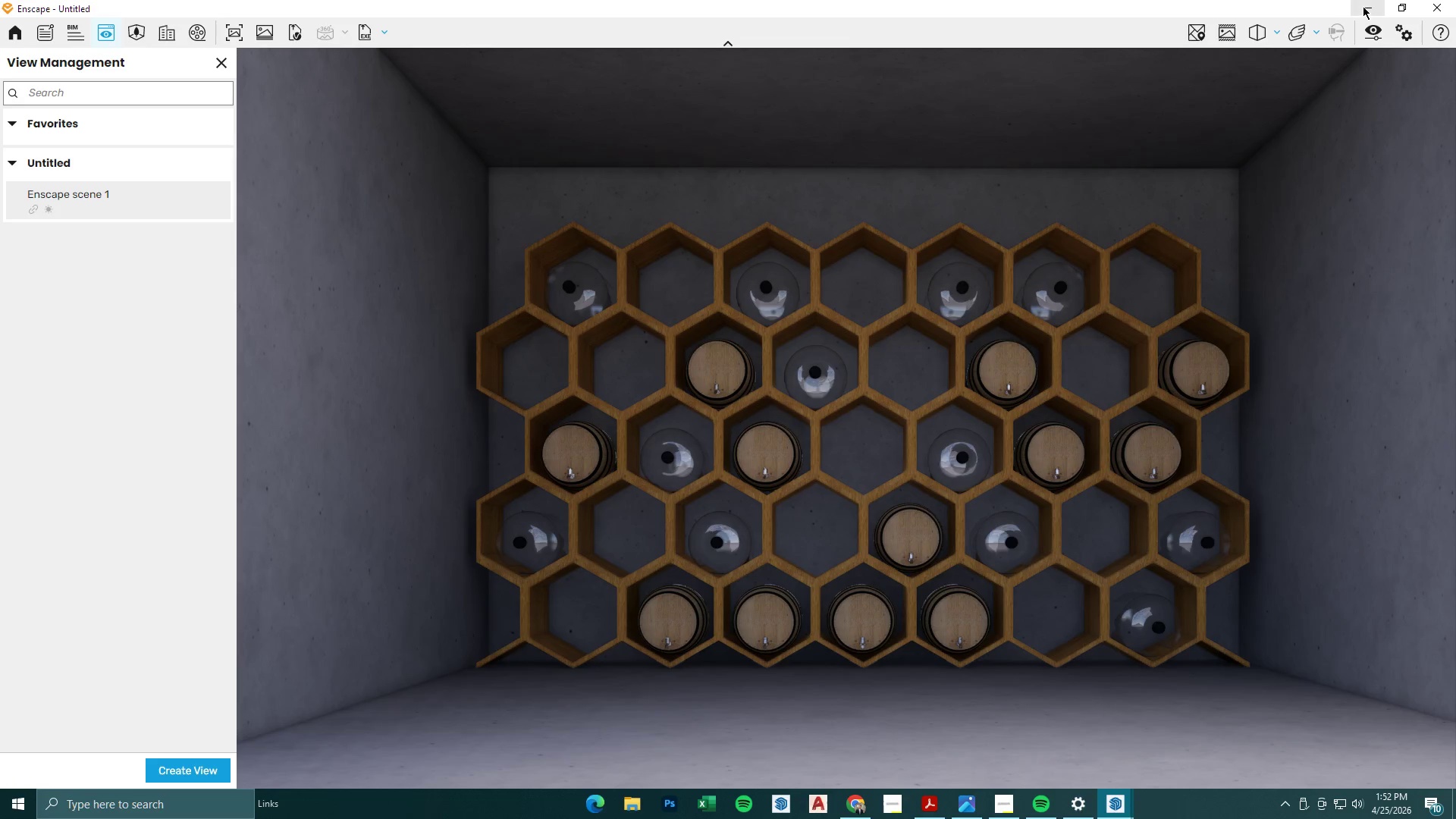 
left_click([1363, 6])
 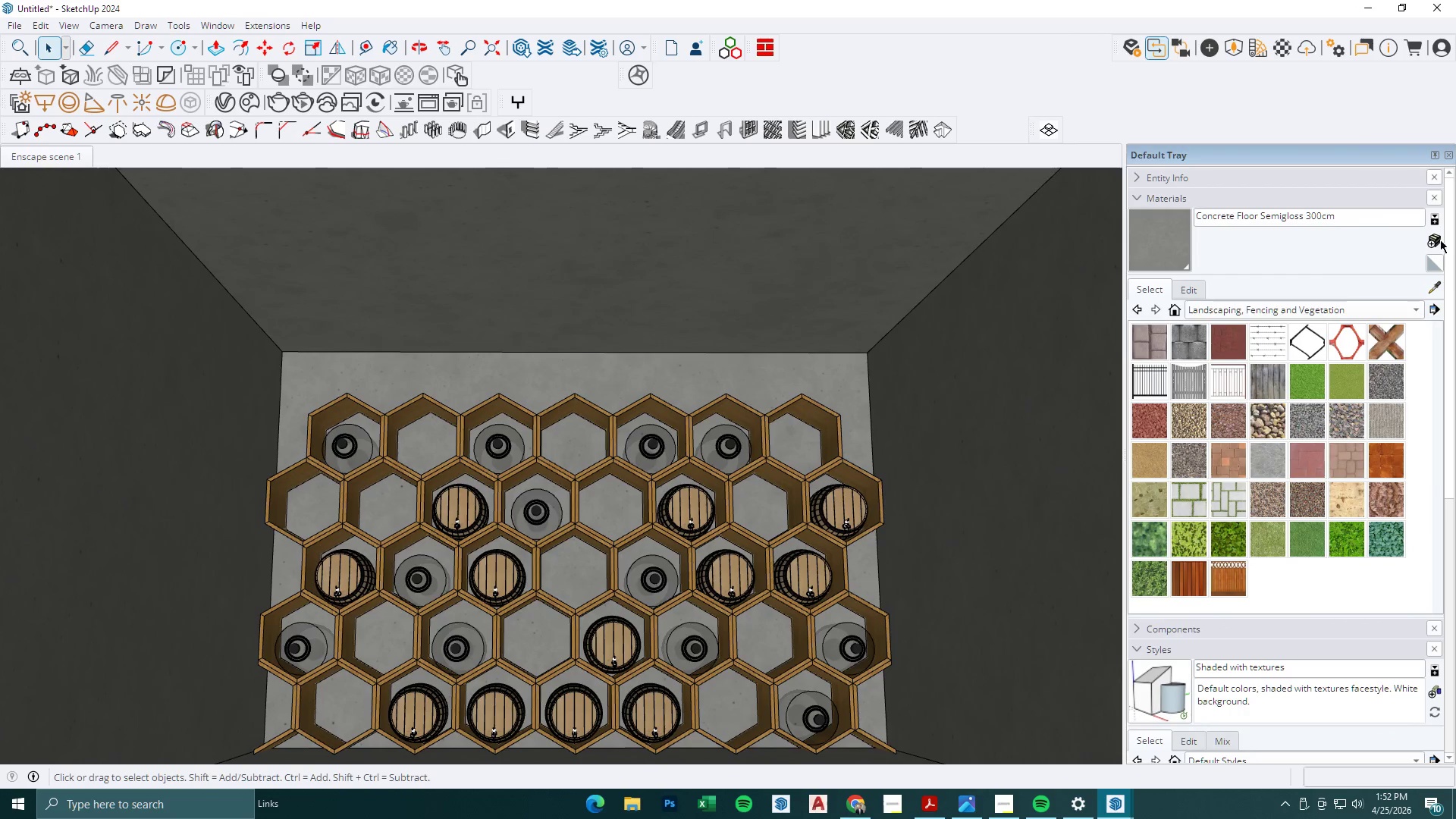 
left_click([1435, 283])
 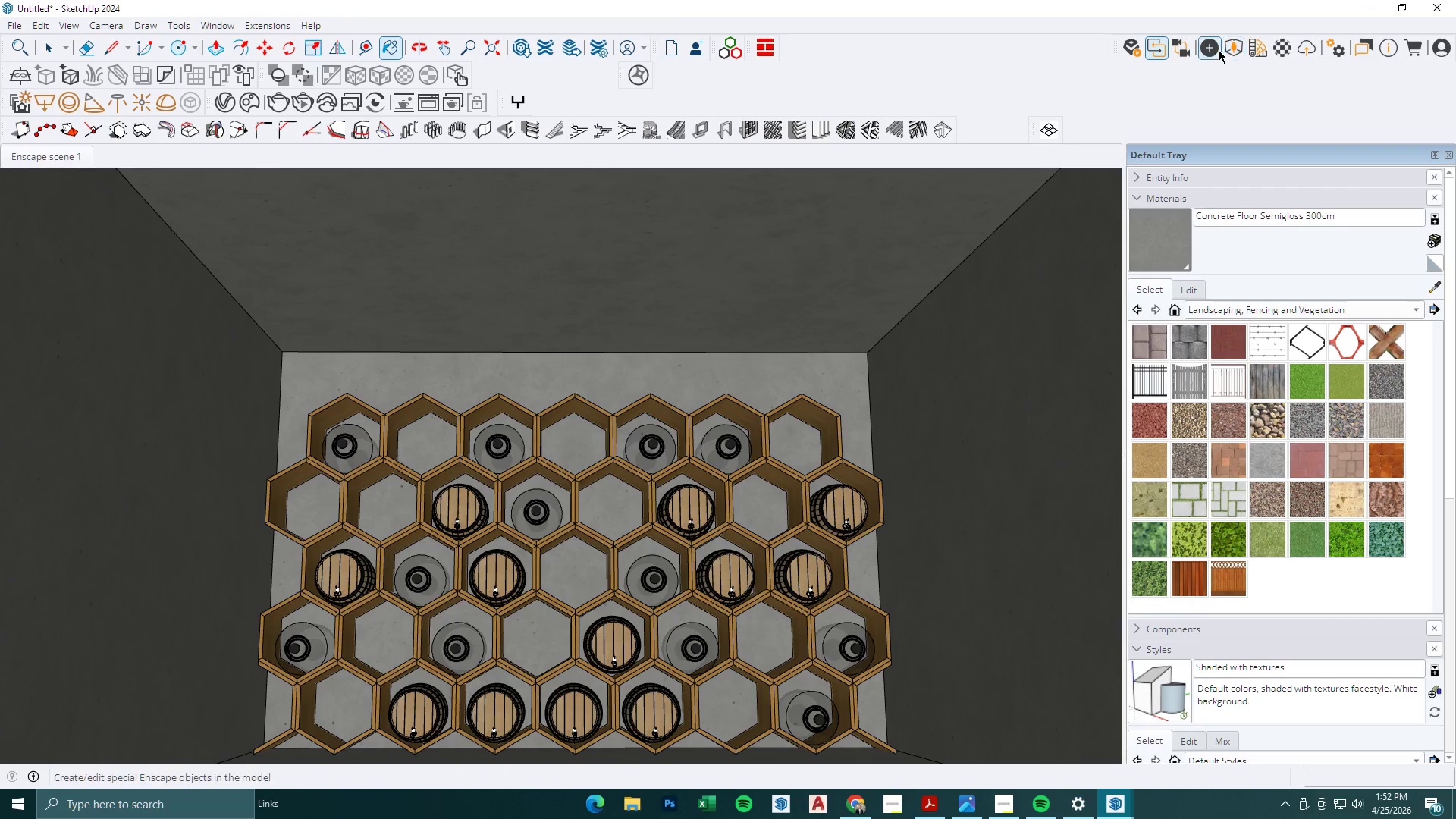 
left_click([1284, 48])
 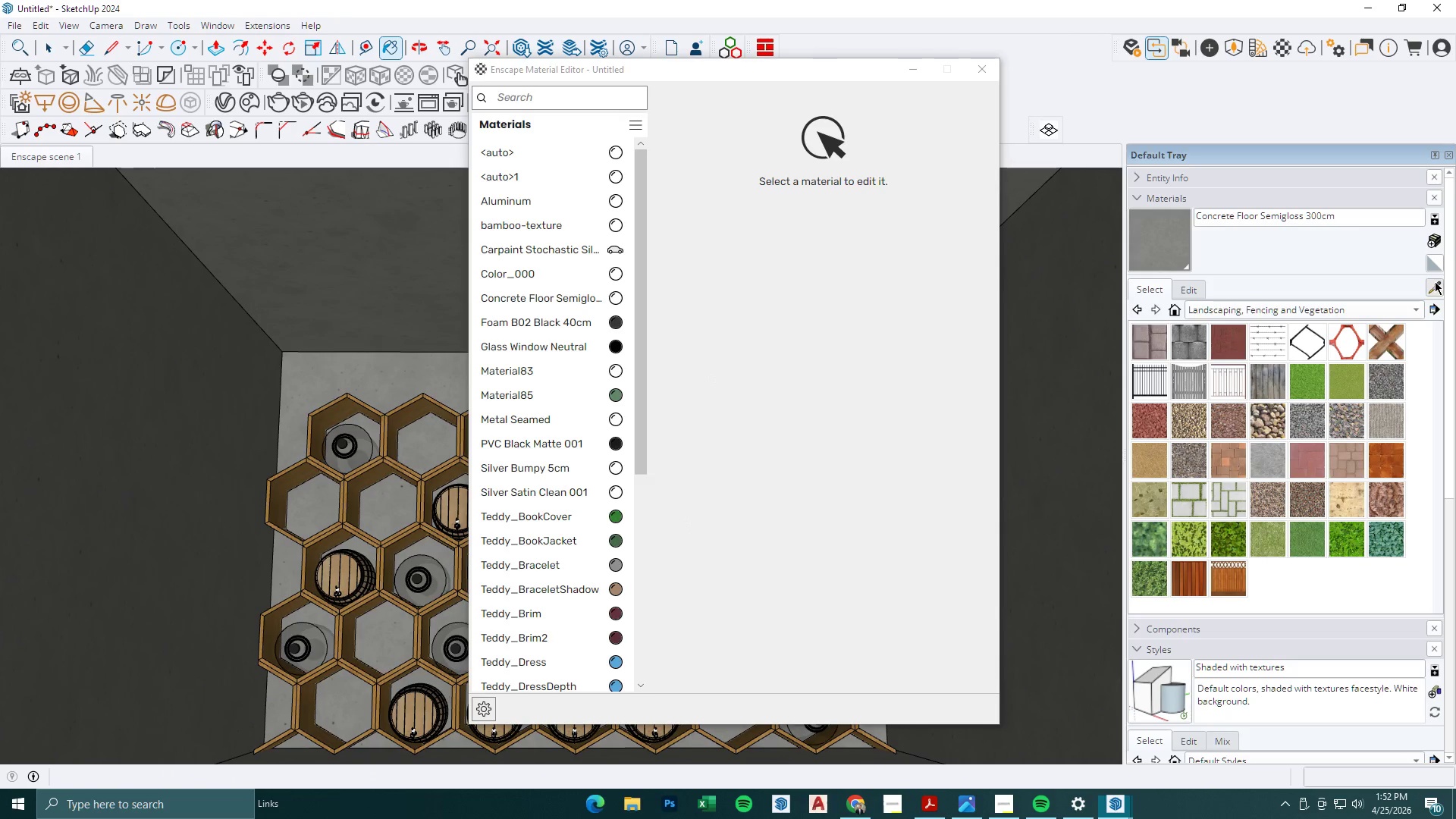 
left_click([390, 387])
 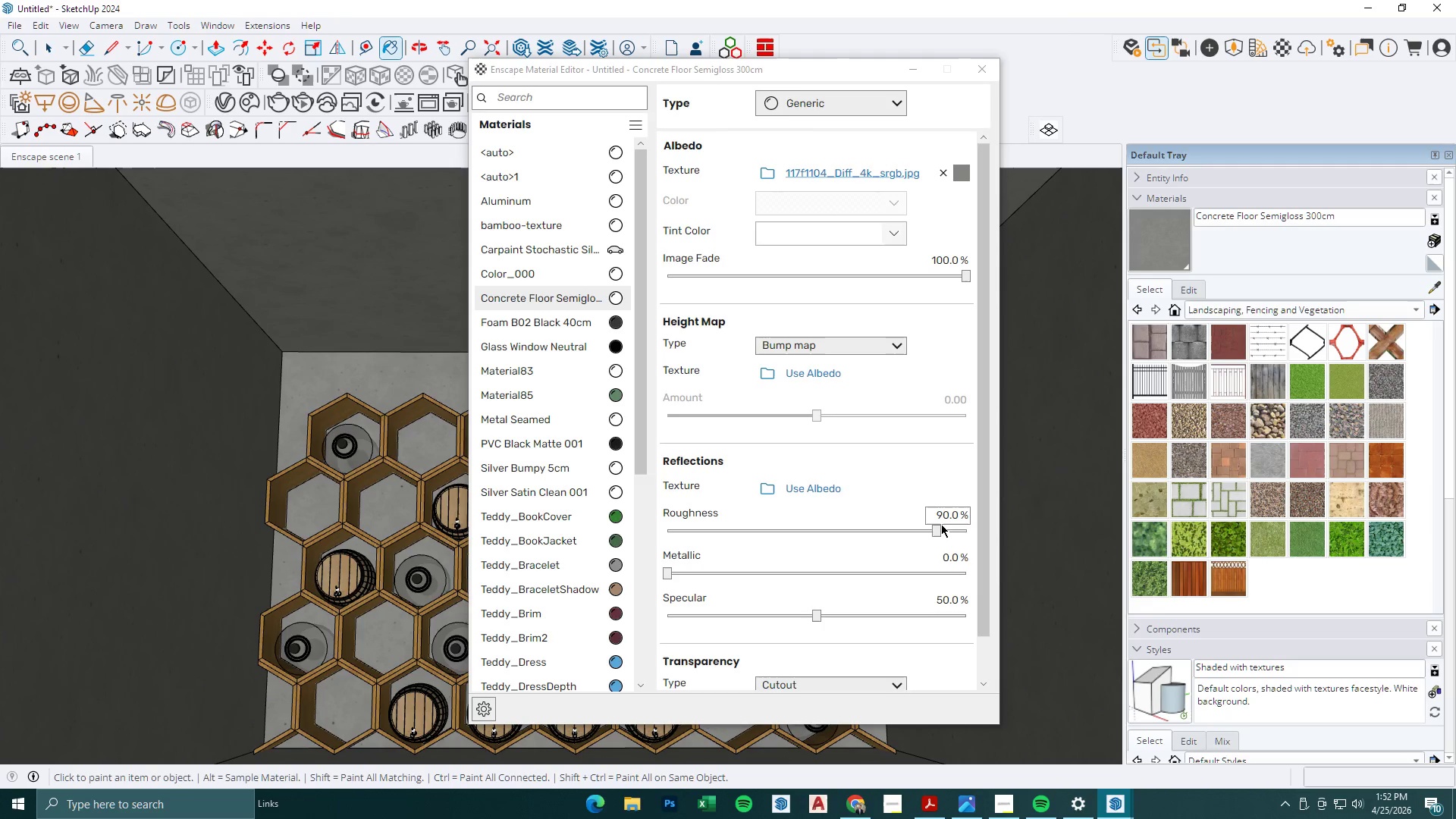 
left_click_drag(start_coordinate=[936, 525], to_coordinate=[729, 532])
 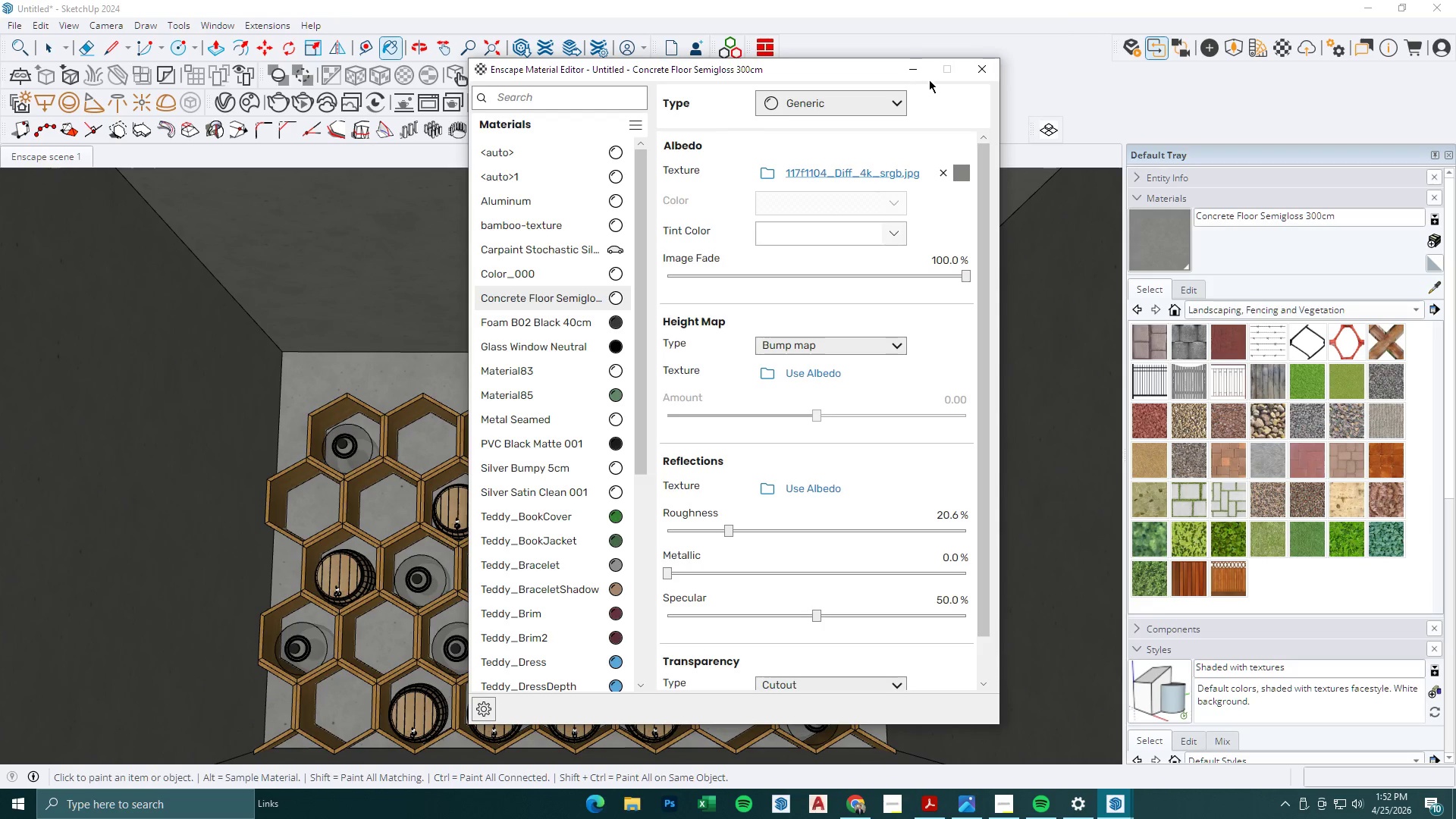 
left_click([923, 74])
 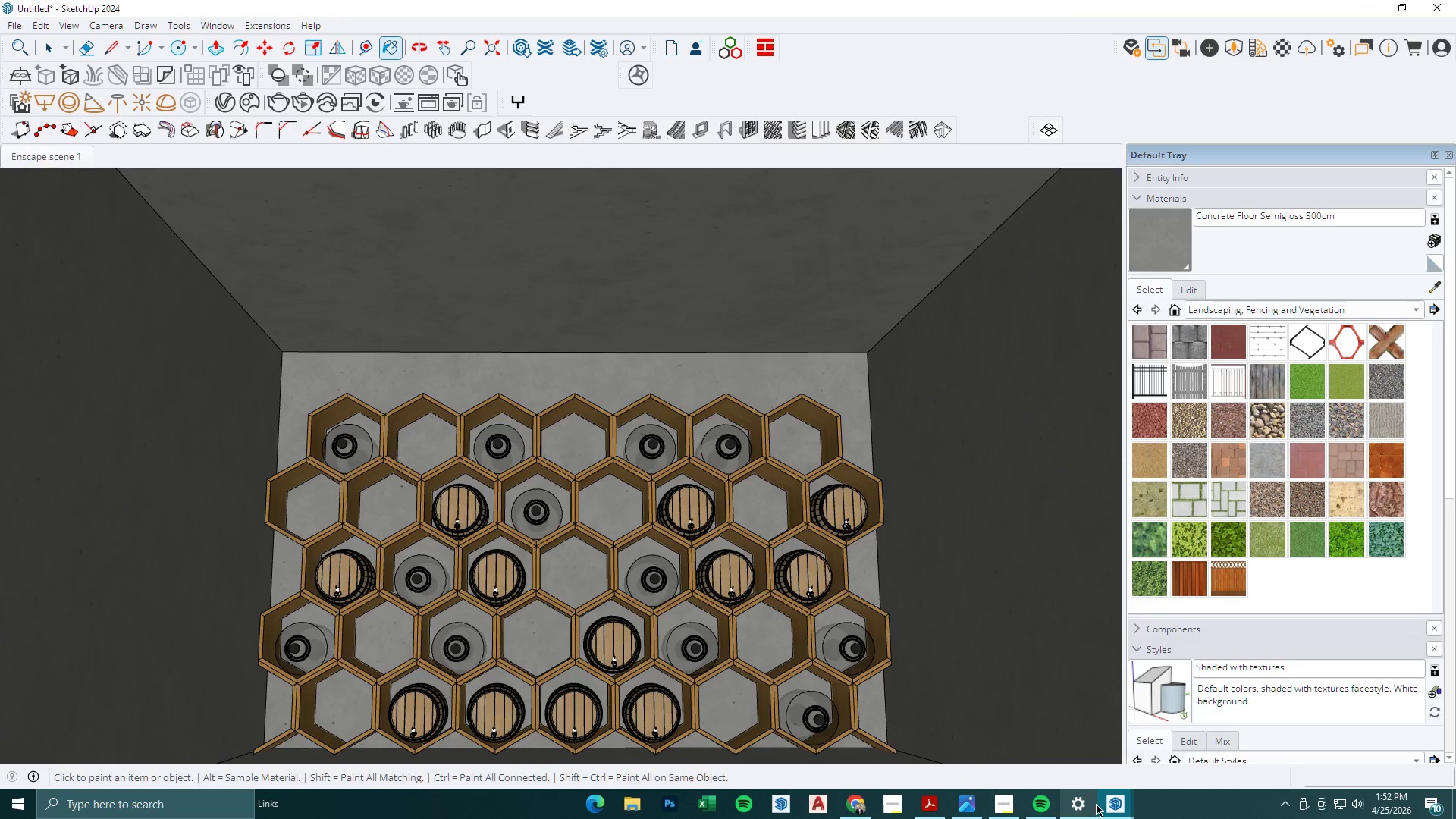 
left_click([1102, 804])
 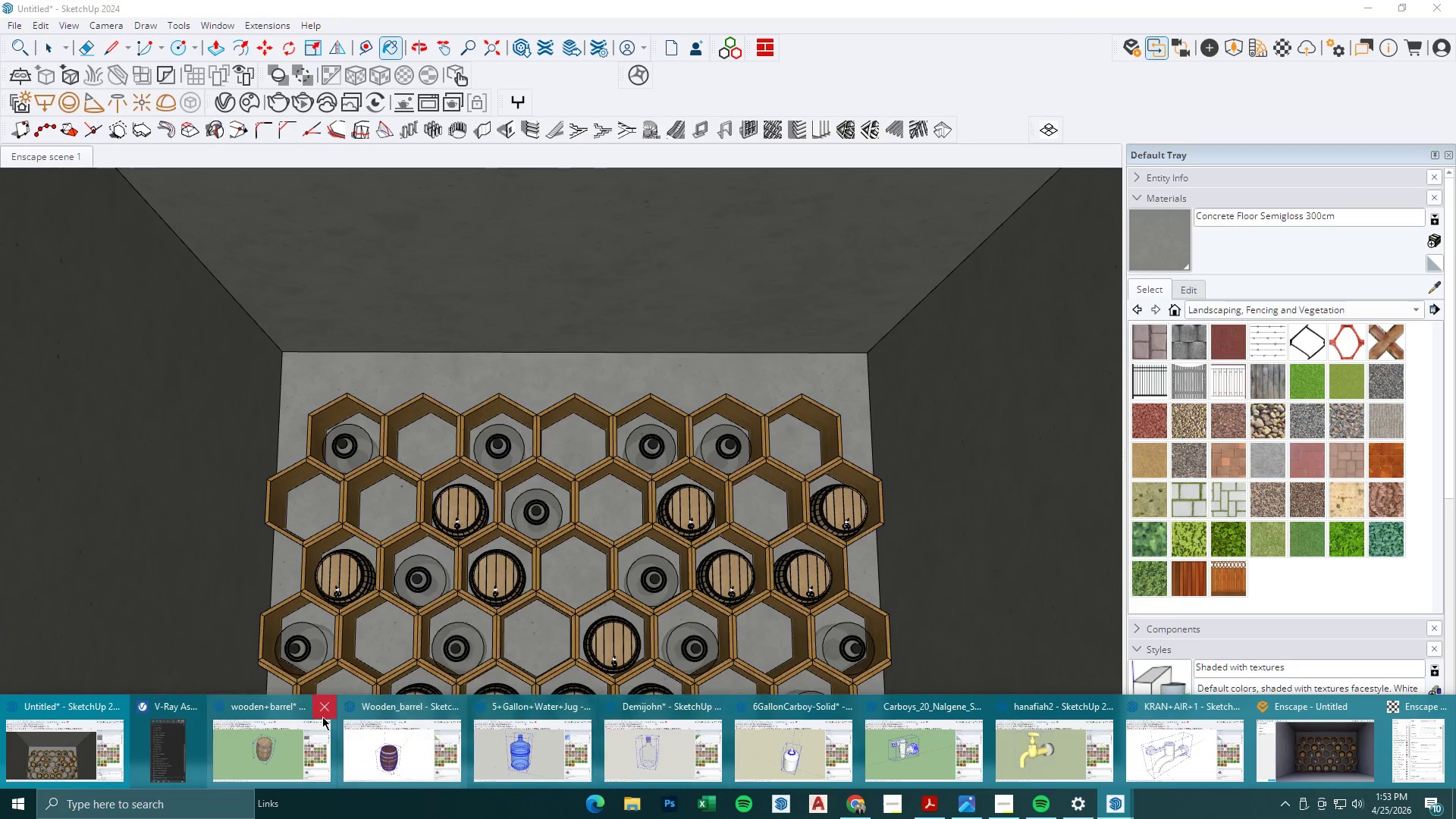 
left_click([315, 711])
 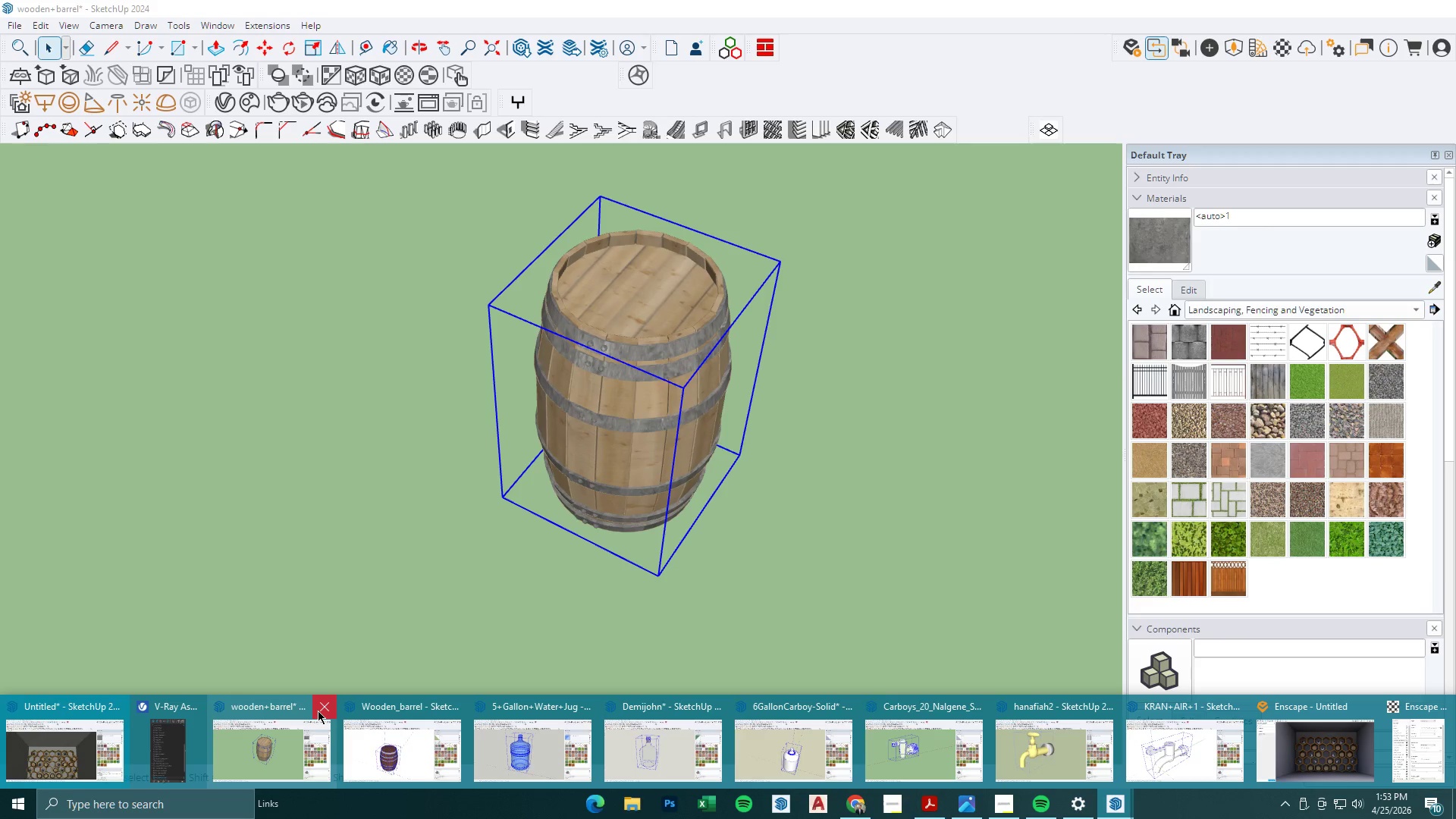 
wait(17.44)
 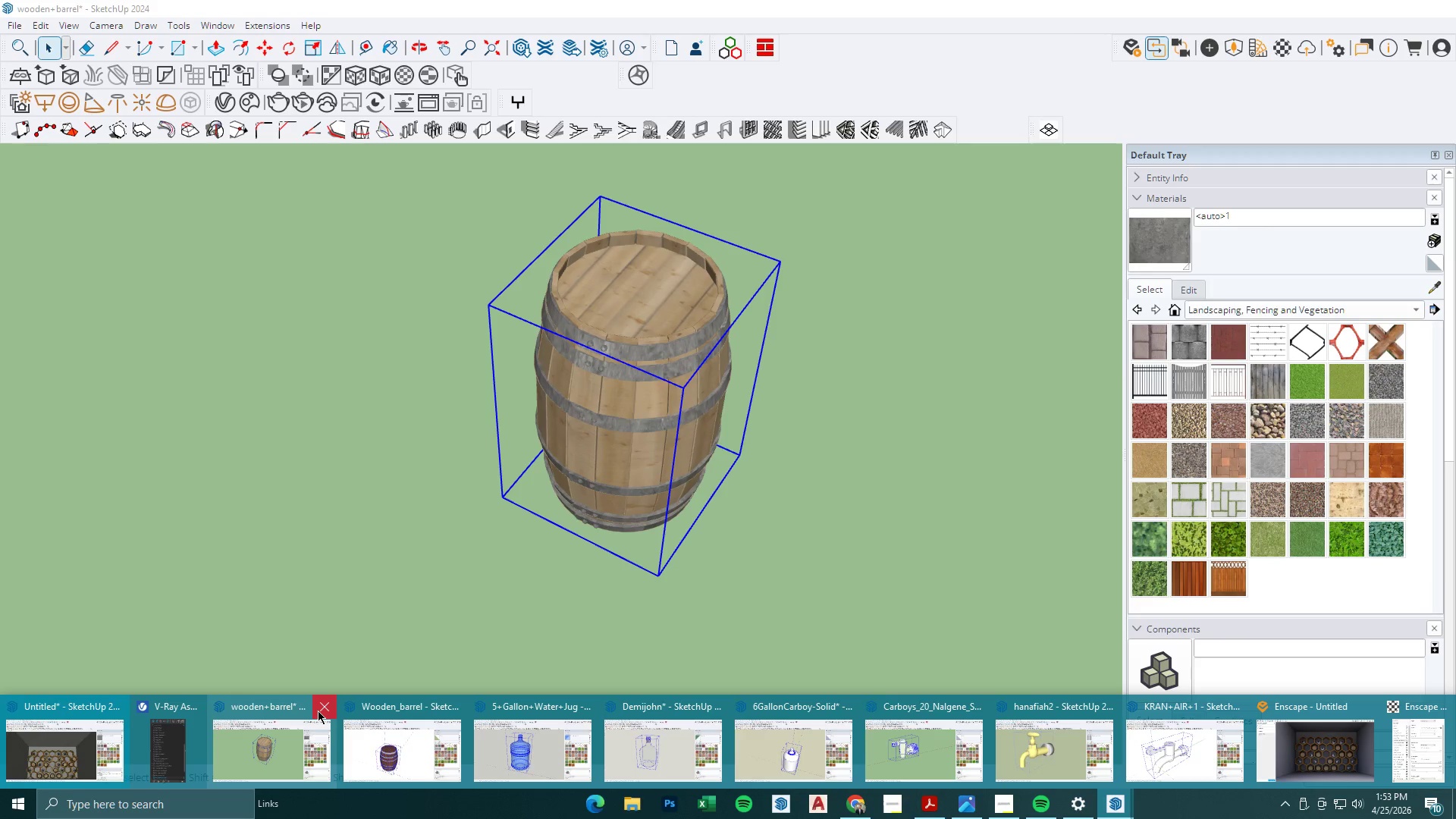 
left_click([326, 711])
 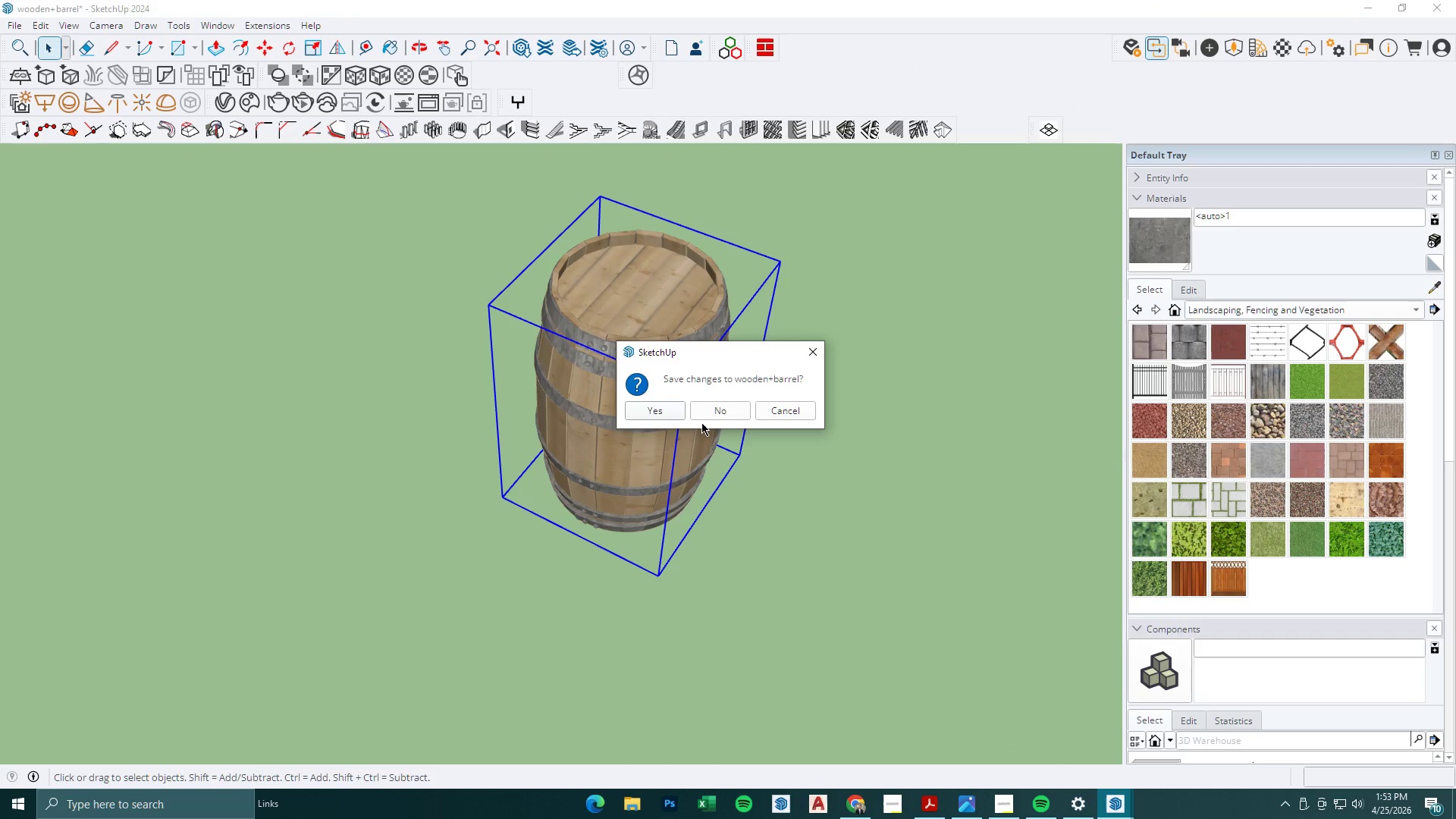 
left_click([711, 410])
 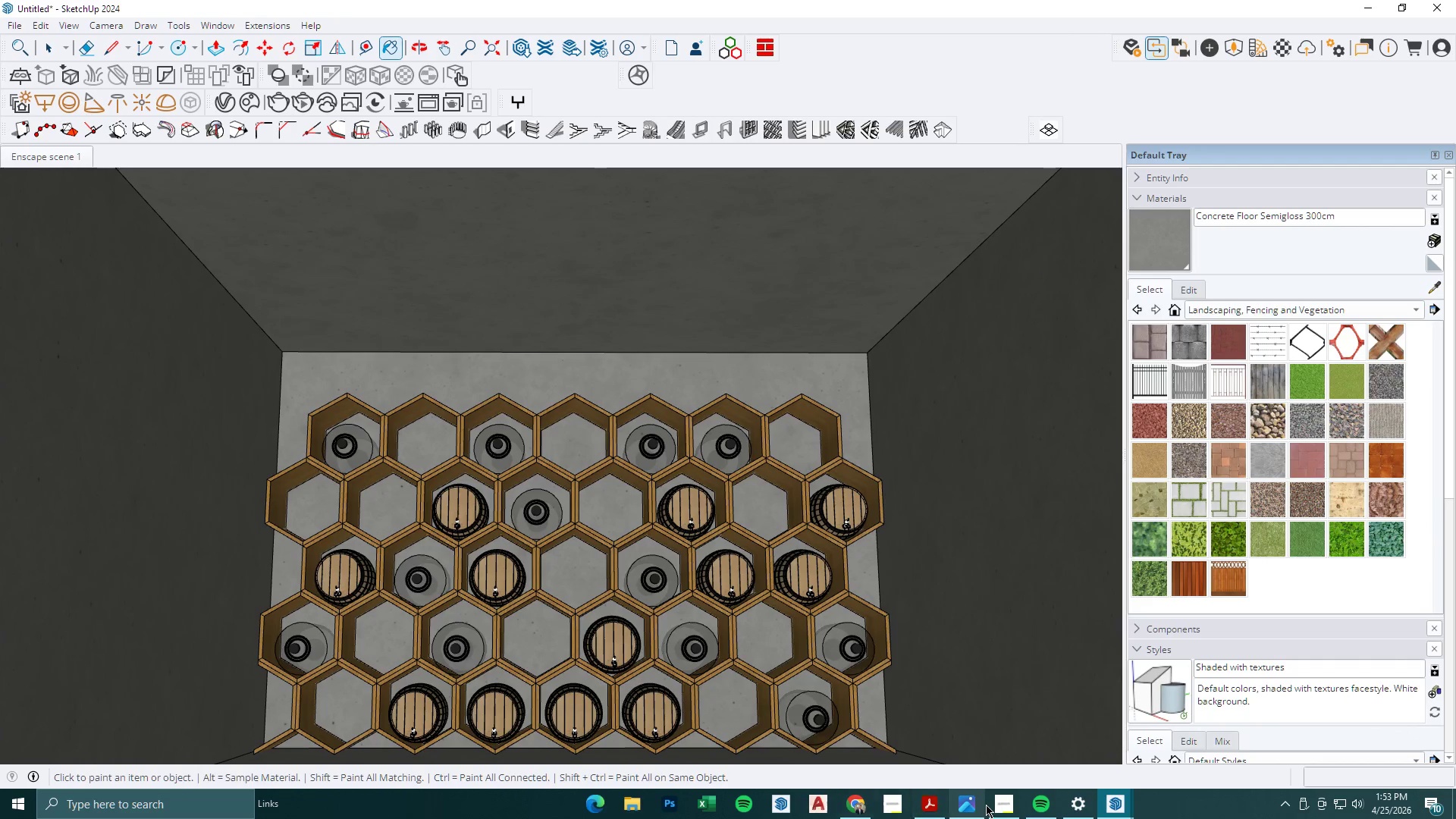 
left_click([1108, 810])
 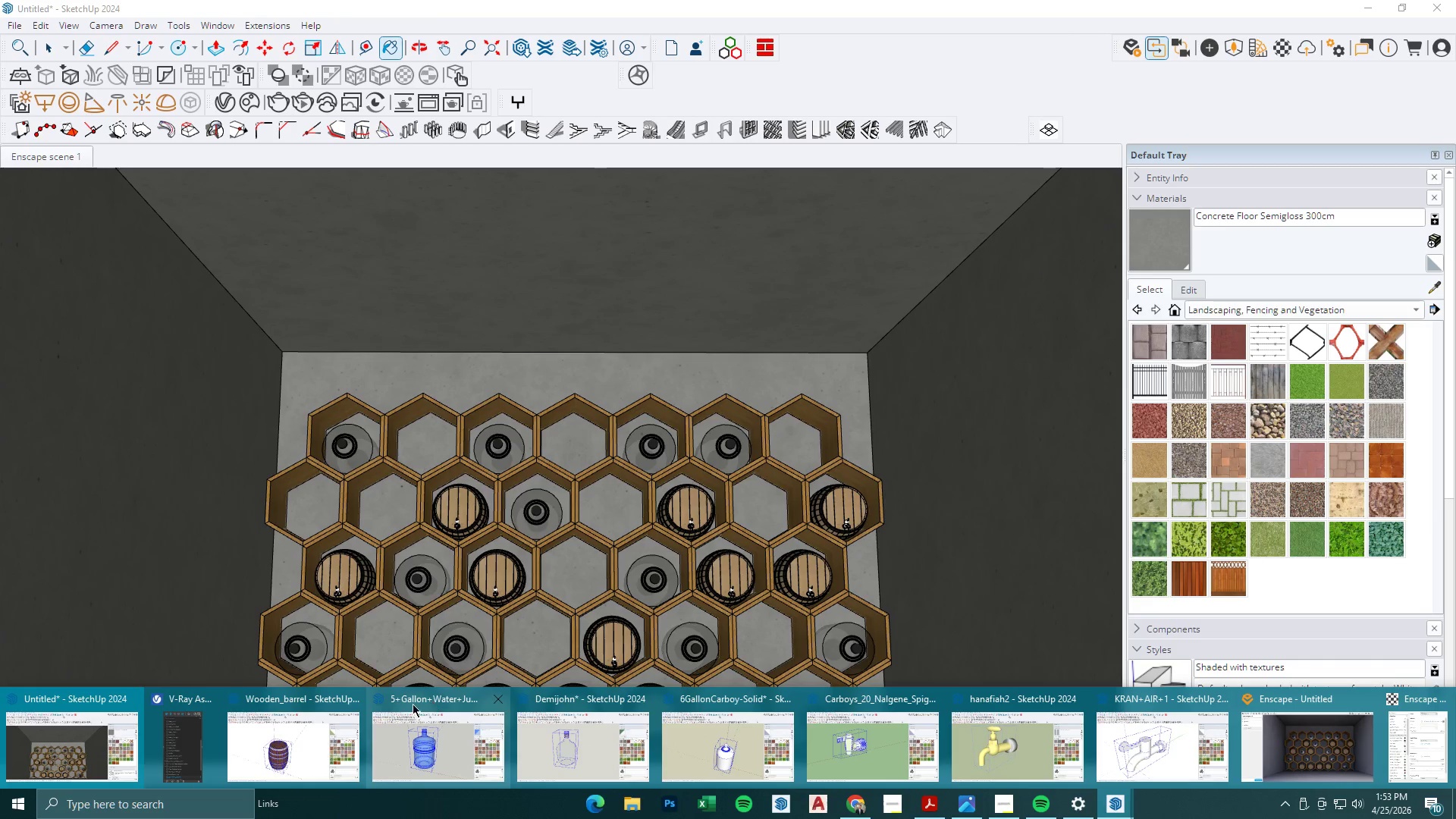 
left_click([353, 700])
 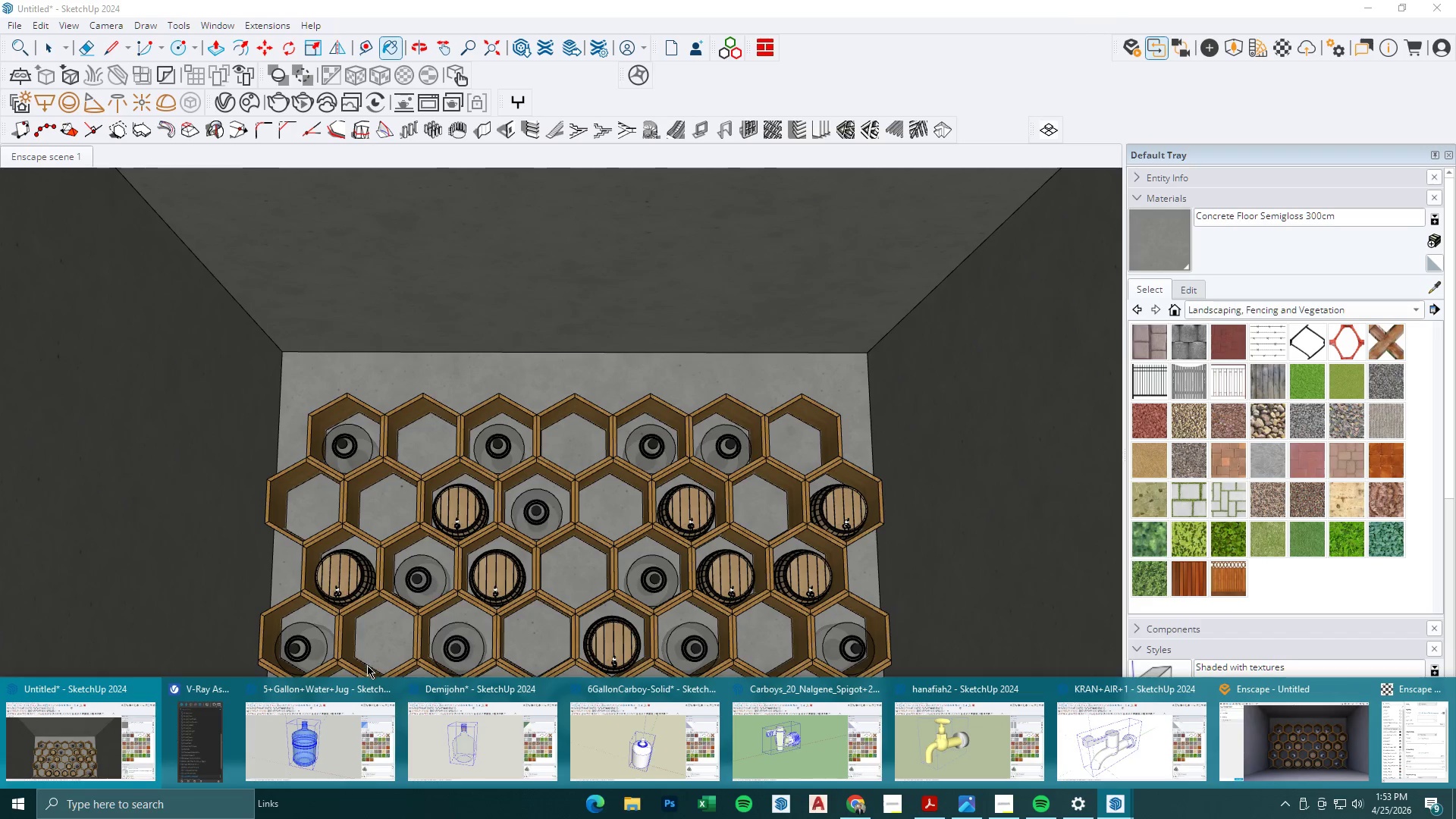 
left_click([391, 691])
 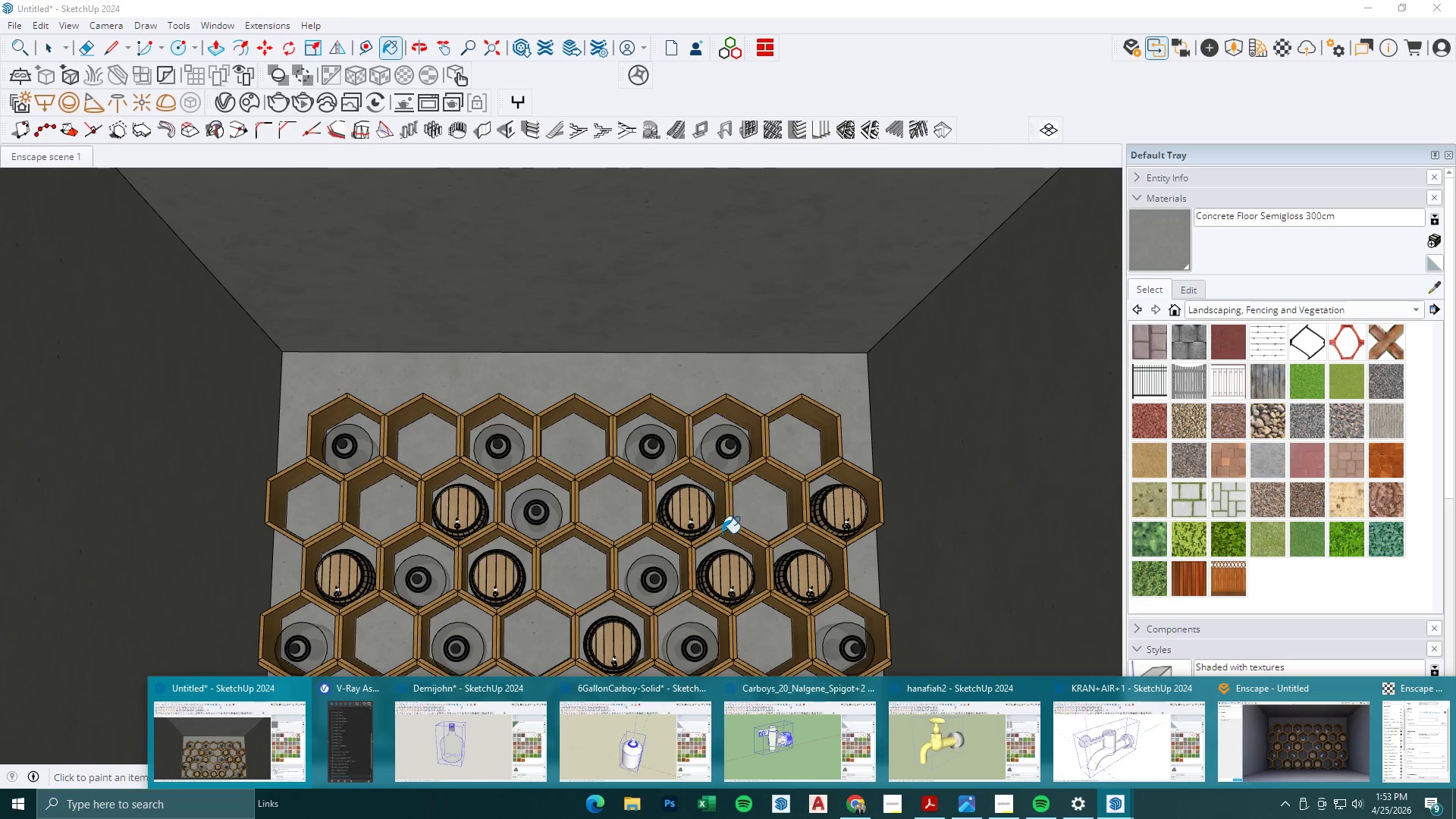 
left_click([546, 687])
 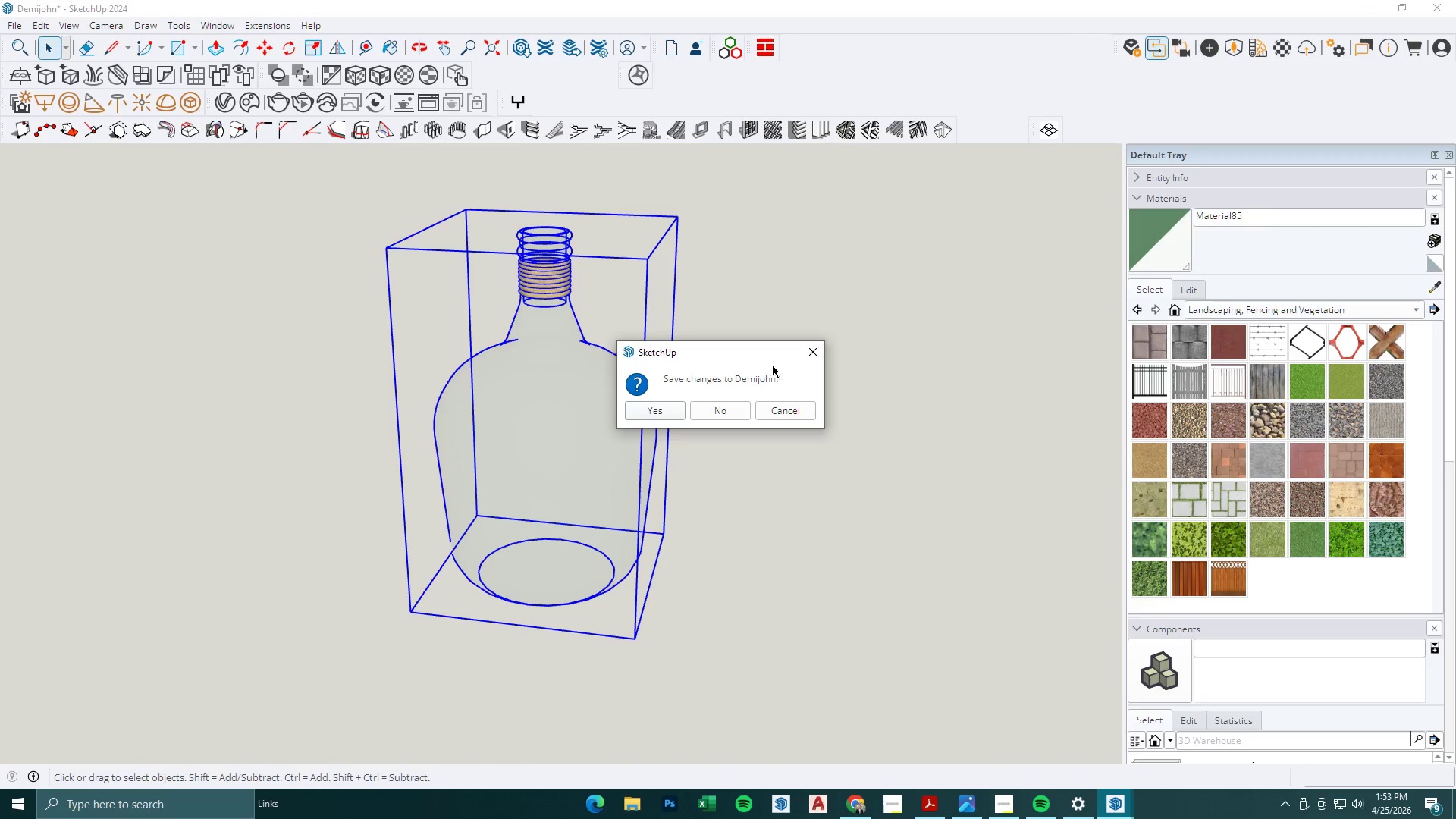 
left_click([732, 408])
 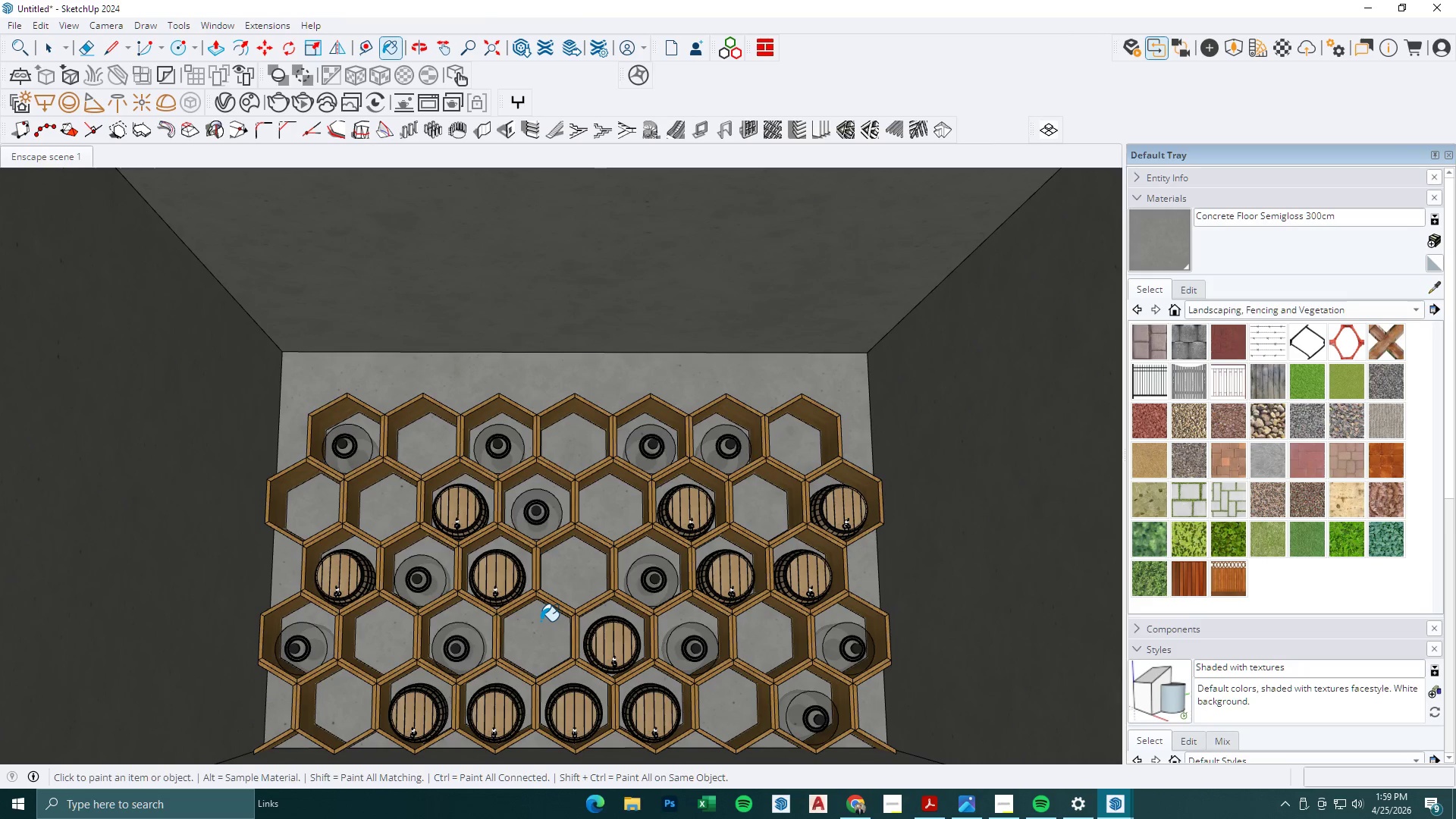 
wait(343.66)
 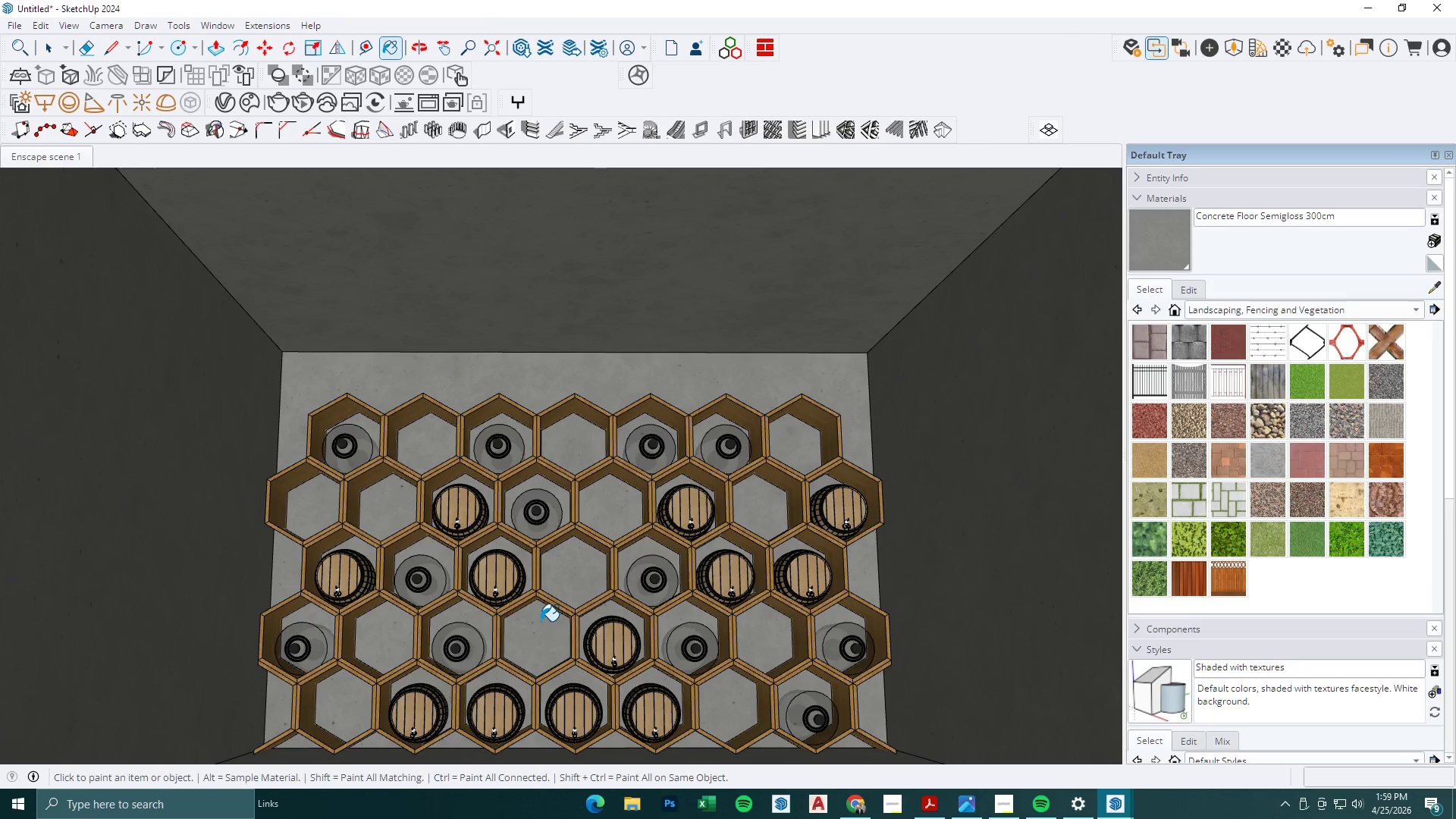 
left_click([514, 2])
 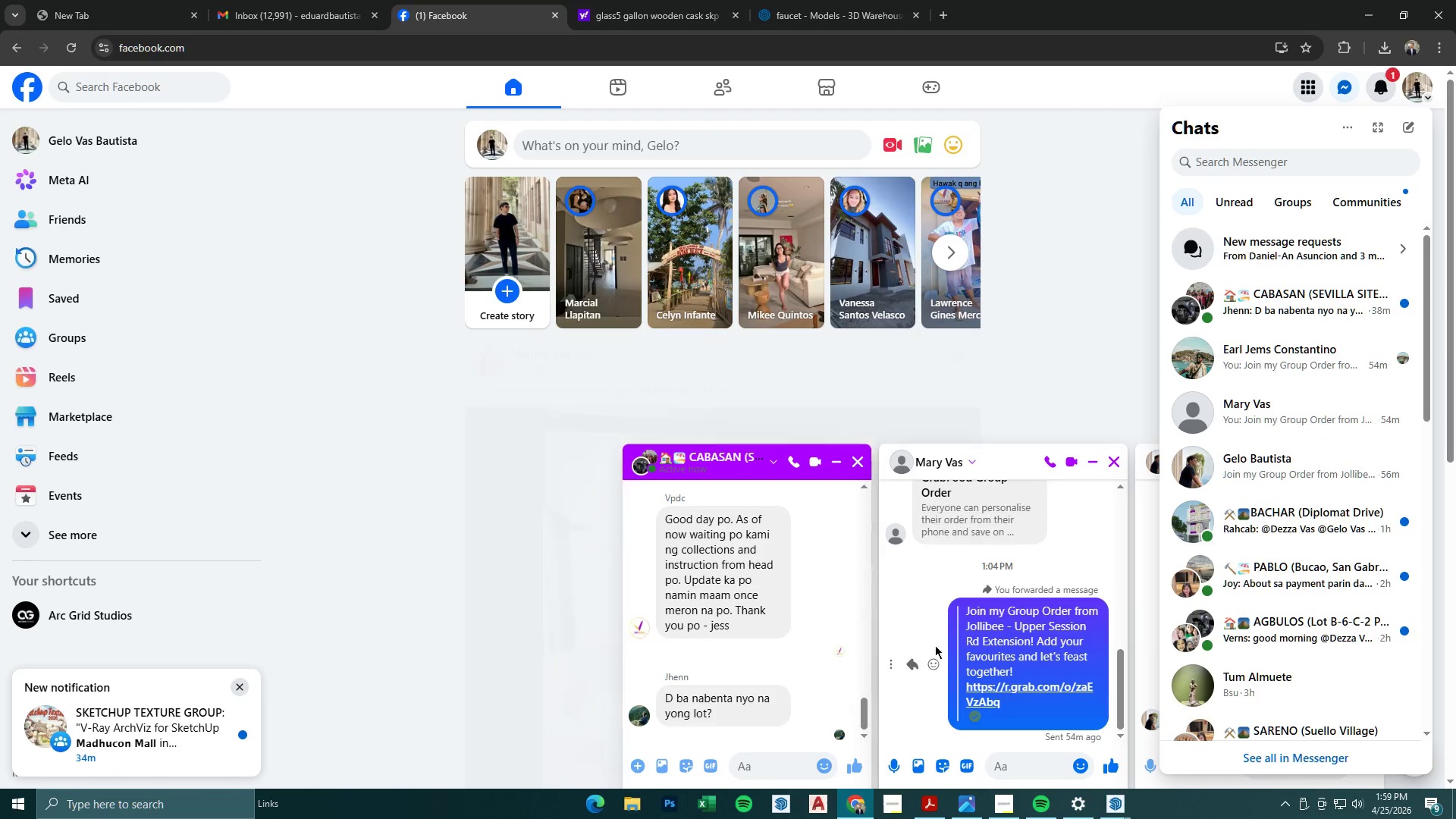 
left_click([847, 809])
 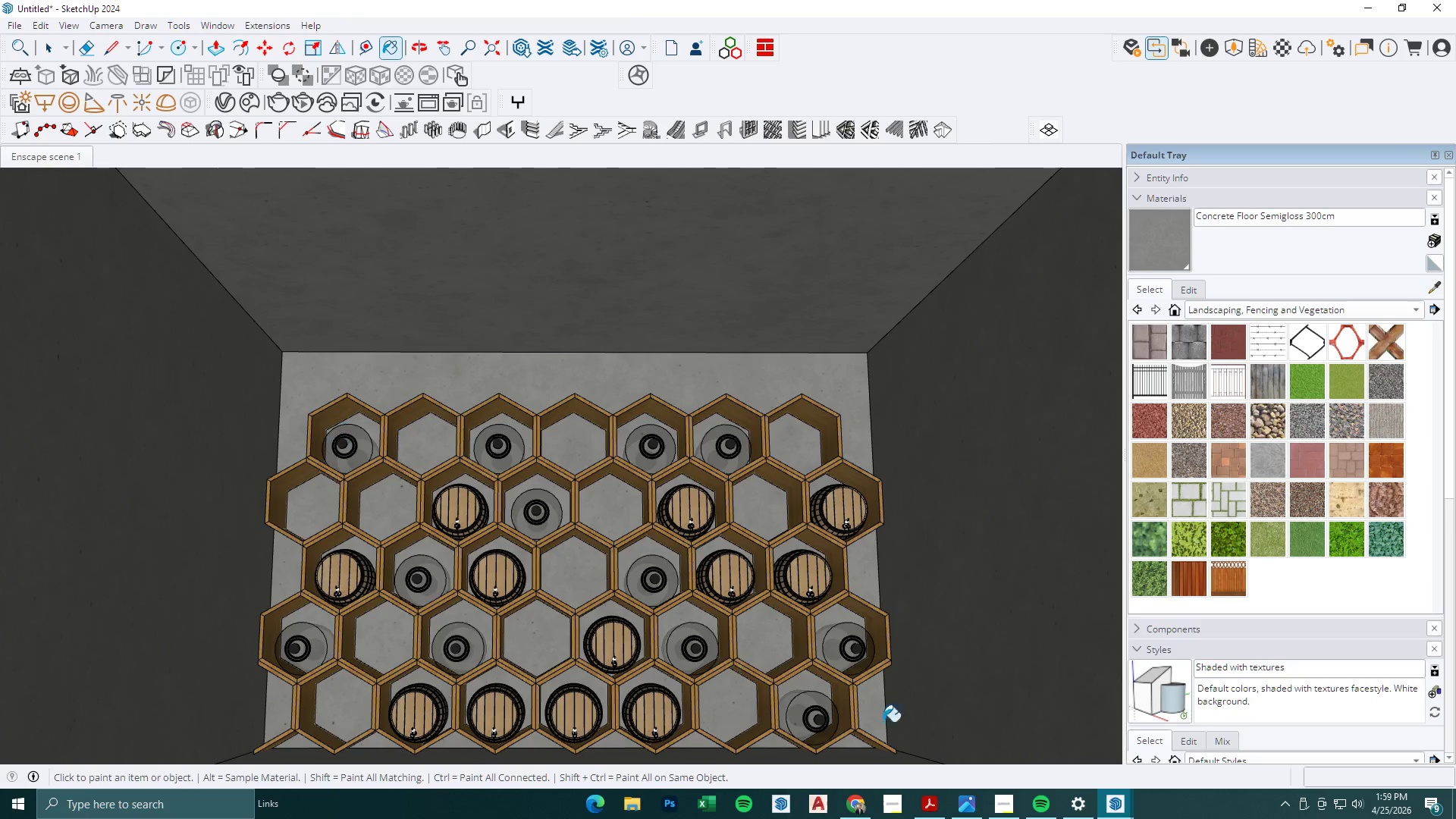 
left_click([1104, 805])
 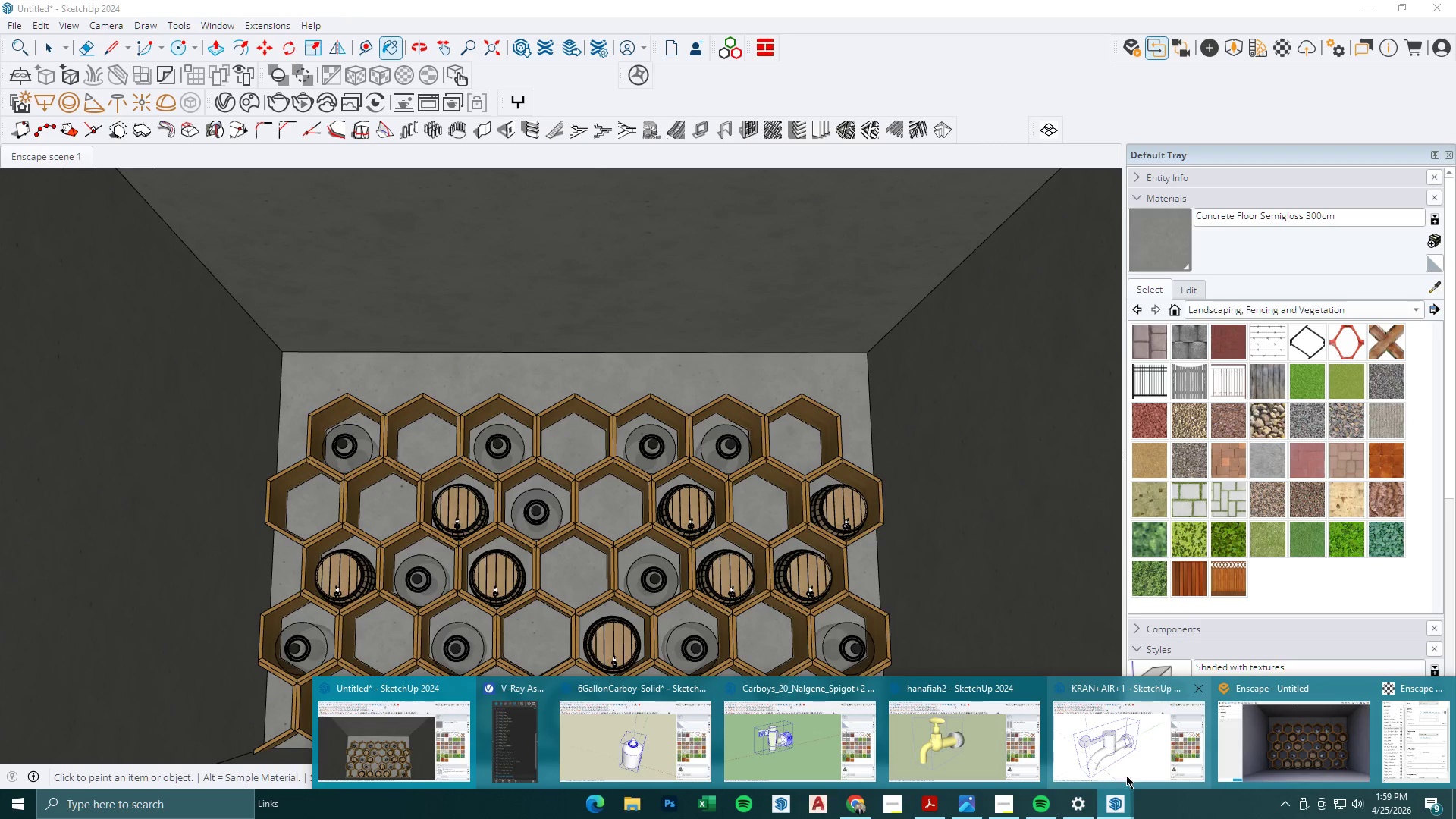 
left_click([1283, 754])
 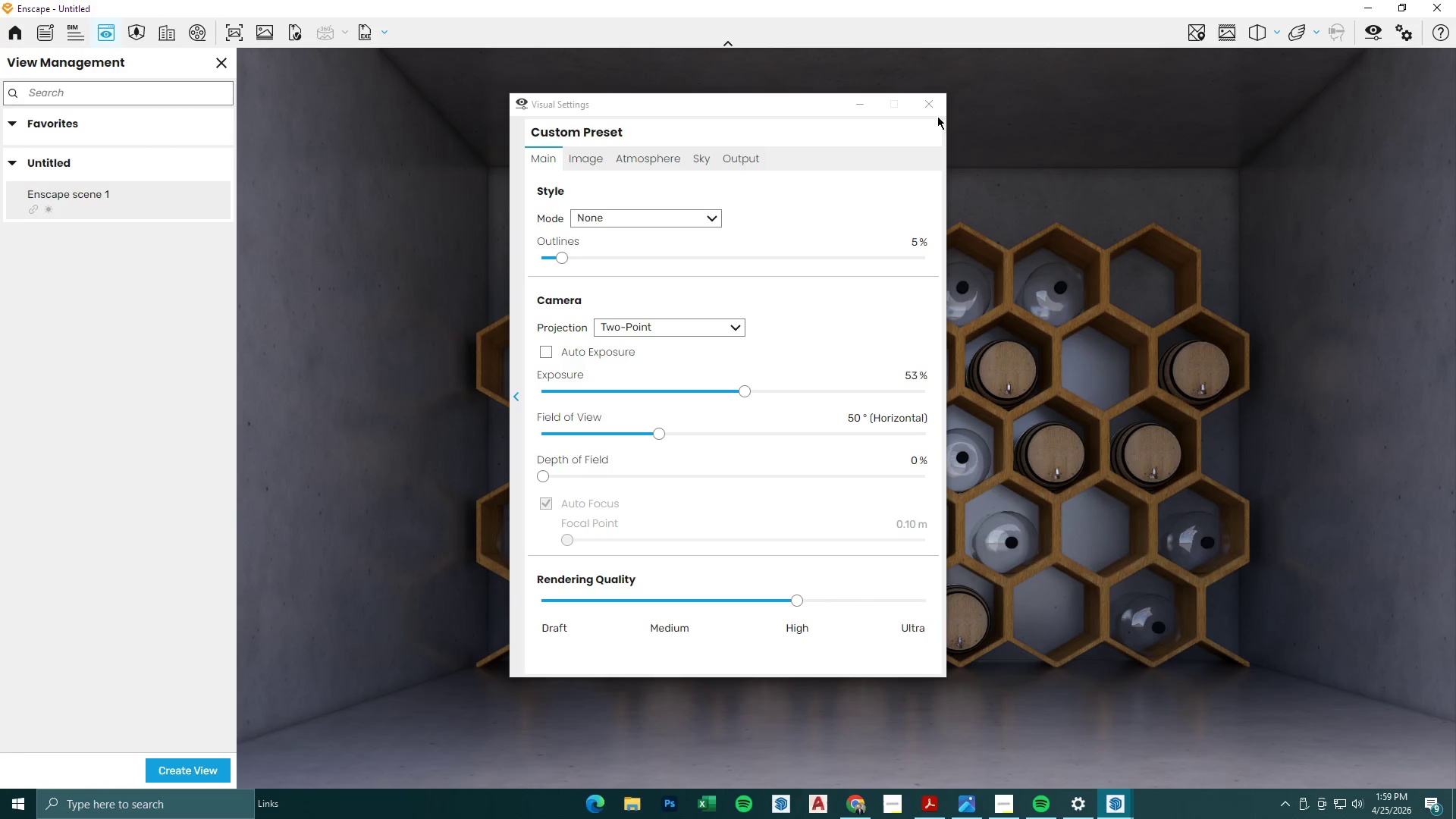 
left_click([862, 105])
 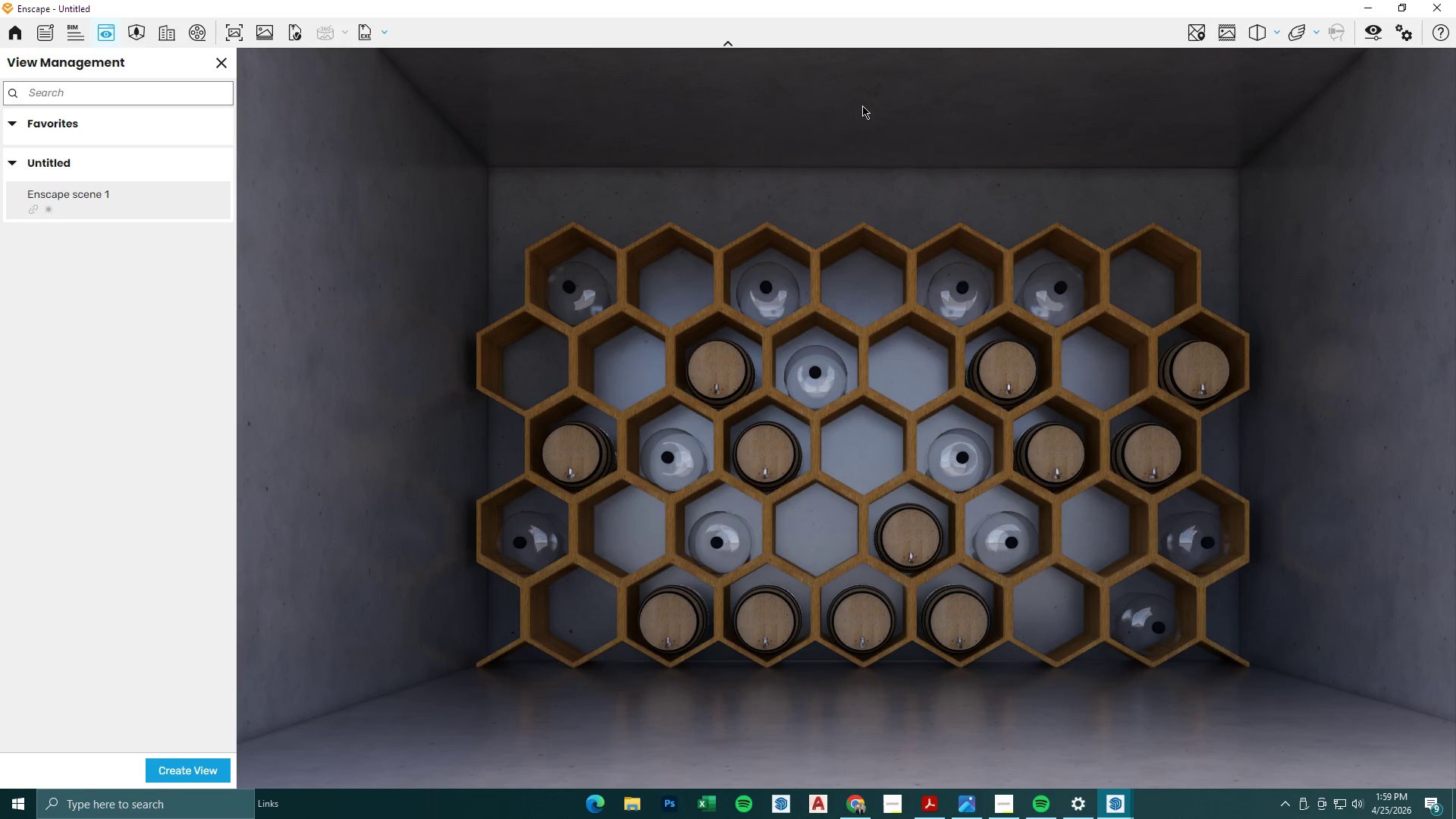 
wait(14.77)
 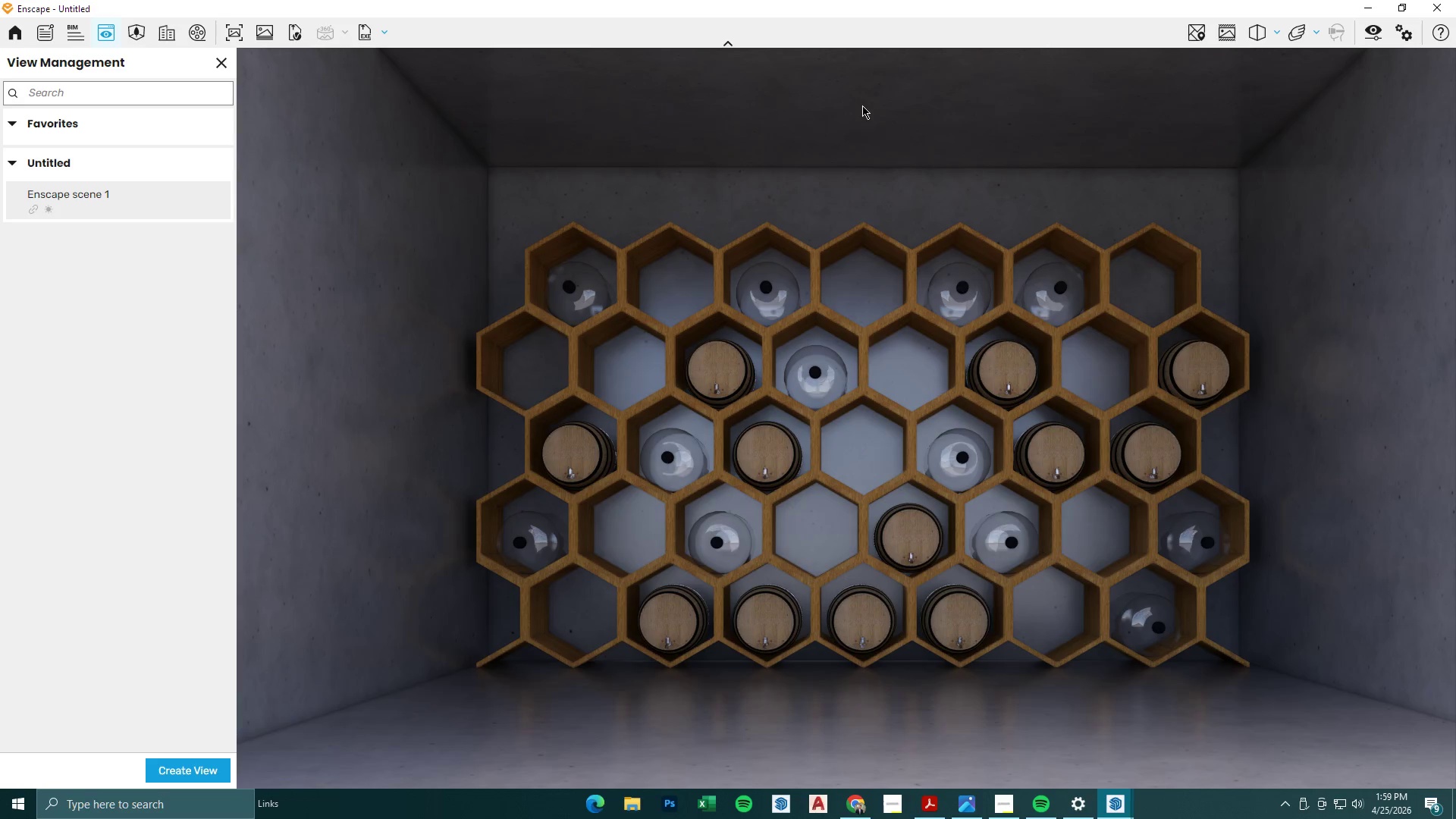 
left_click([764, 378])
 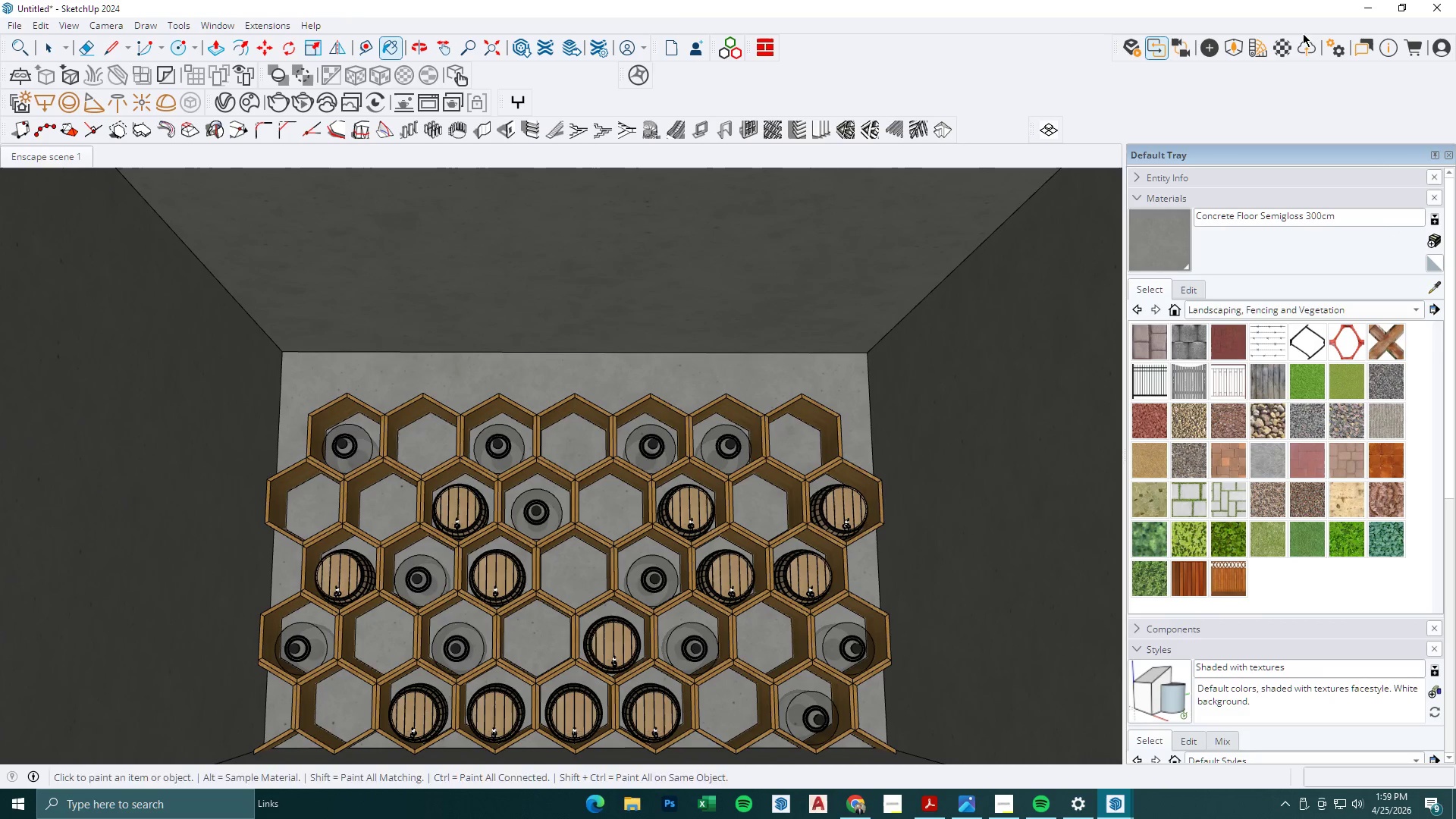 
left_click([1279, 47])
 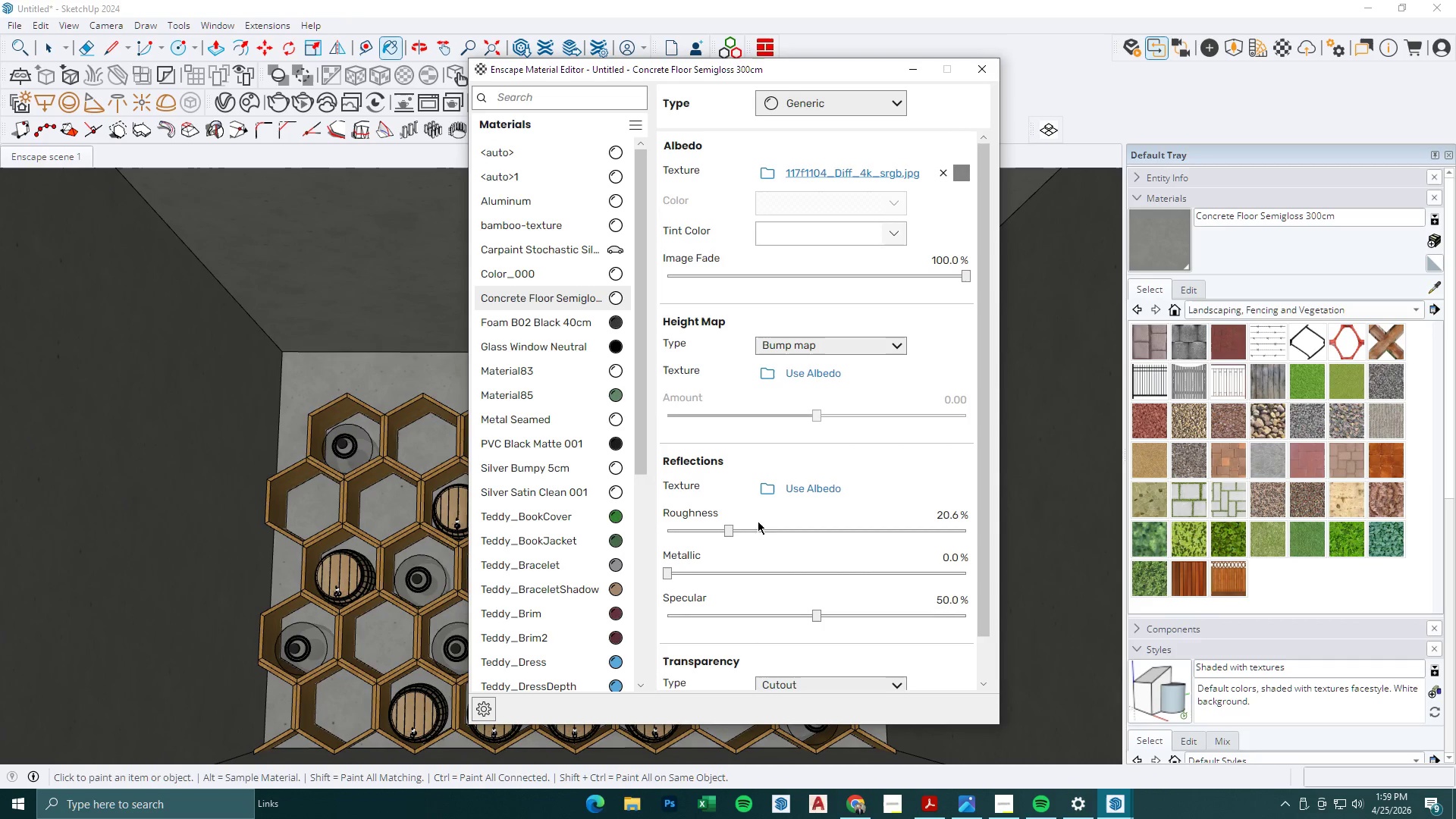 
left_click_drag(start_coordinate=[729, 531], to_coordinate=[811, 531])
 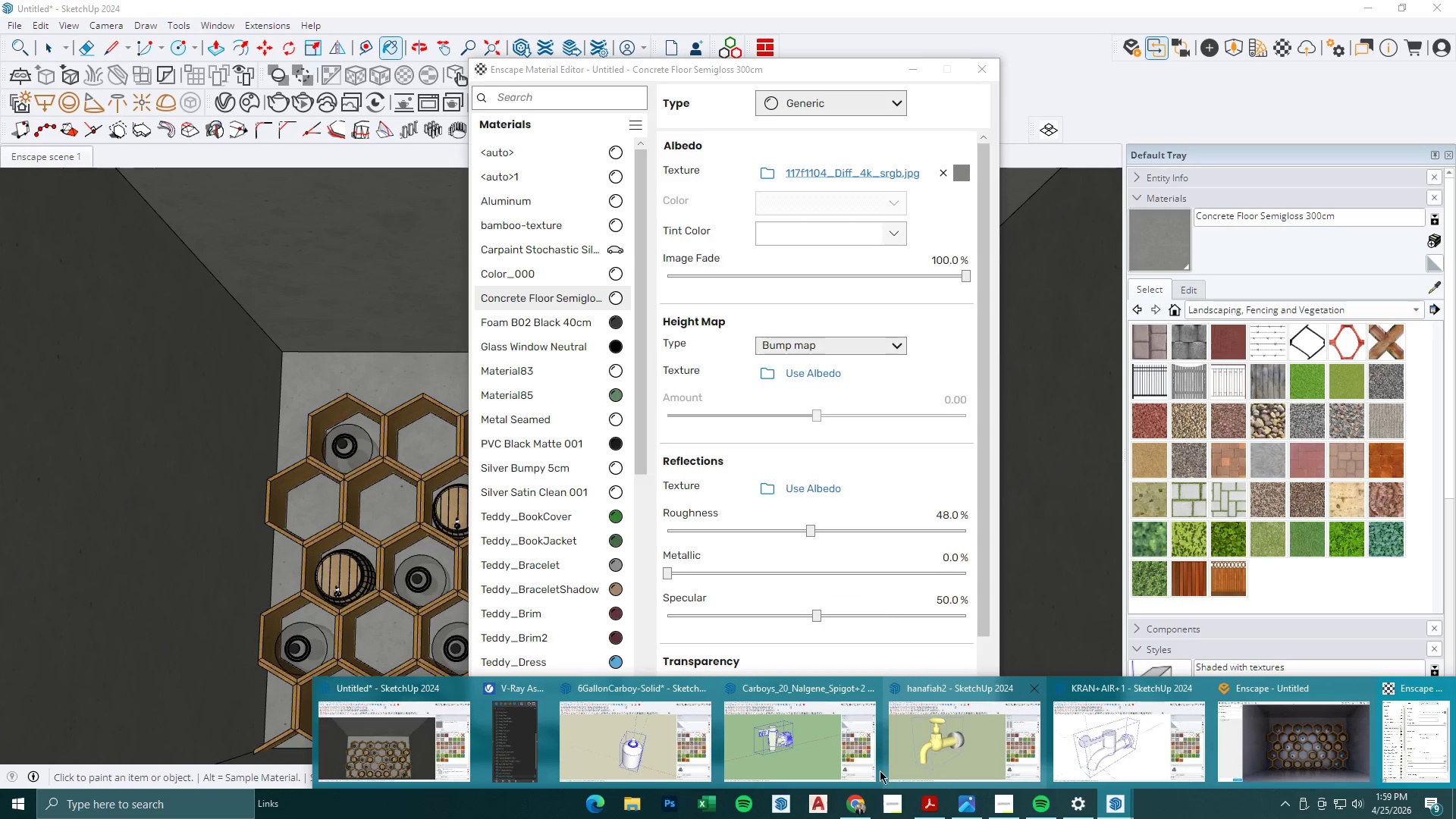 
left_click([1291, 757])
 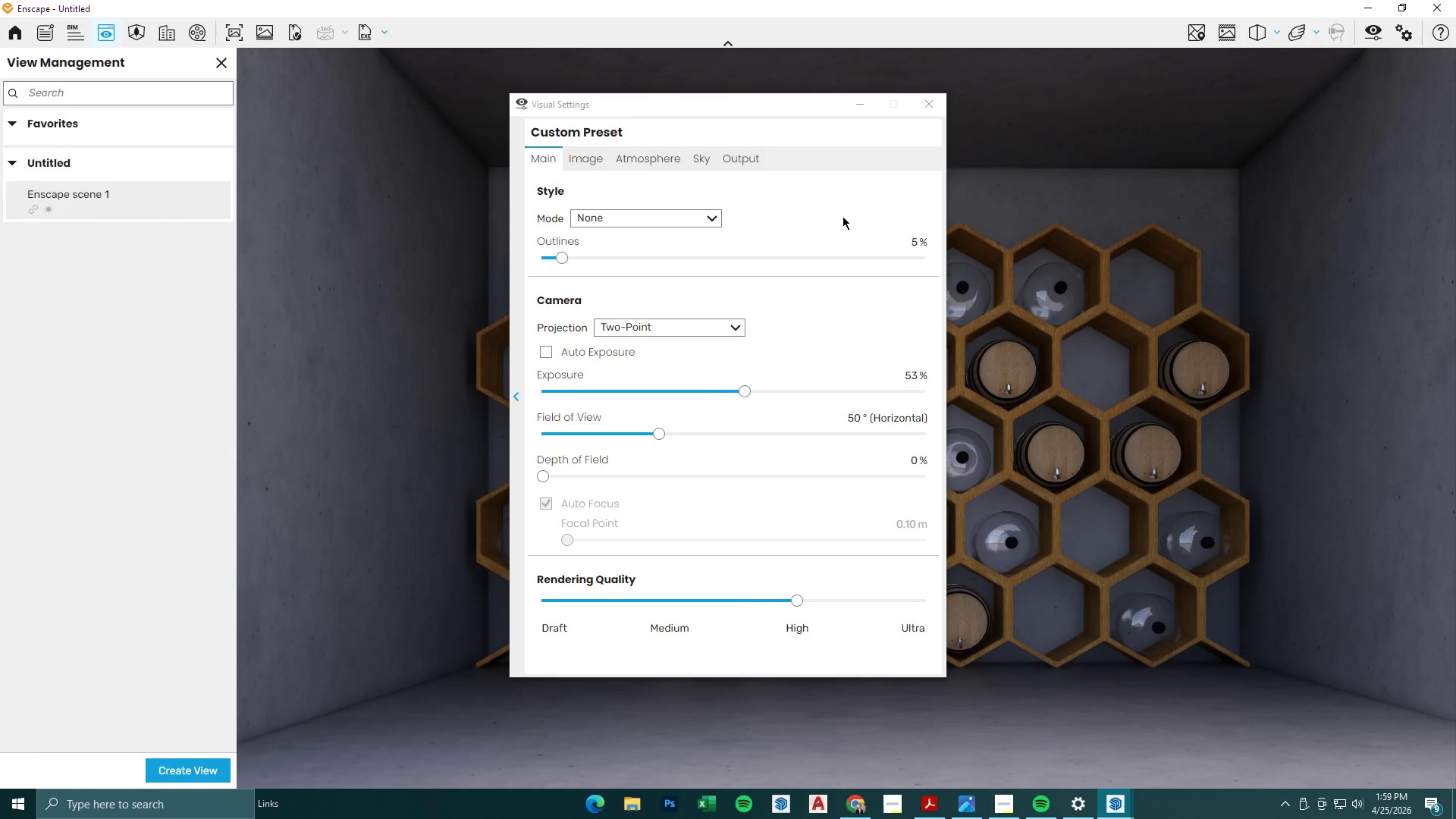 
wait(11.06)
 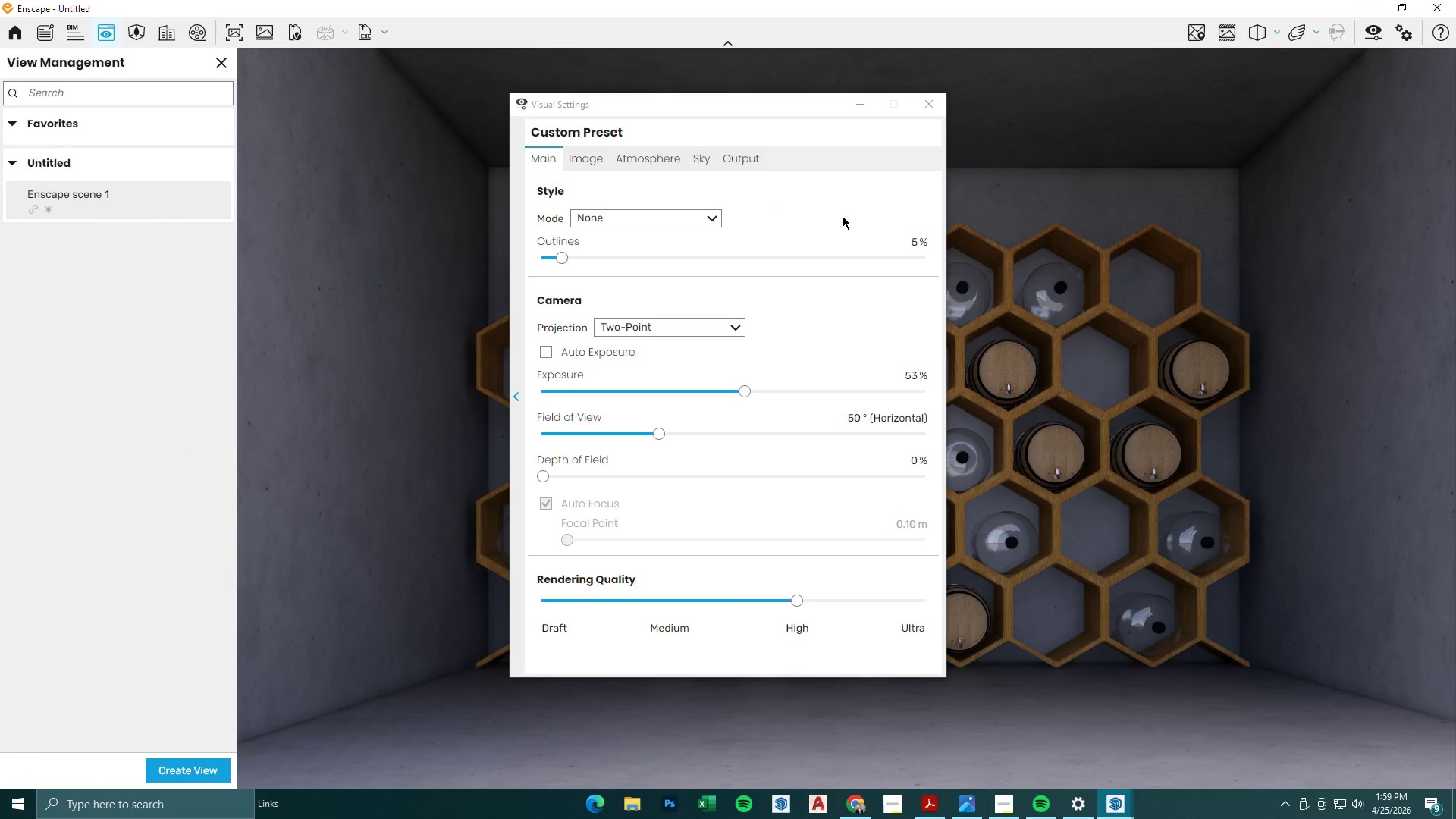 
left_click([856, 100])
 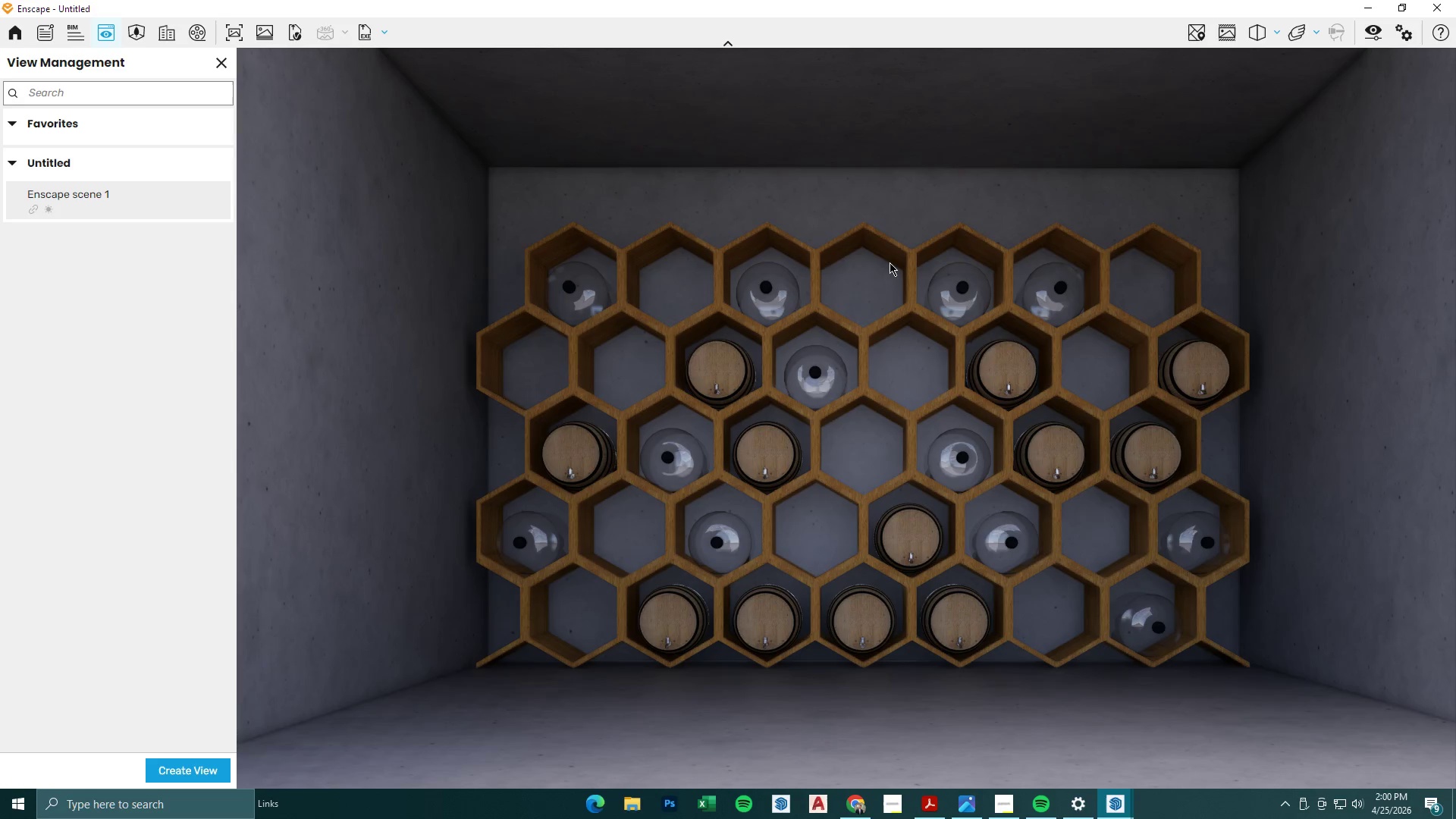 
wait(23.08)
 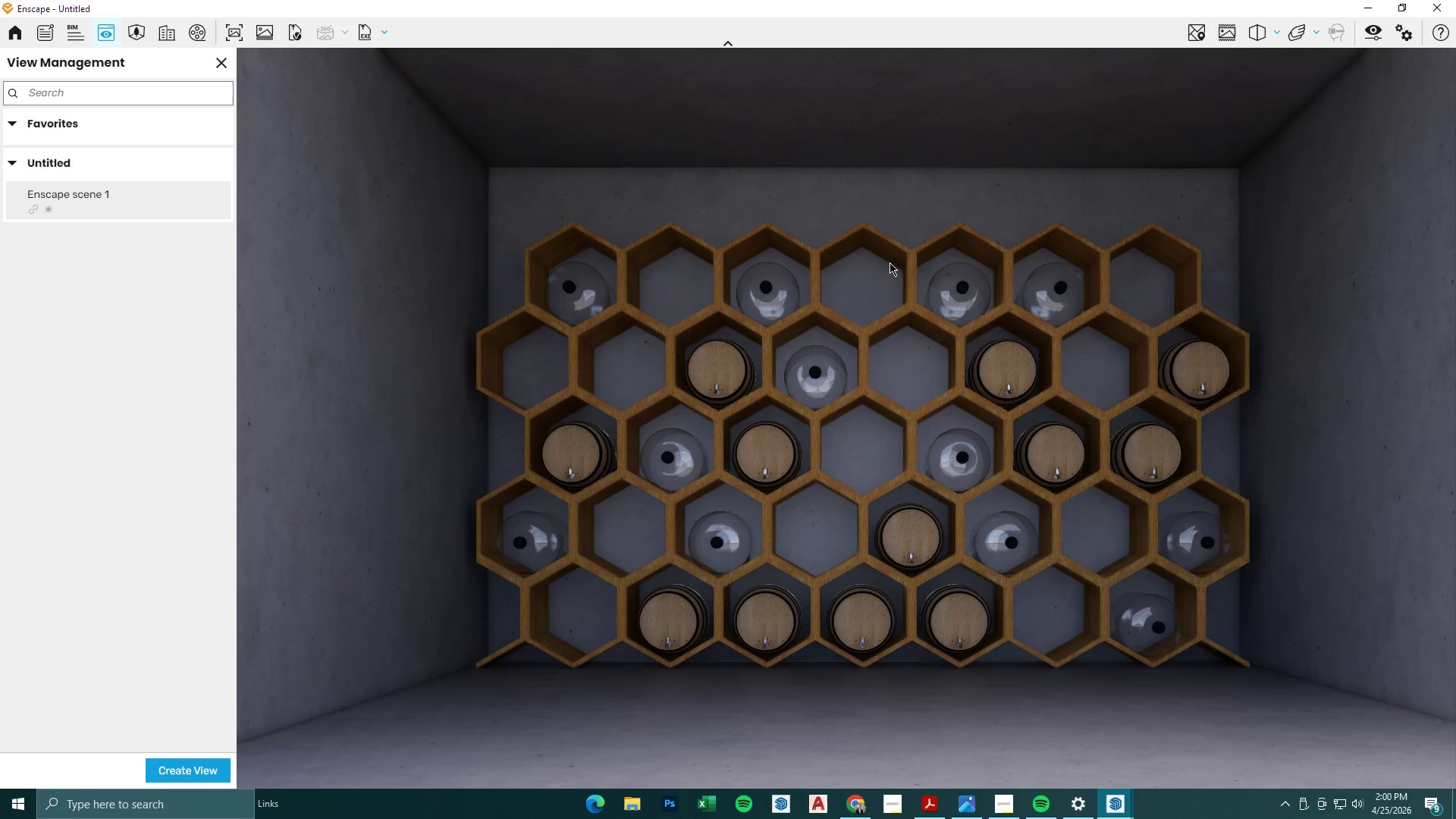 
left_click([1375, 1])
 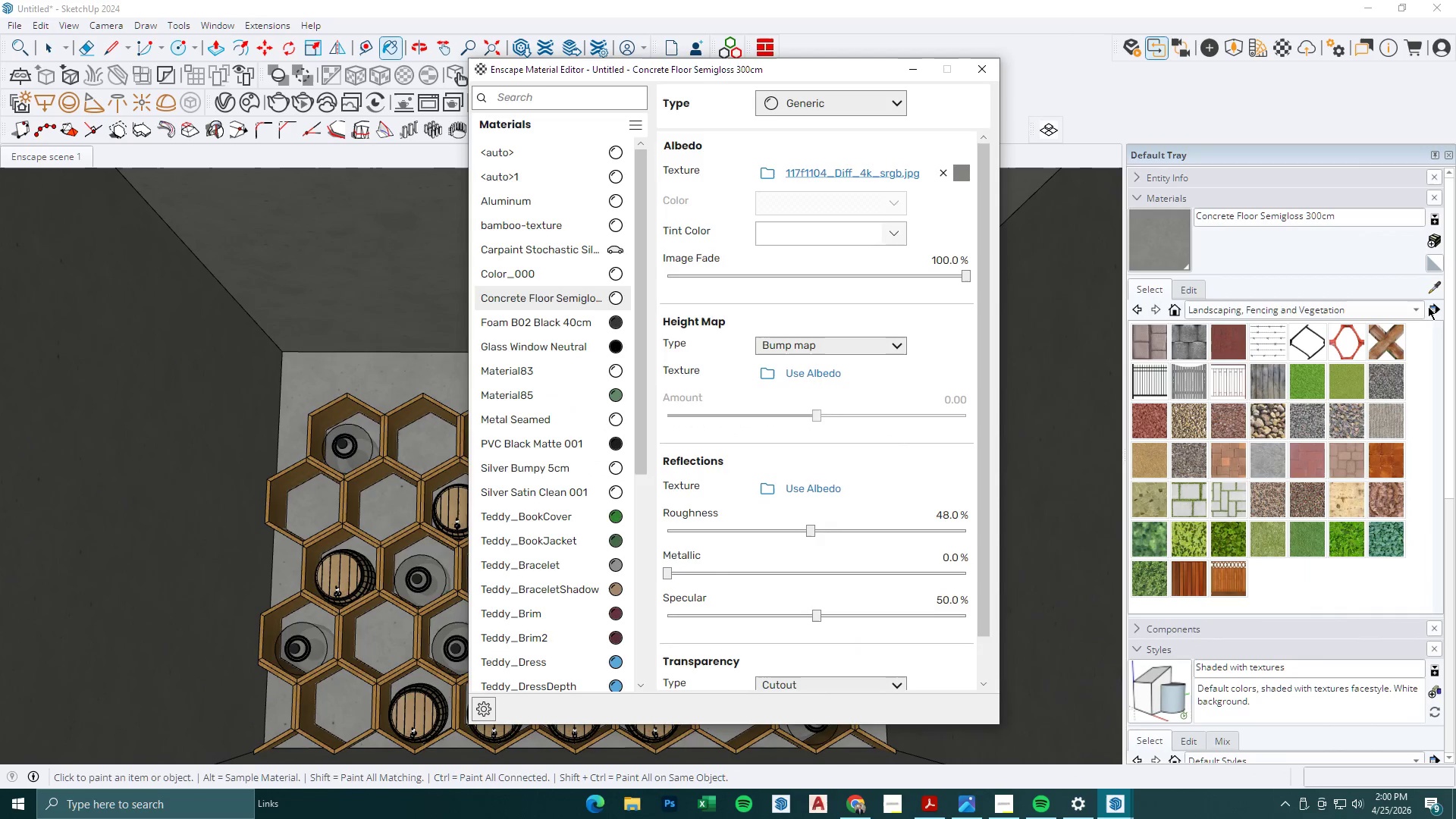 
left_click([1437, 281])
 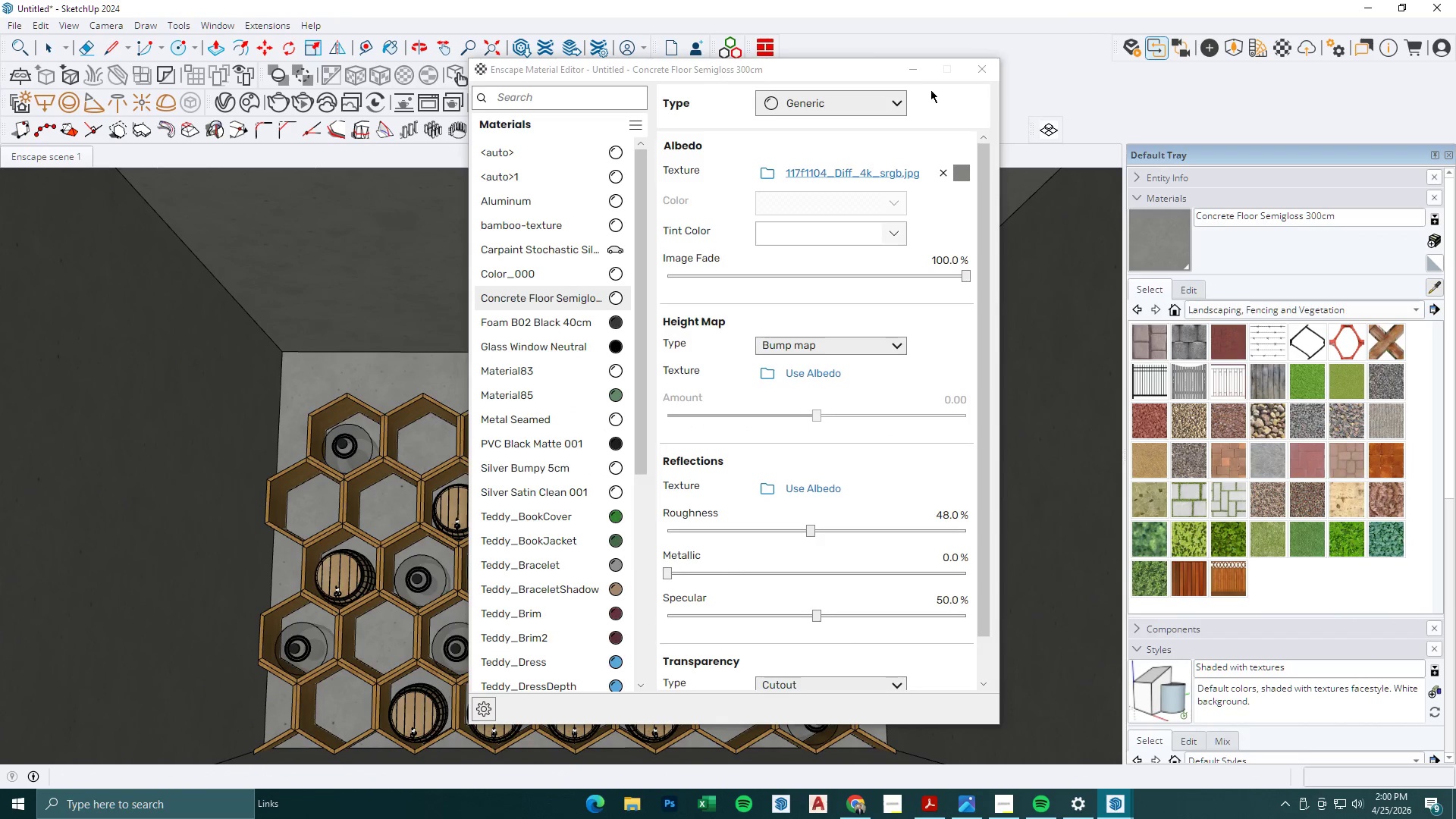 
left_click([907, 71])
 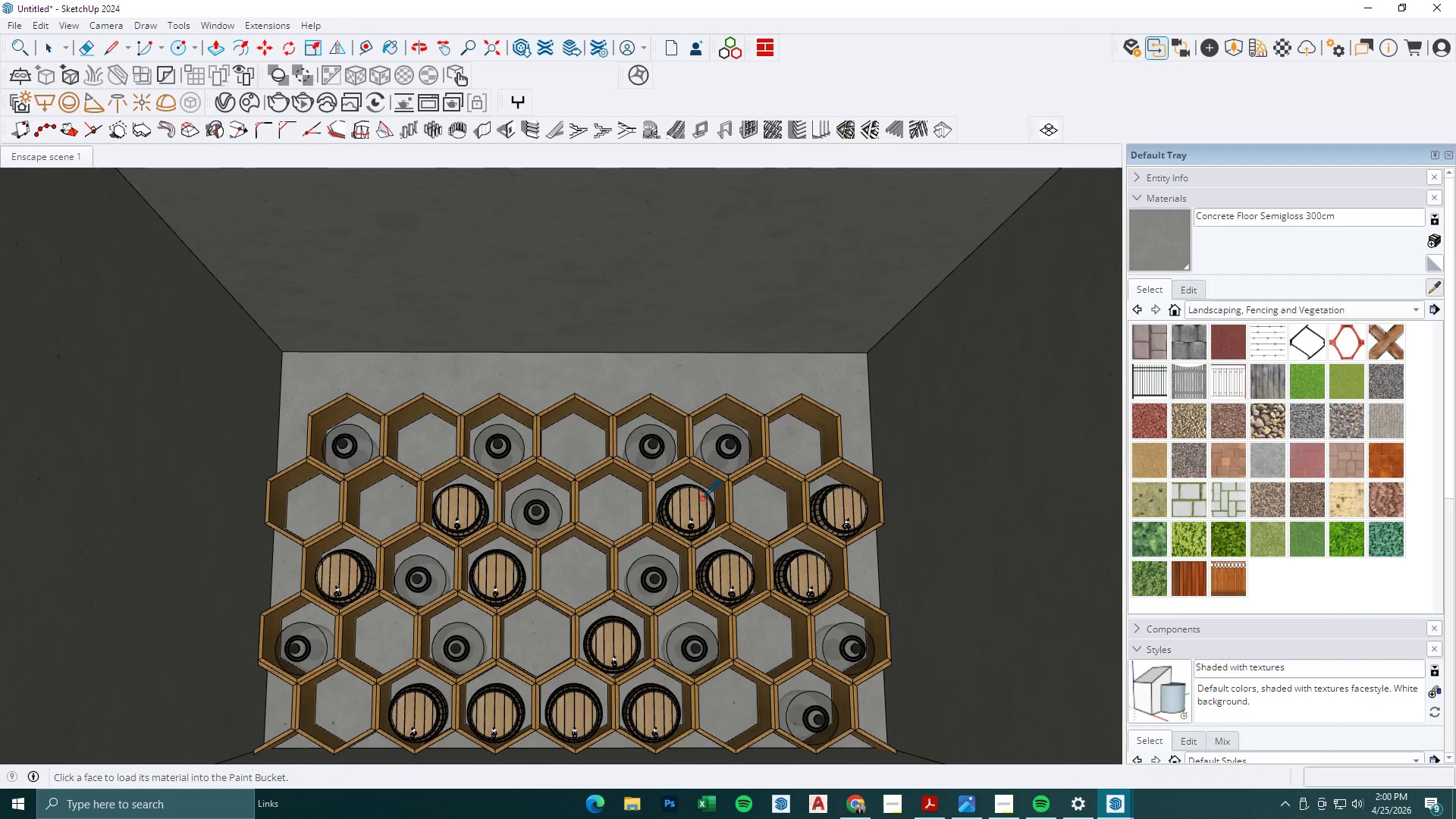 
left_click([689, 506])
 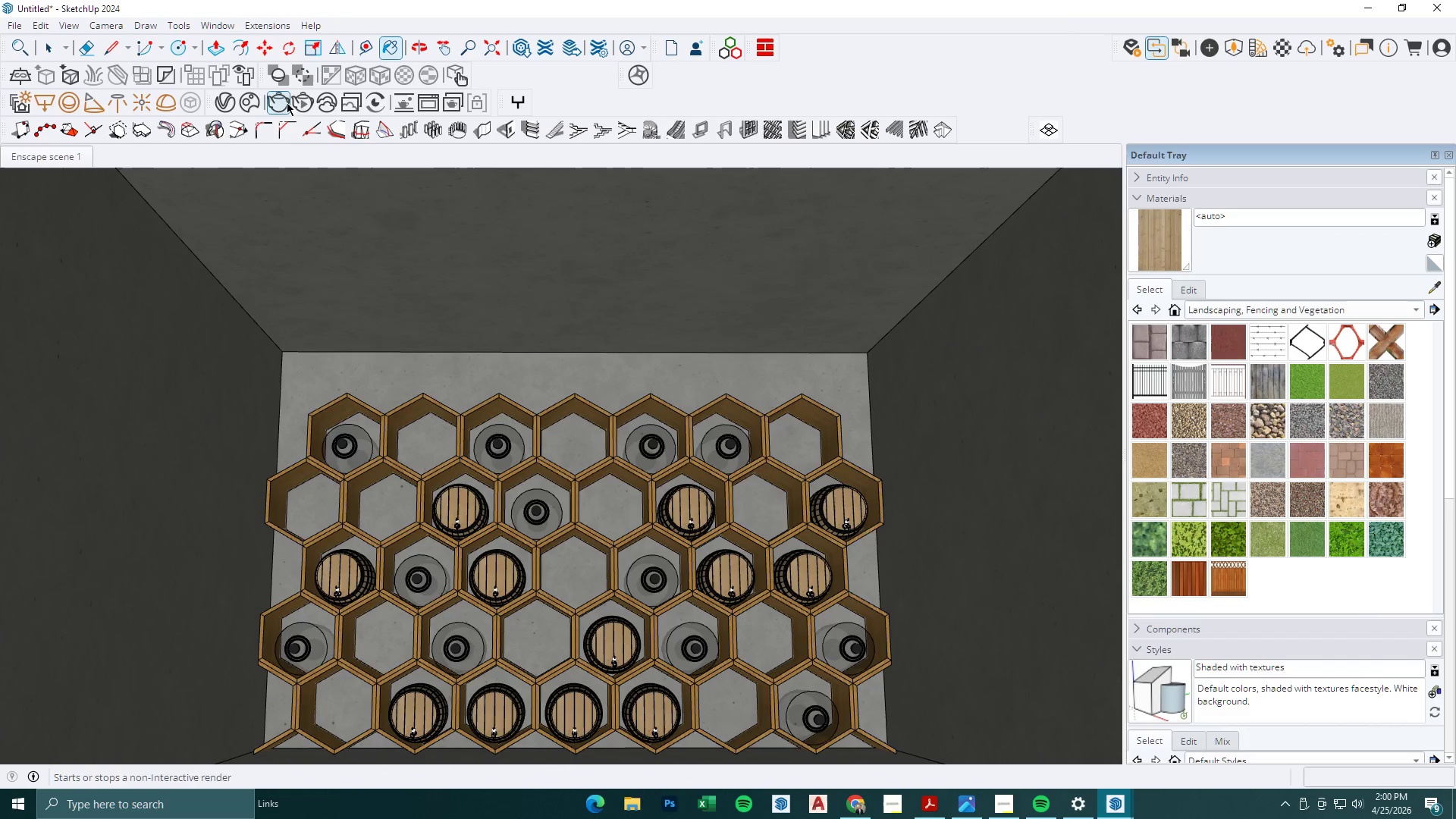 
left_click([223, 106])
 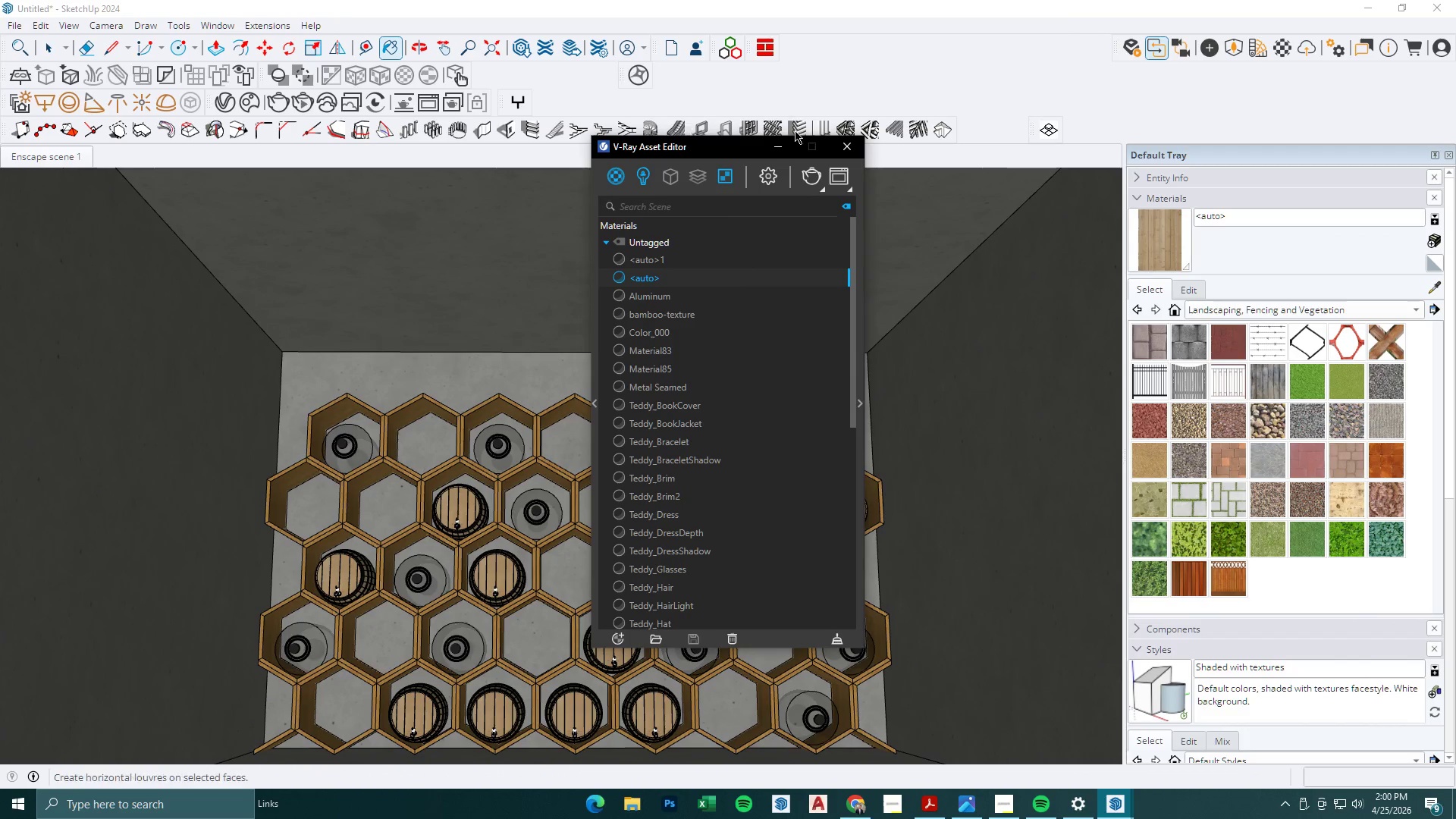 
left_click([776, 142])
 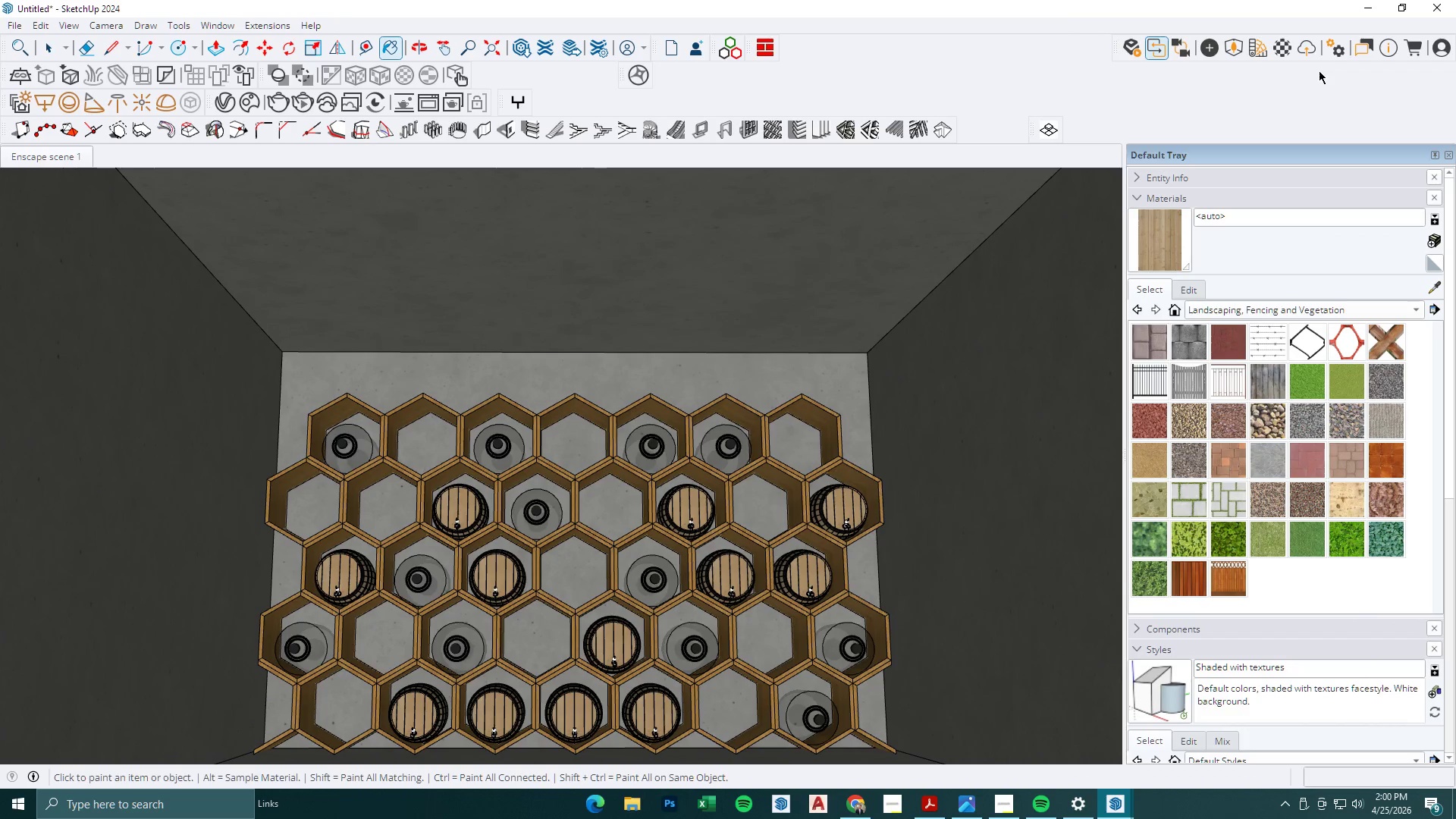 
left_click([1286, 42])
 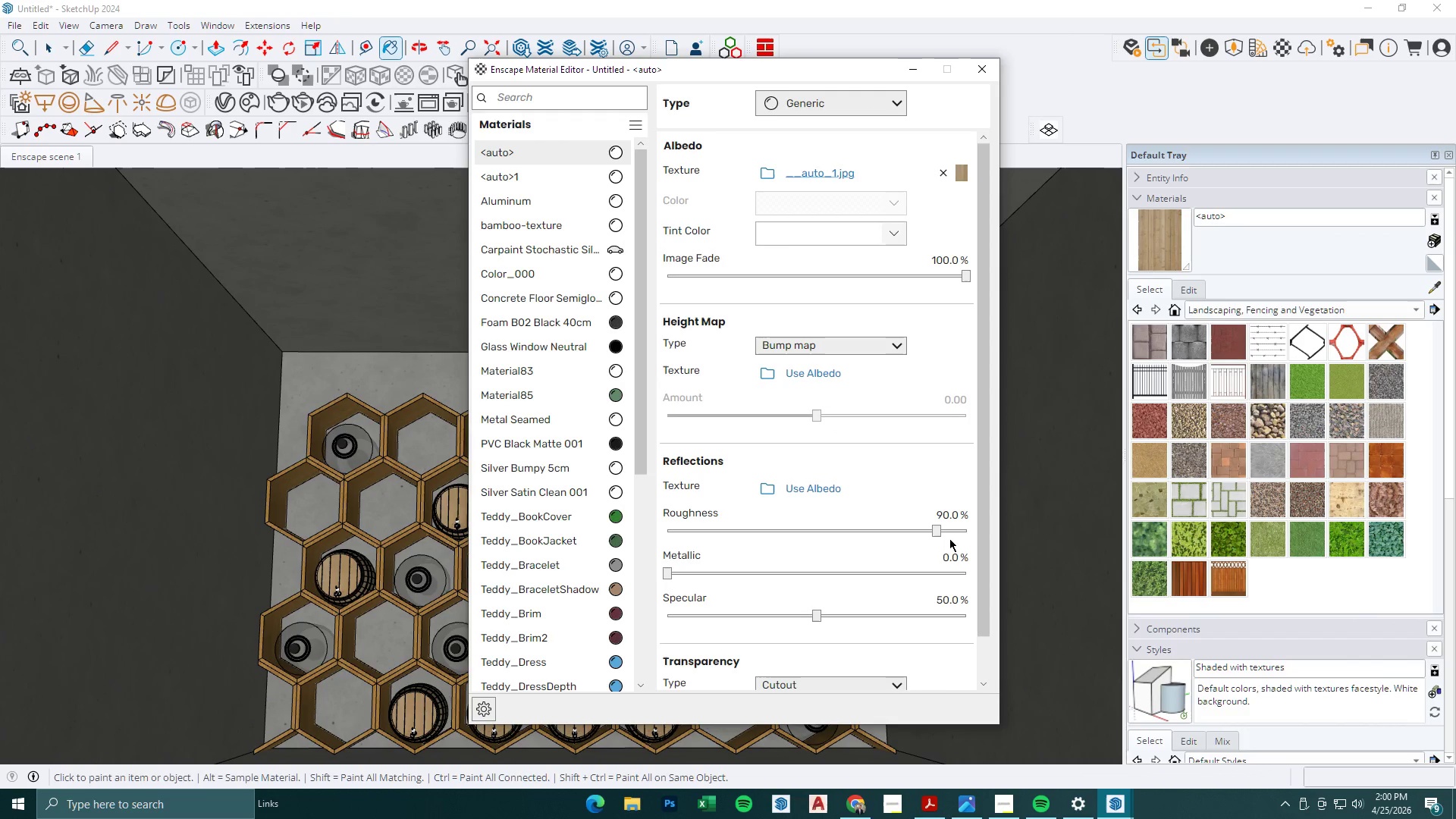 
left_click_drag(start_coordinate=[934, 531], to_coordinate=[767, 531])
 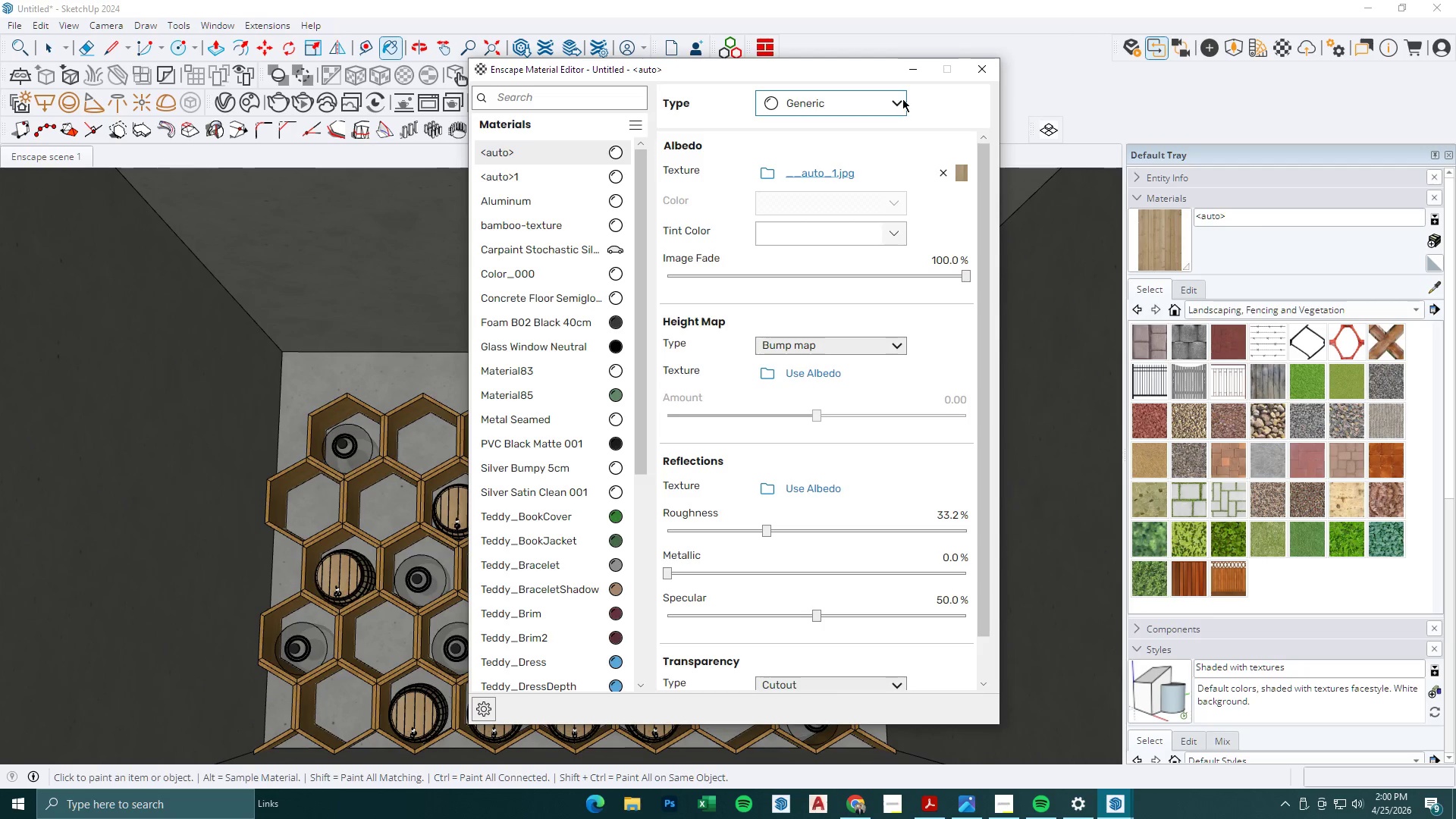 
left_click([902, 70])
 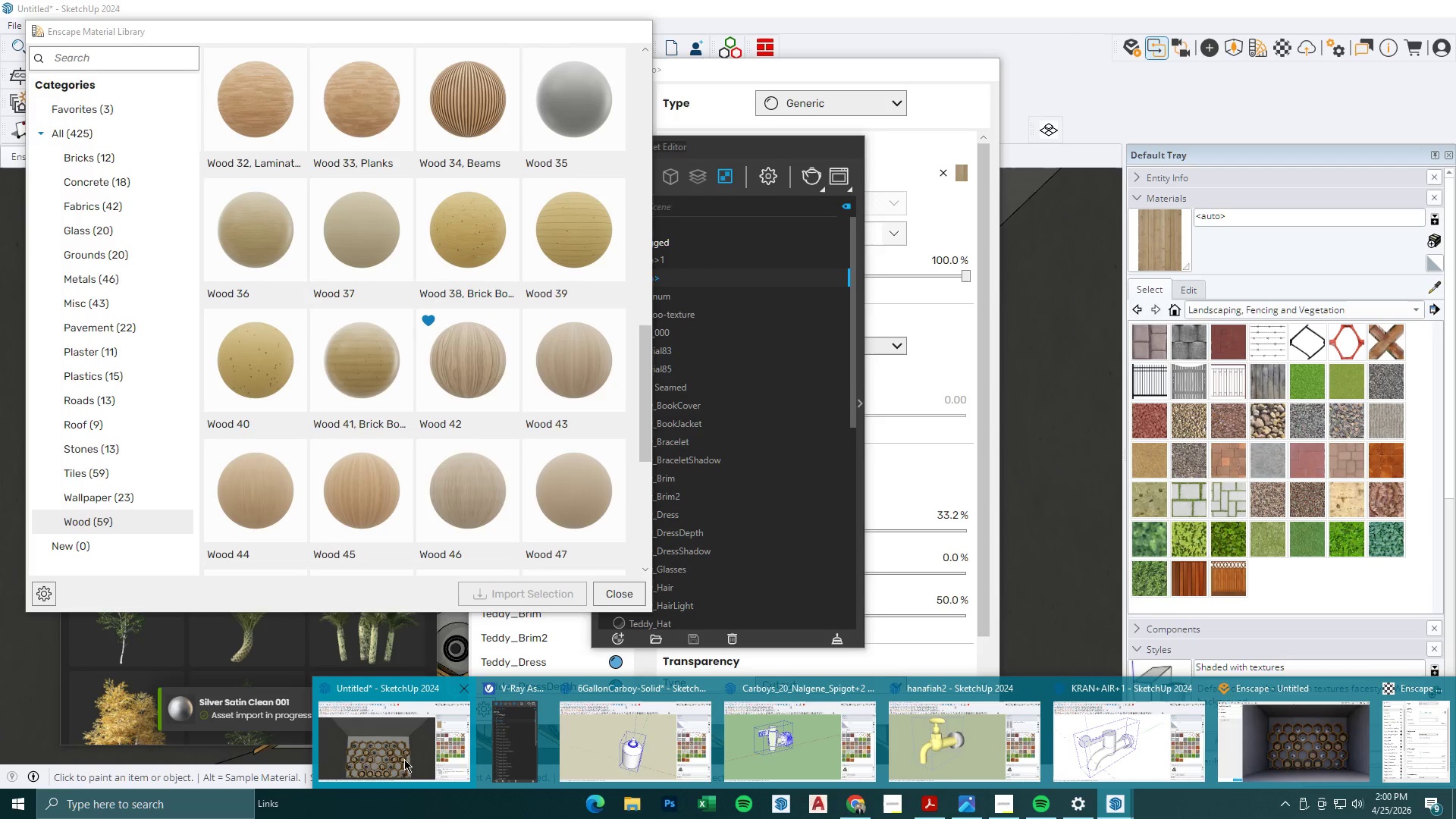 
left_click([1294, 756])
 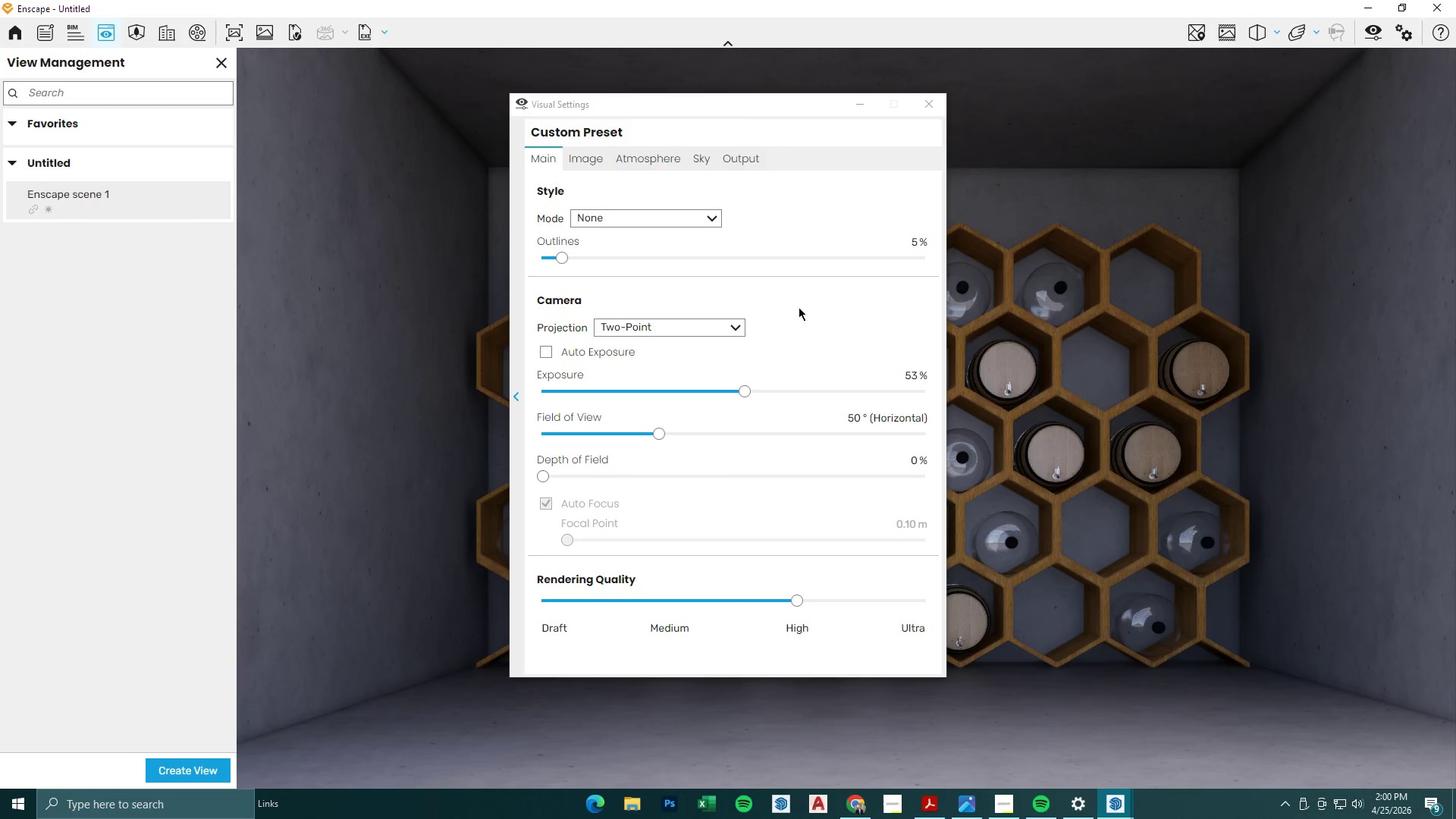 
left_click([860, 99])
 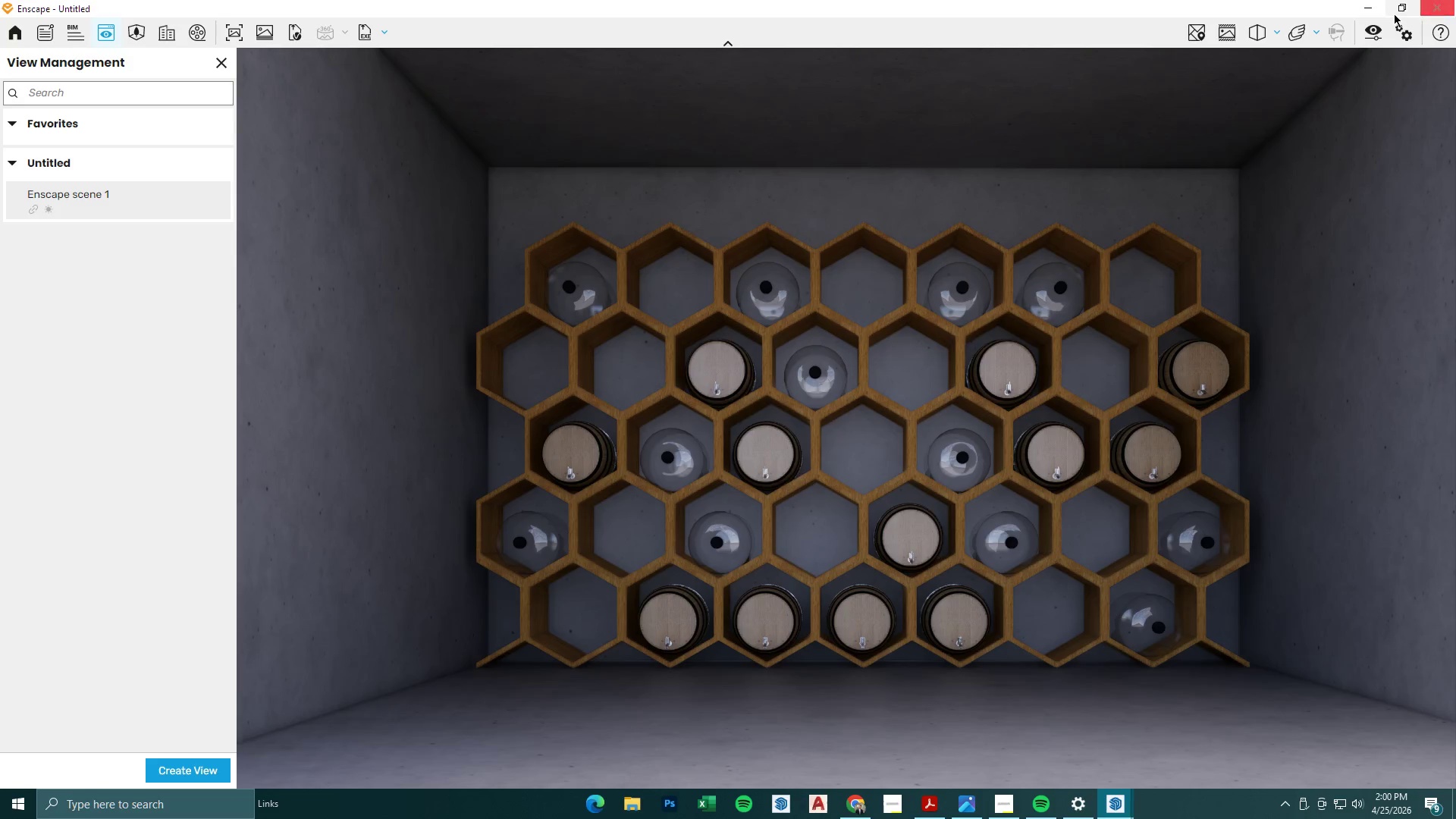 
left_click([1363, 6])
 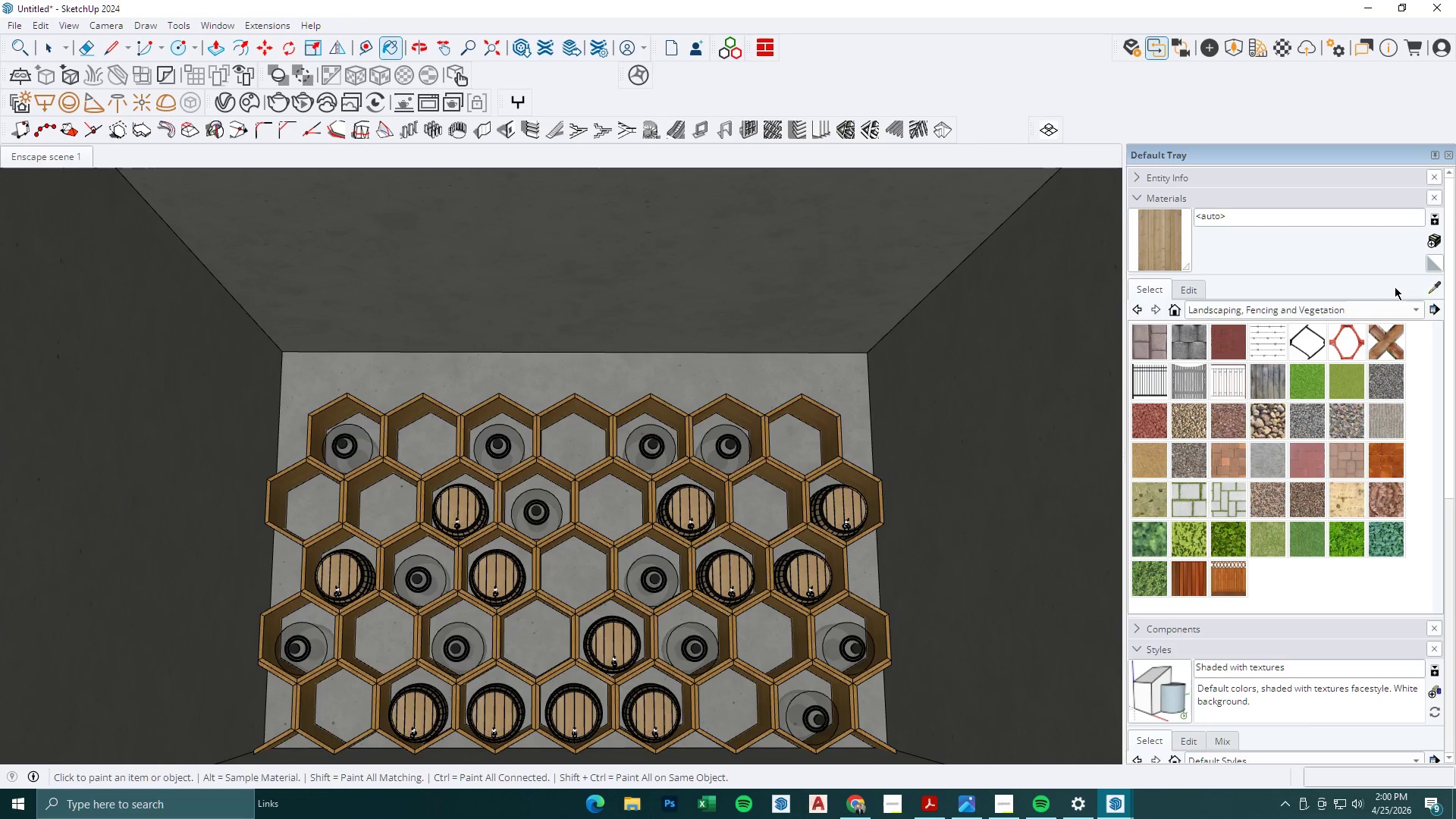 
left_click([1431, 288])
 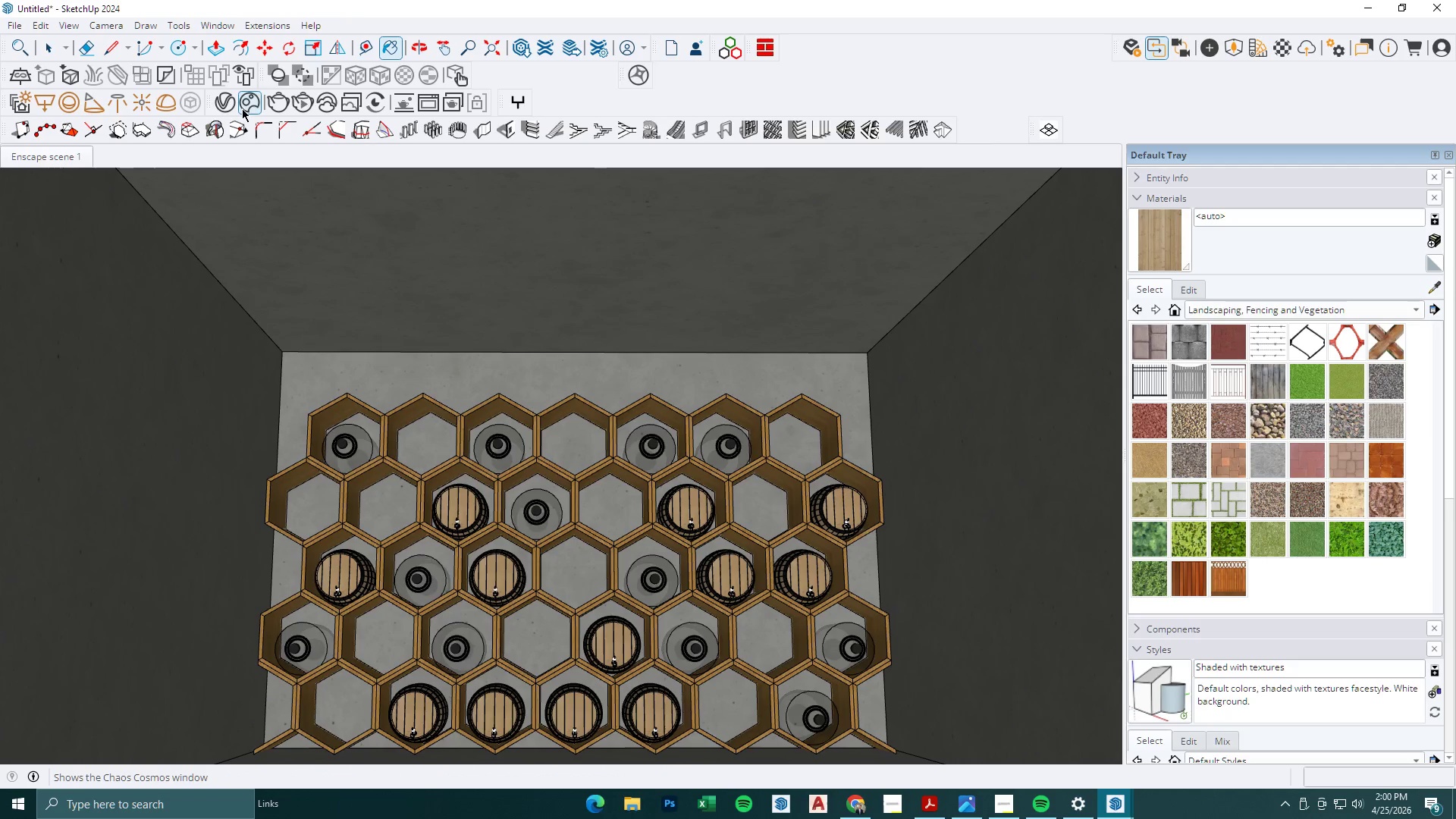 
left_click([1285, 48])
 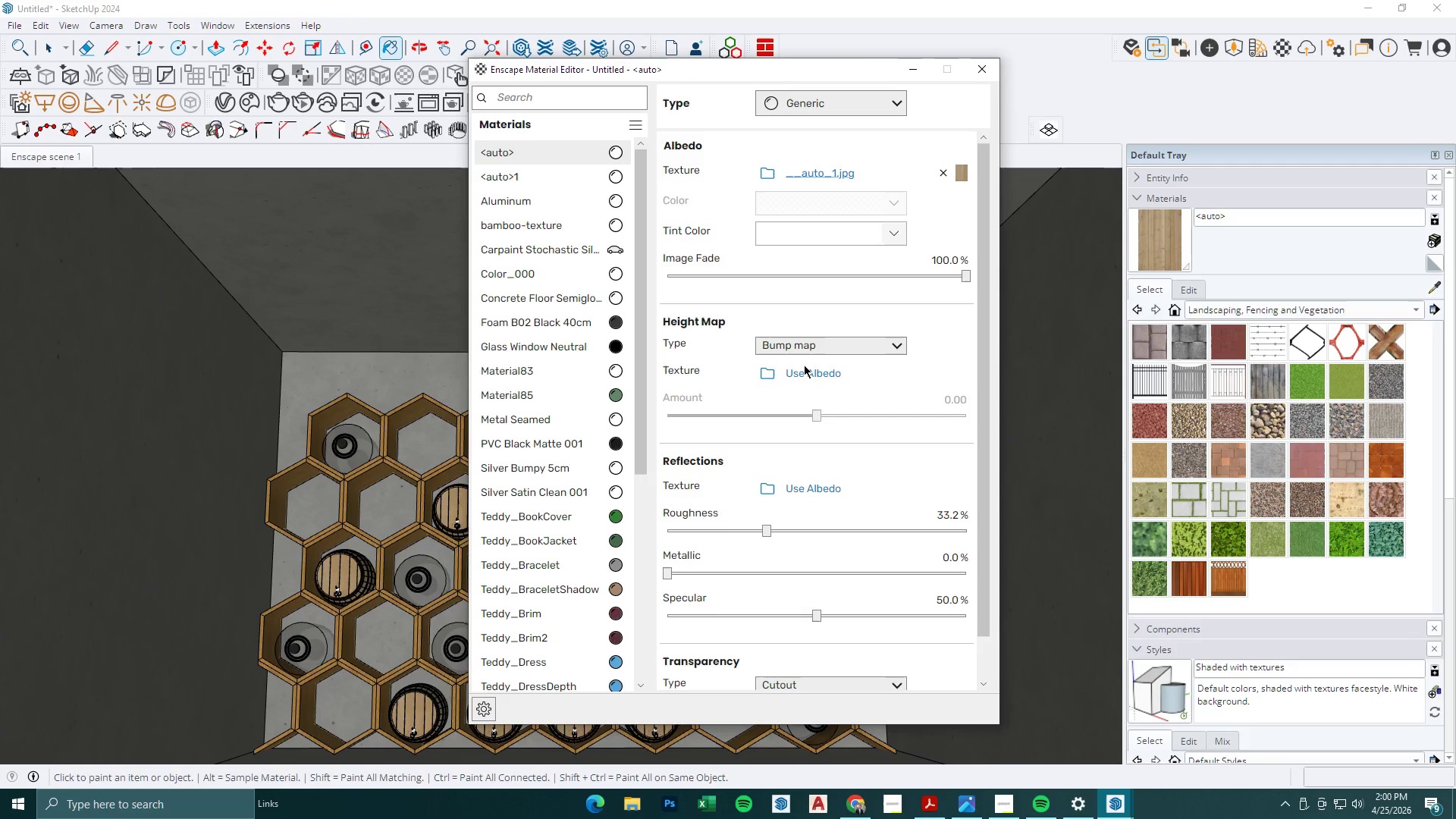 
left_click([814, 346])
 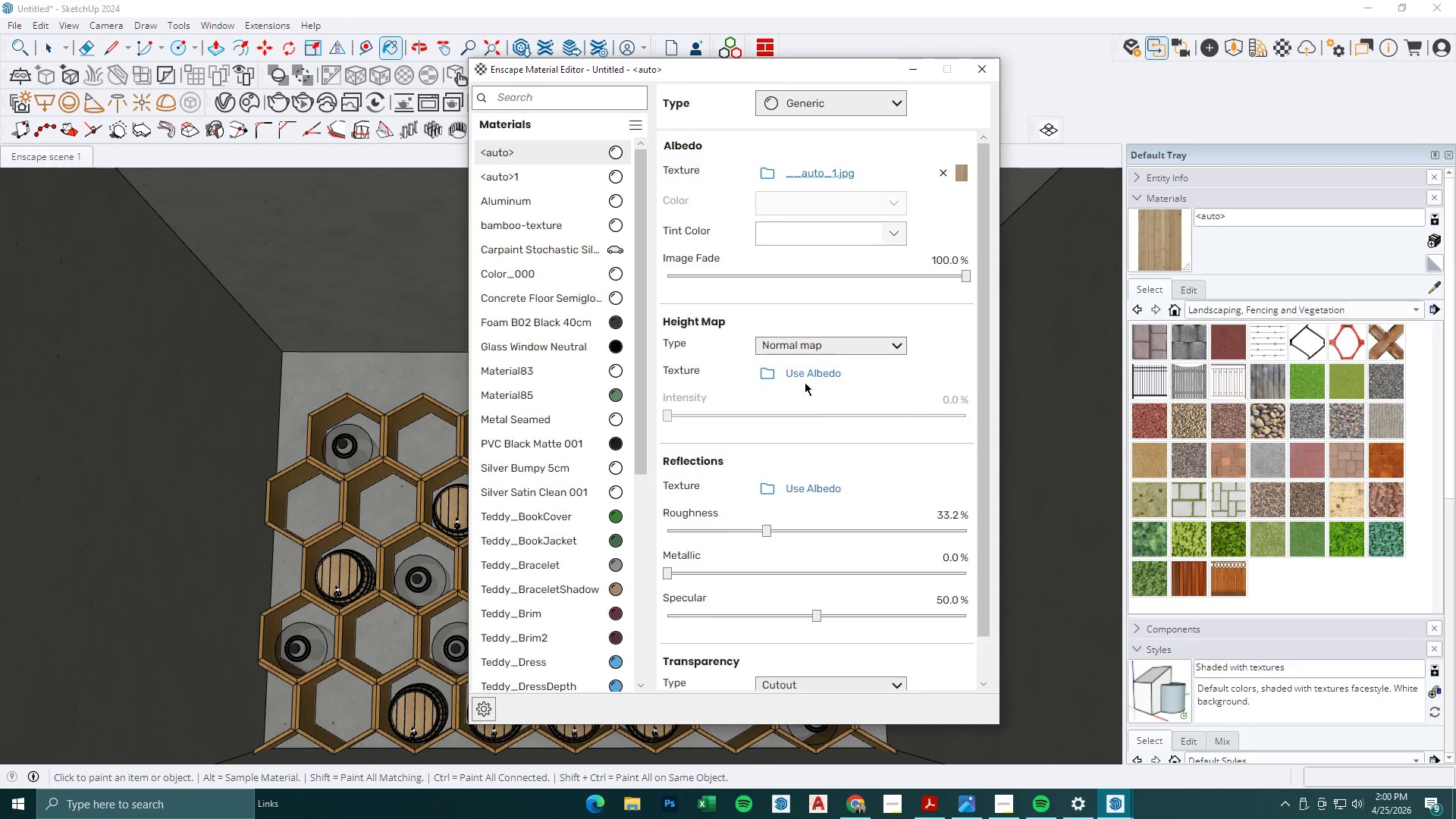 
double_click([811, 375])
 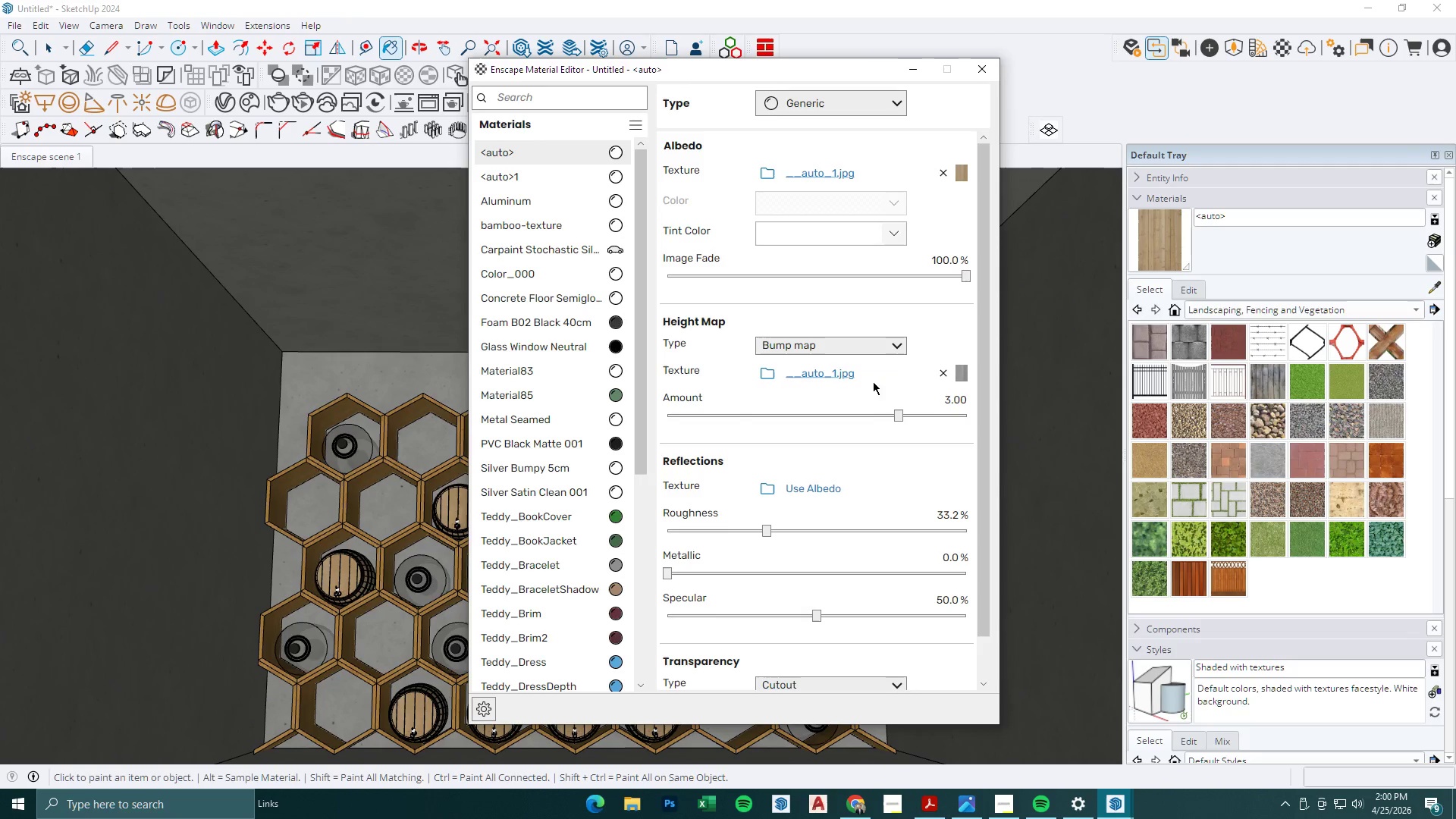 
left_click([833, 369])
 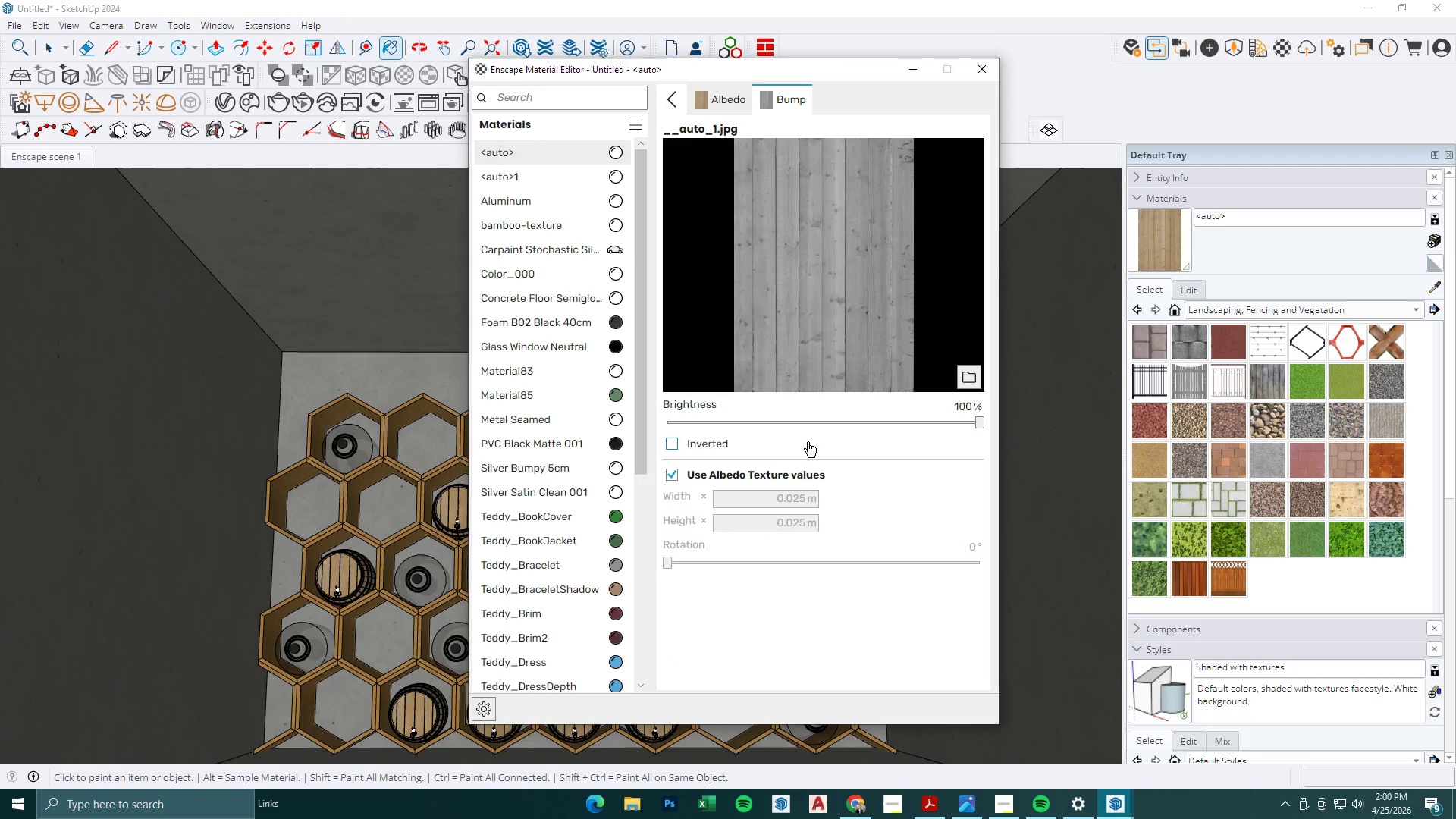 
left_click([673, 440])
 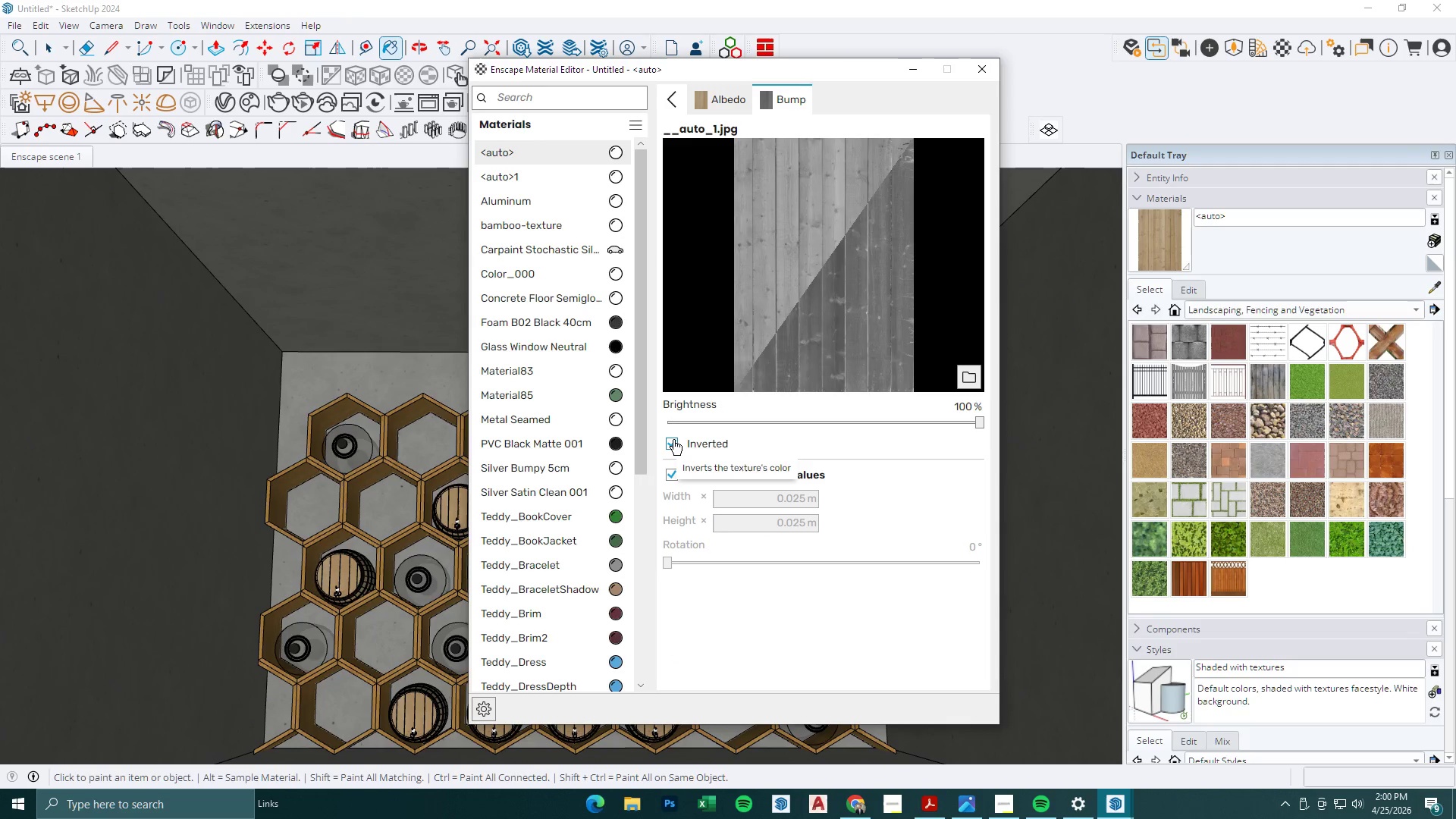 
left_click([673, 440])
 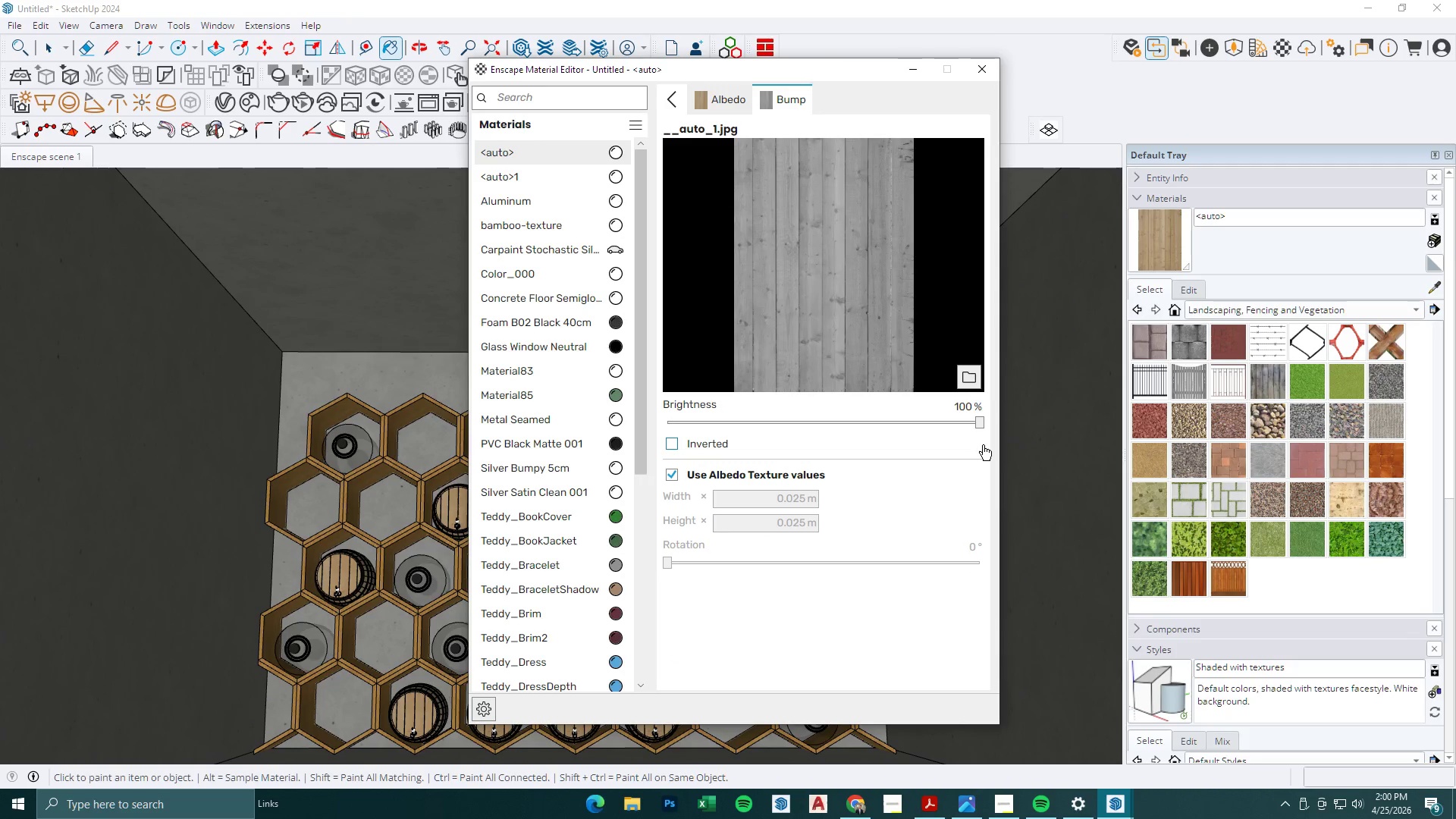 
left_click_drag(start_coordinate=[976, 423], to_coordinate=[718, 423])
 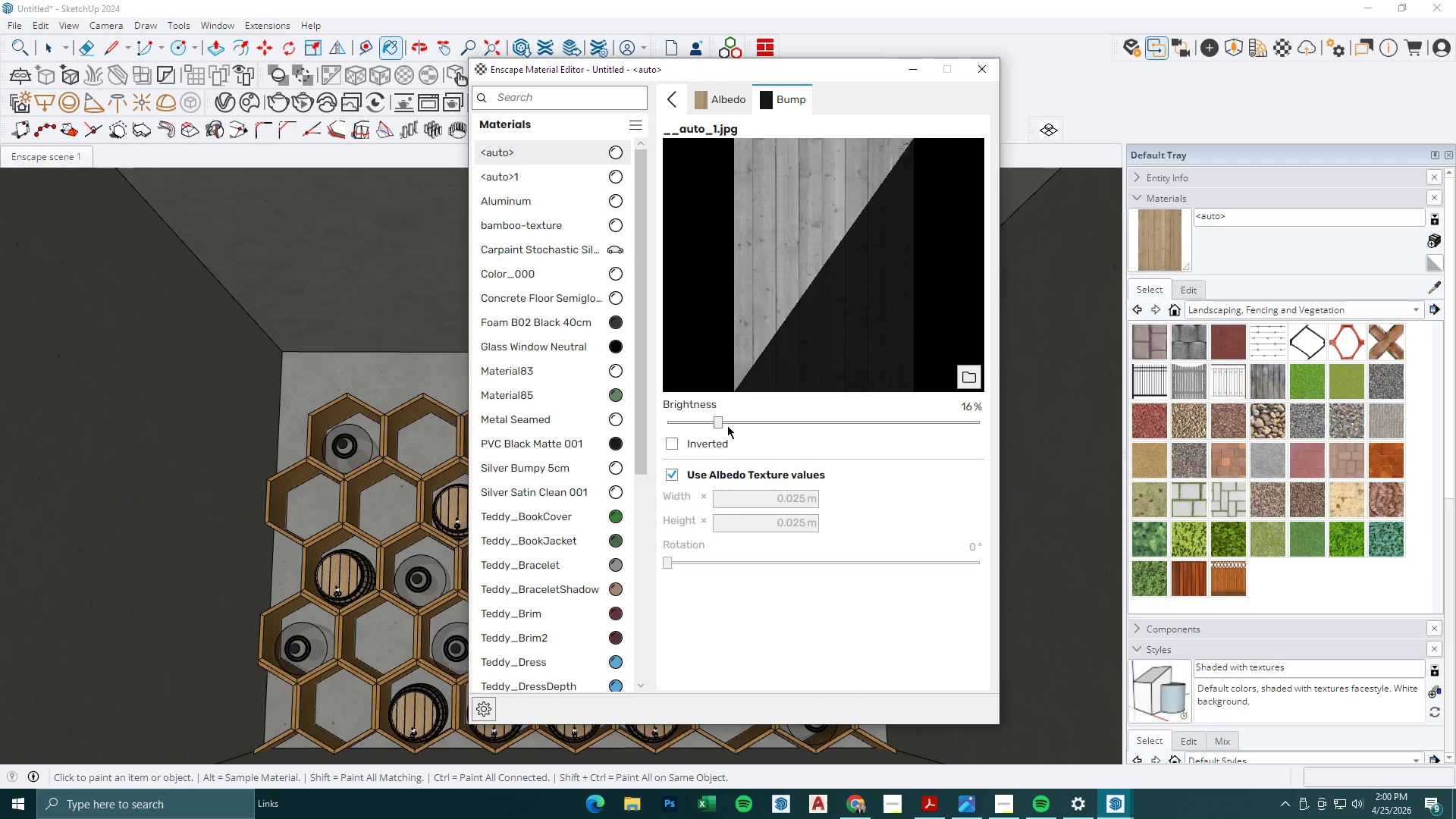 
left_click_drag(start_coordinate=[720, 422], to_coordinate=[972, 422])
 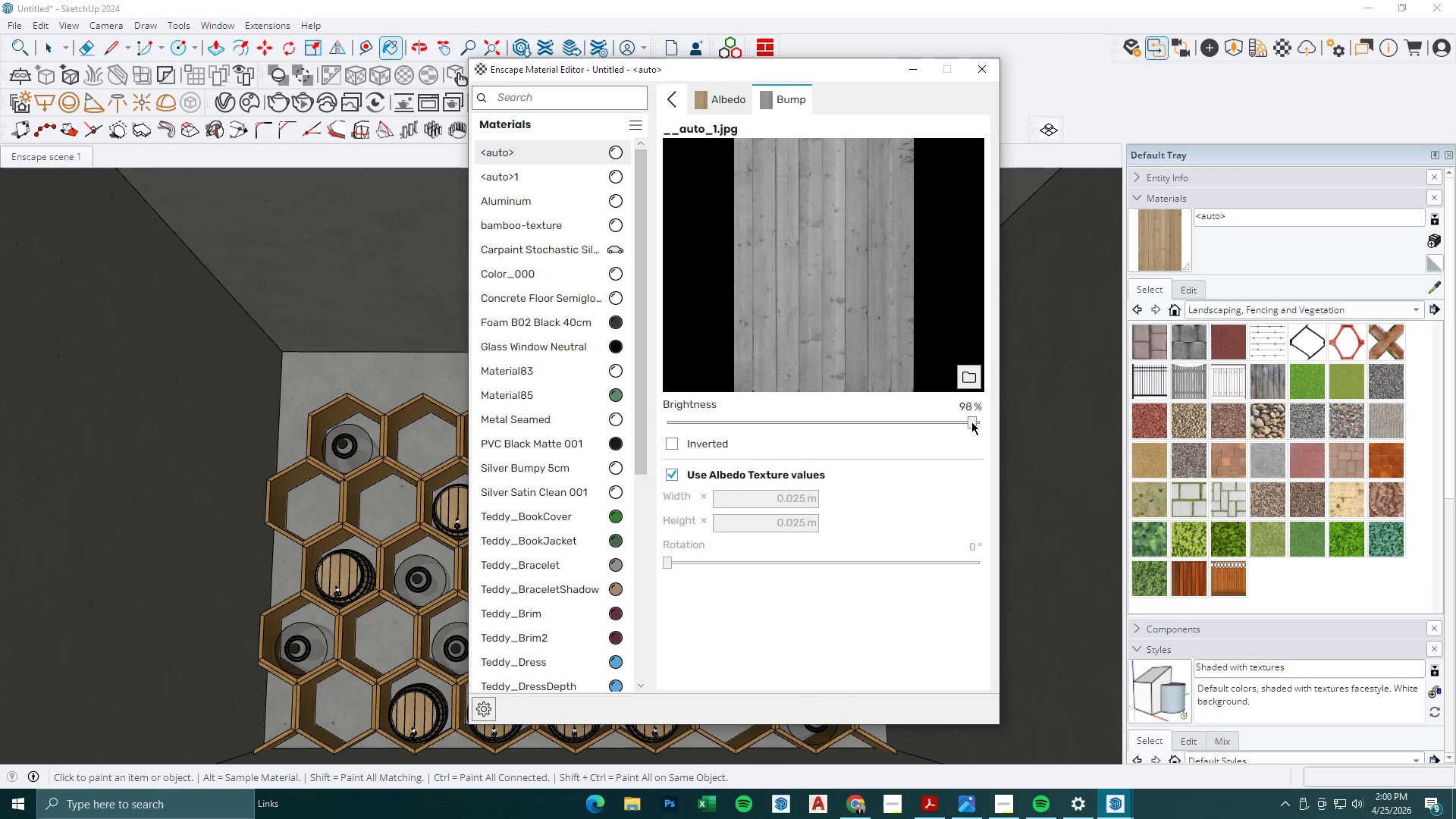 
left_click_drag(start_coordinate=[971, 422], to_coordinate=[1037, 422])
 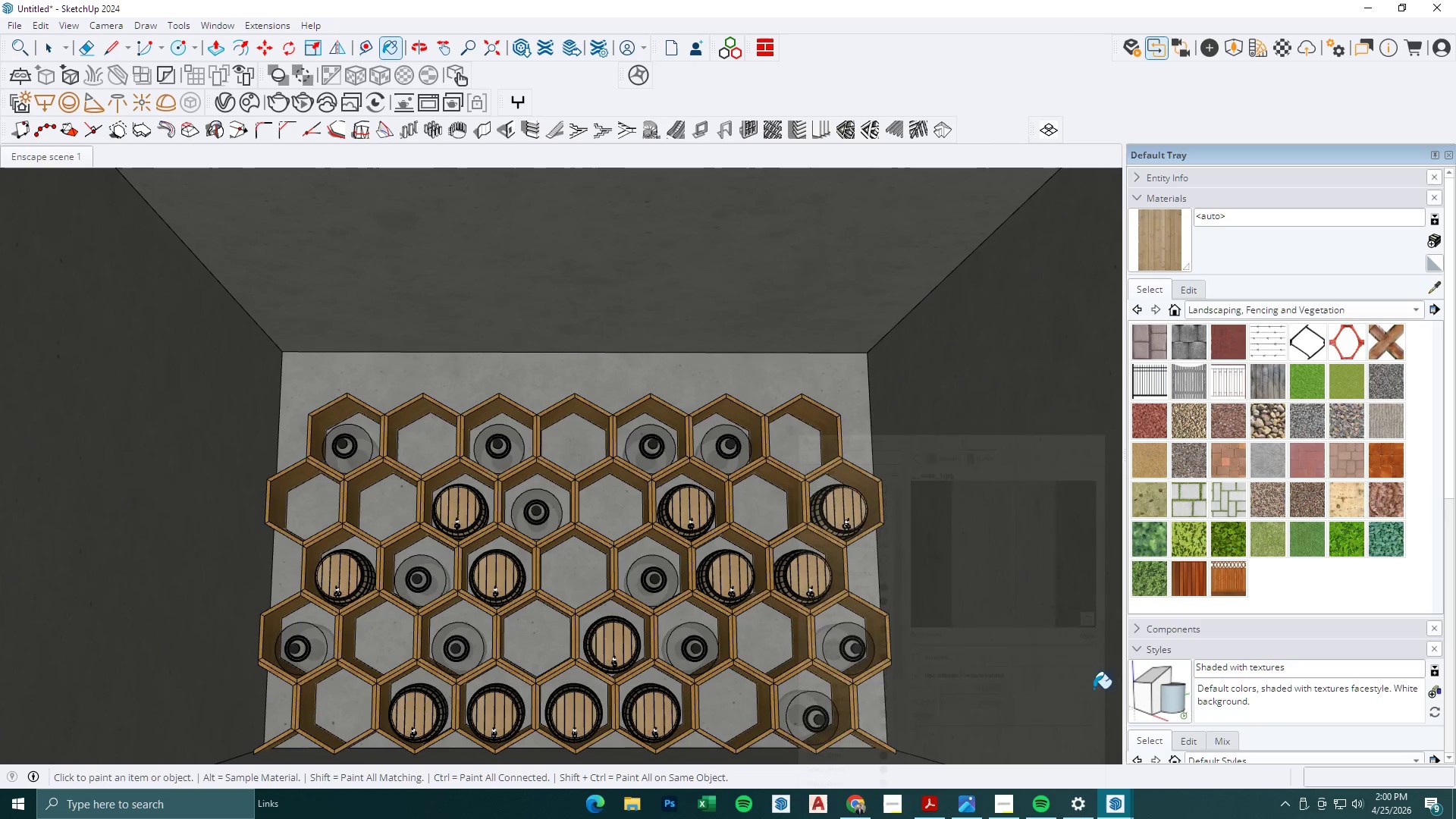 
left_click([1116, 808])
 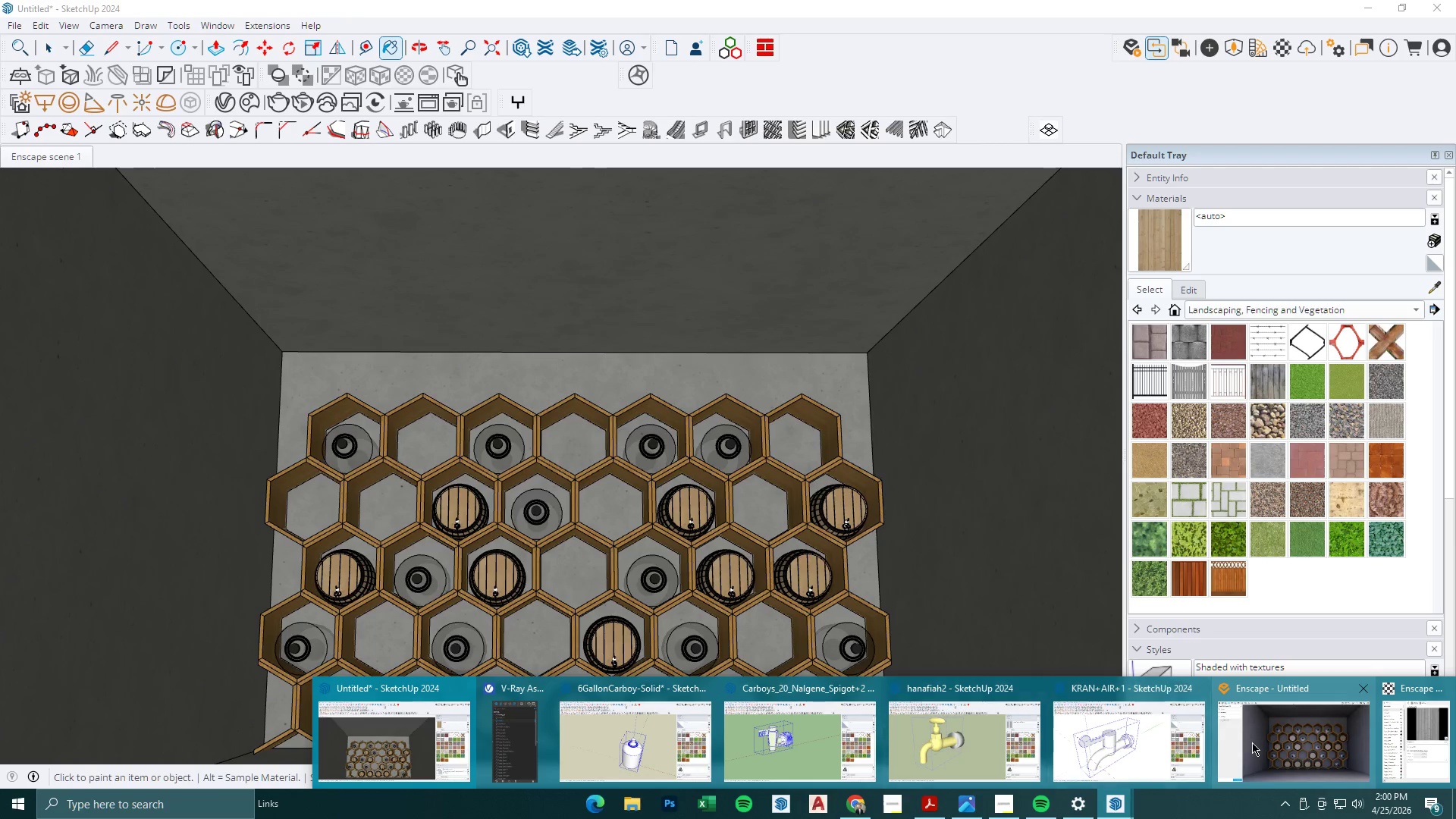 
left_click([1252, 742])
 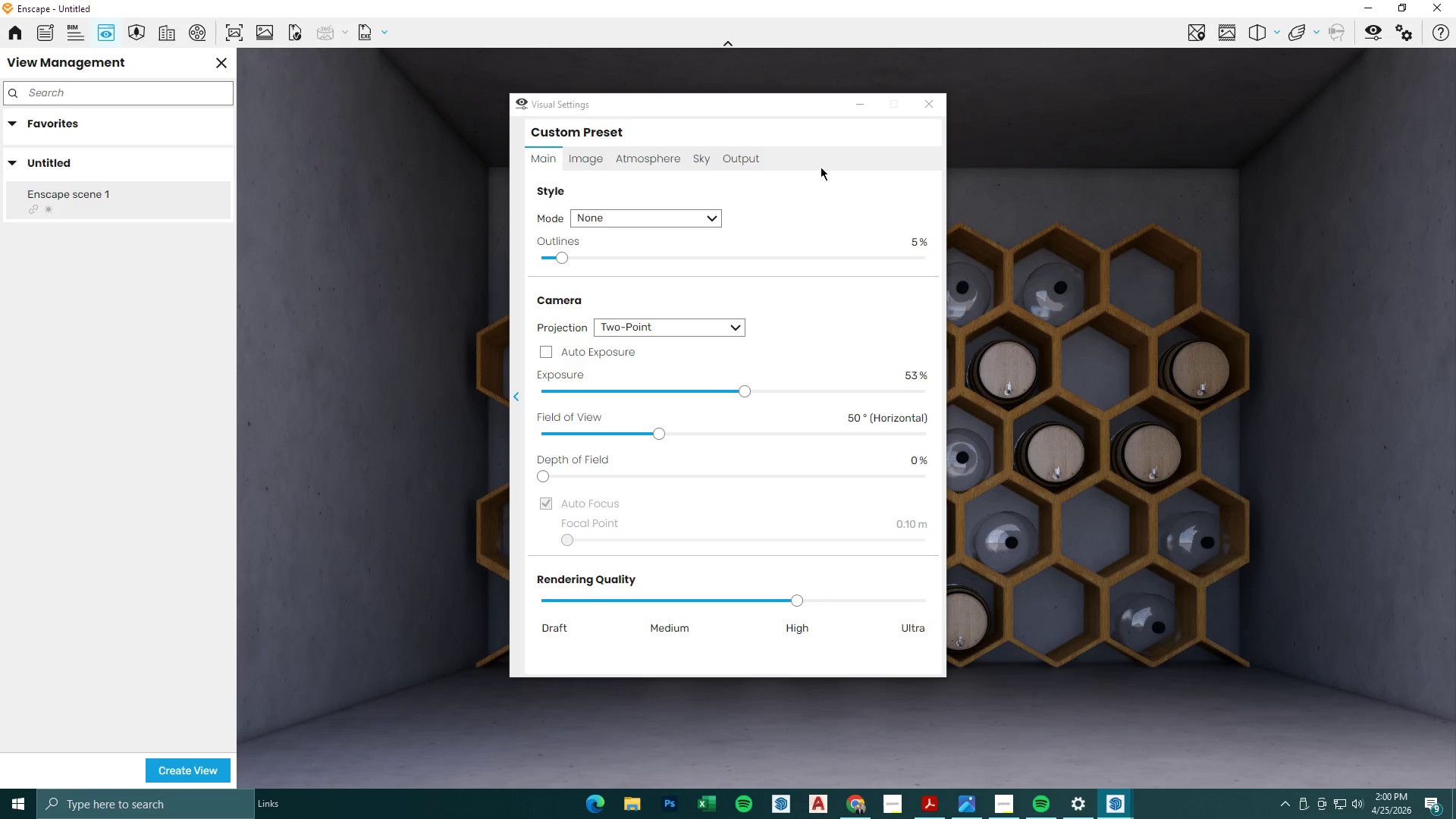 
left_click([862, 108])
 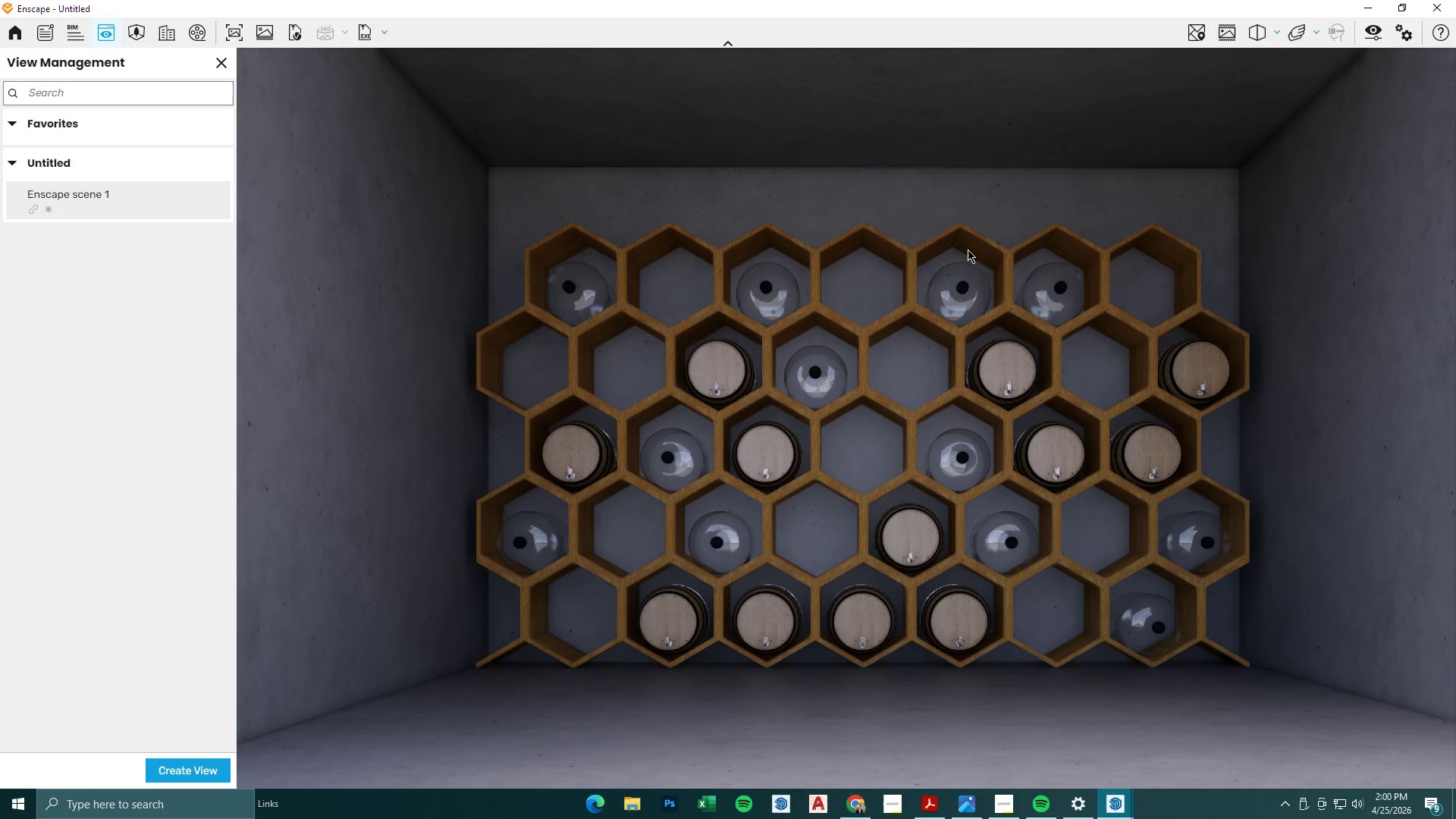 
wait(15.14)
 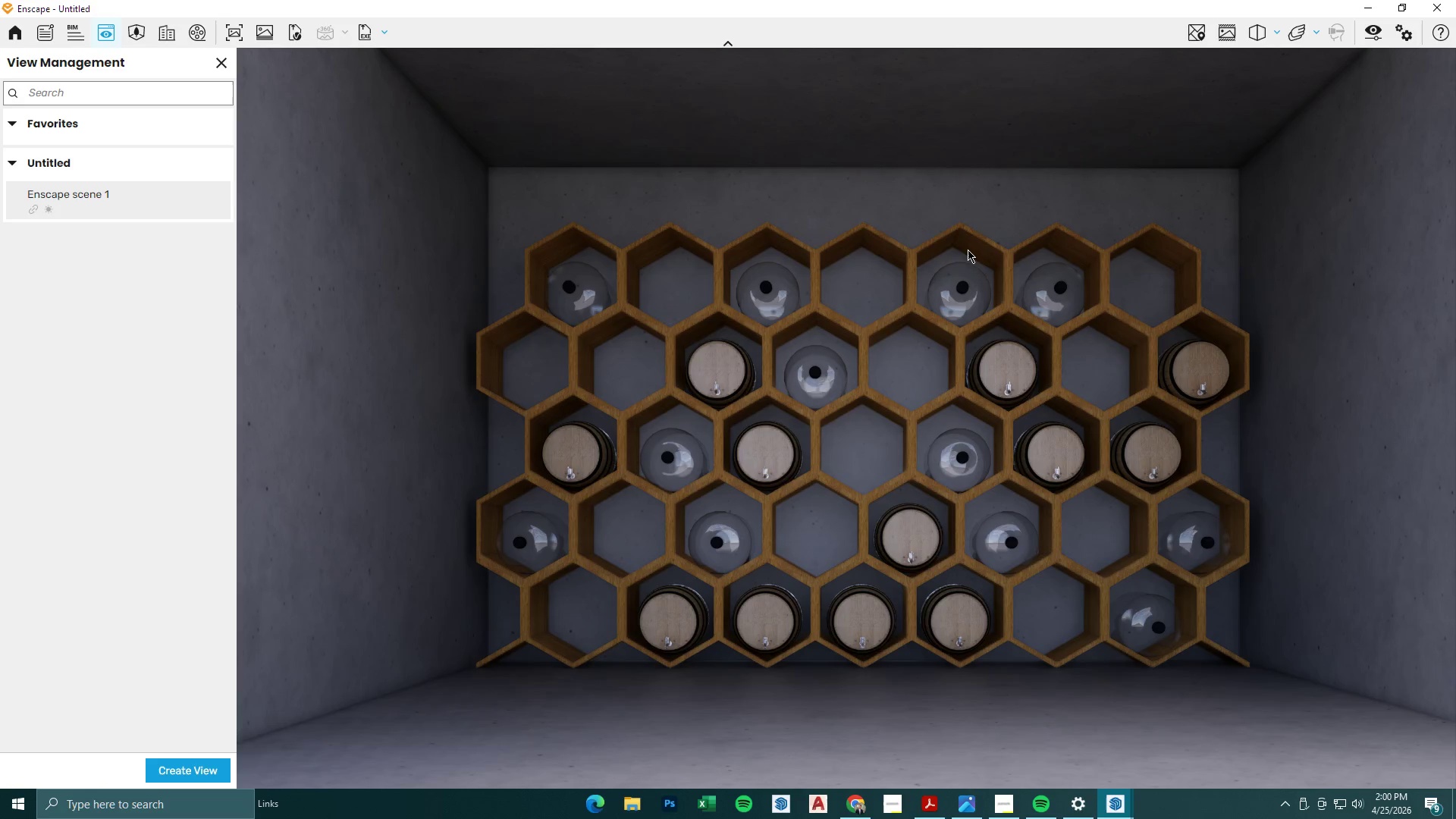 
left_click([1012, 799])
 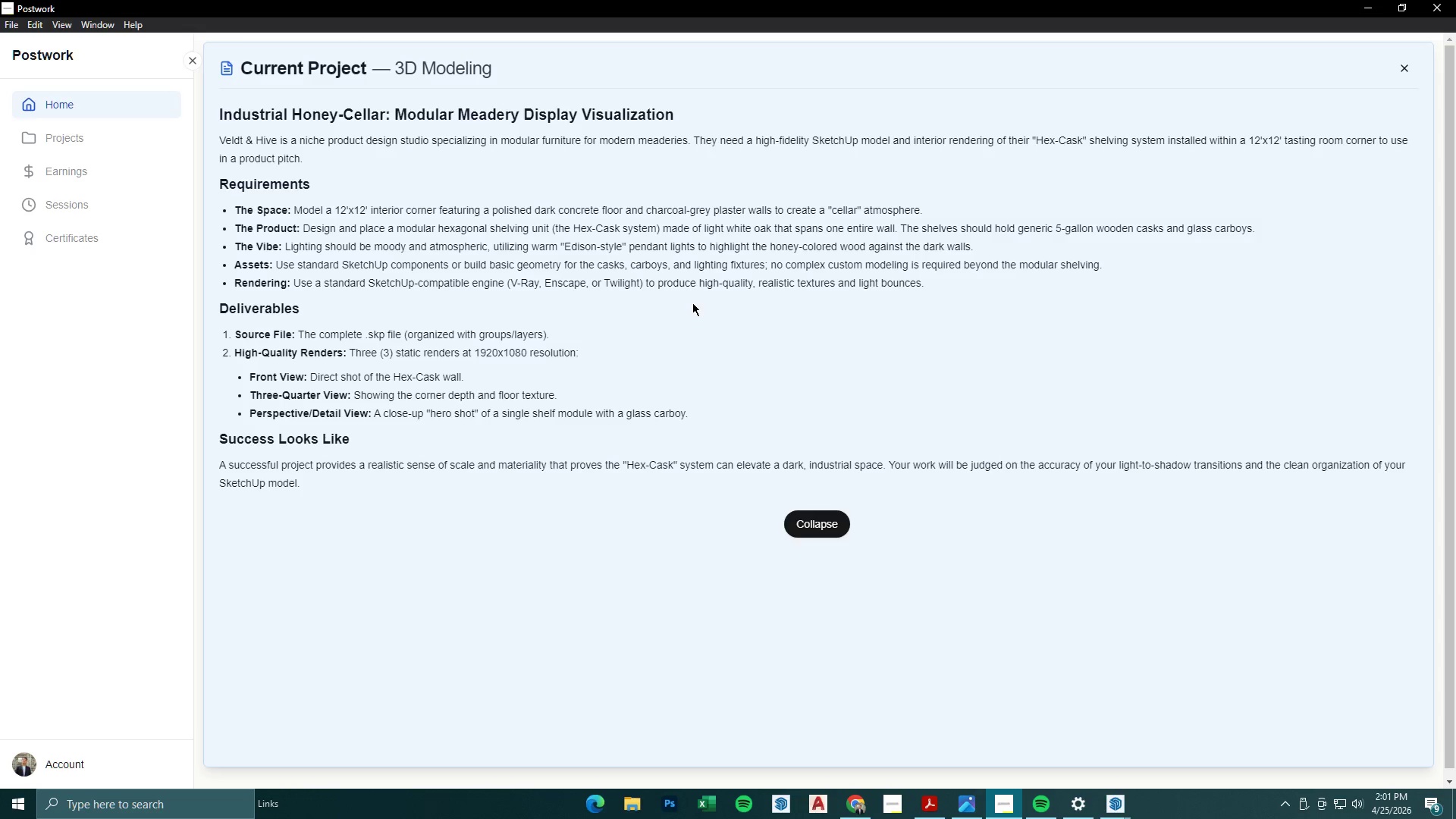 
wait(39.31)
 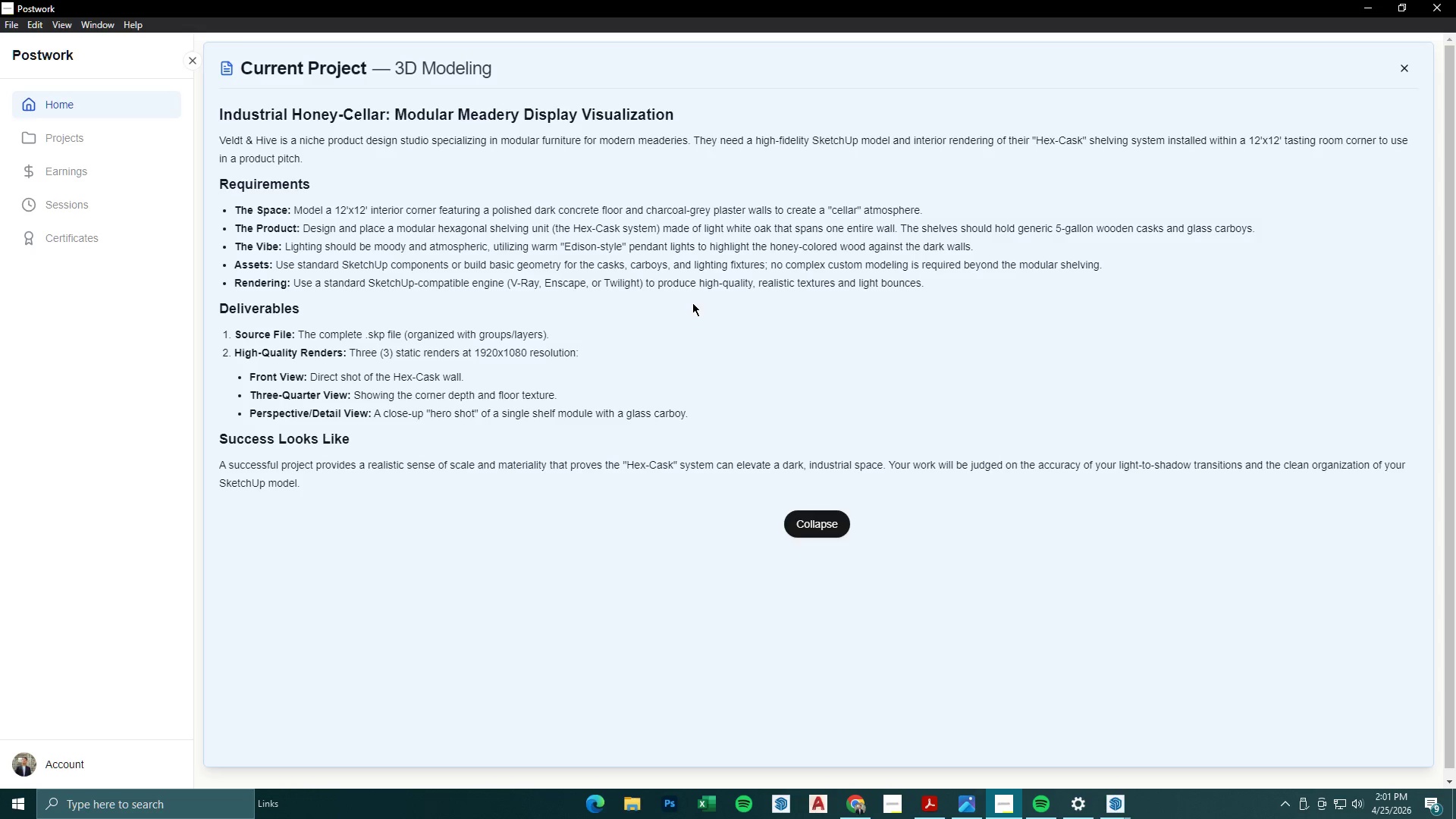 
left_click([328, 735])
 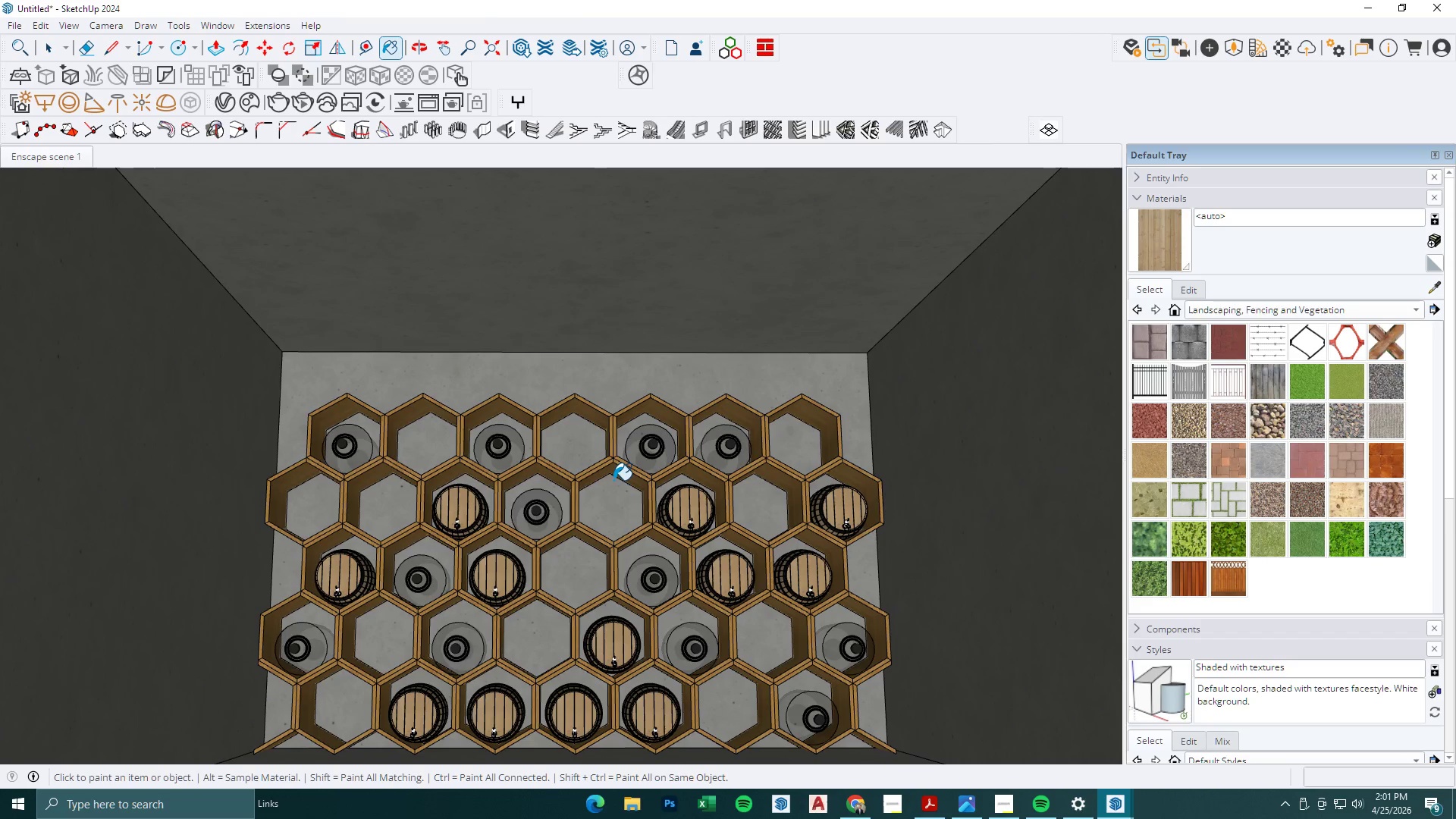 
wait(12.97)
 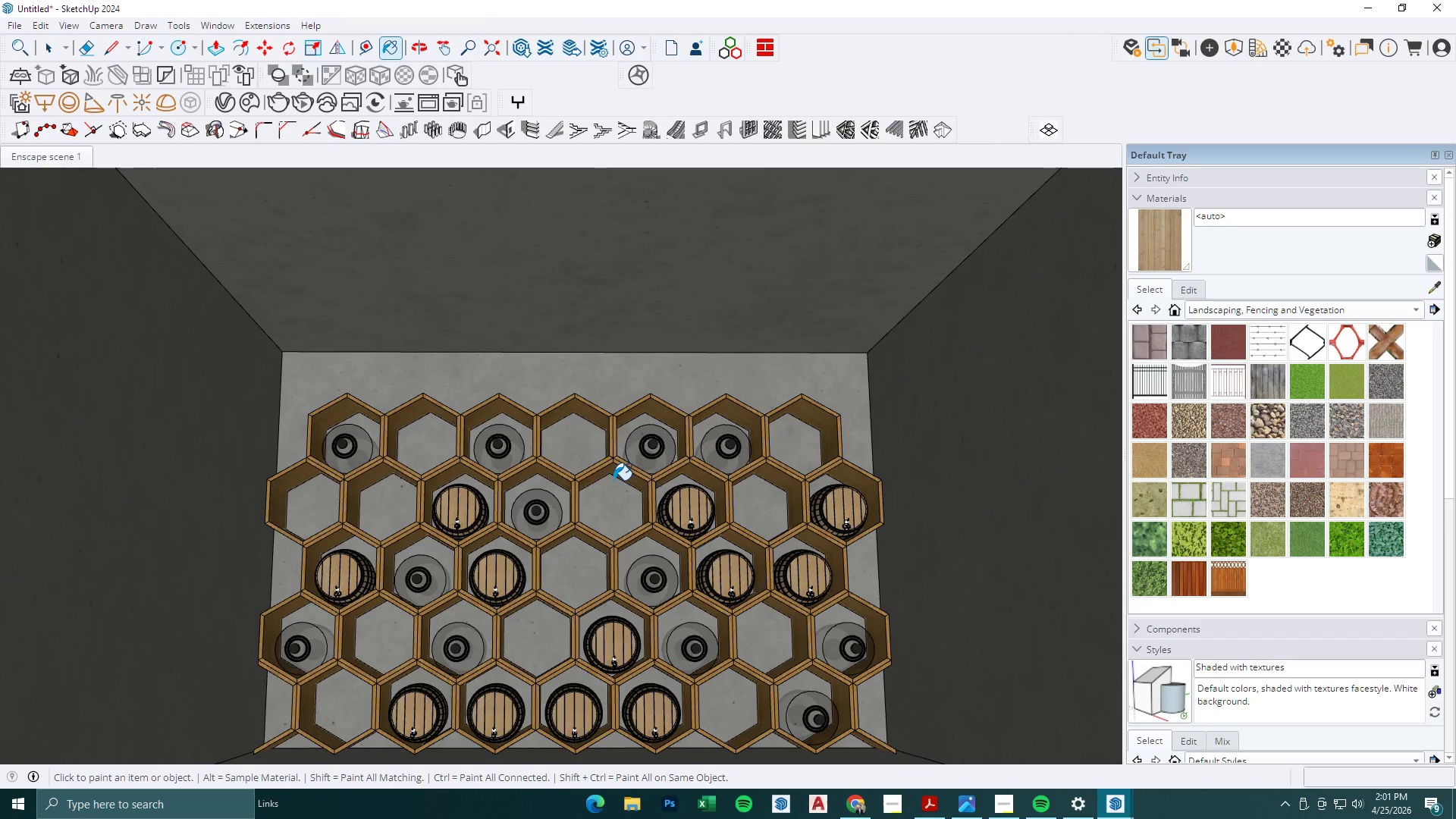 
scroll: coordinate [610, 459], scroll_direction: down, amount: 4.0
 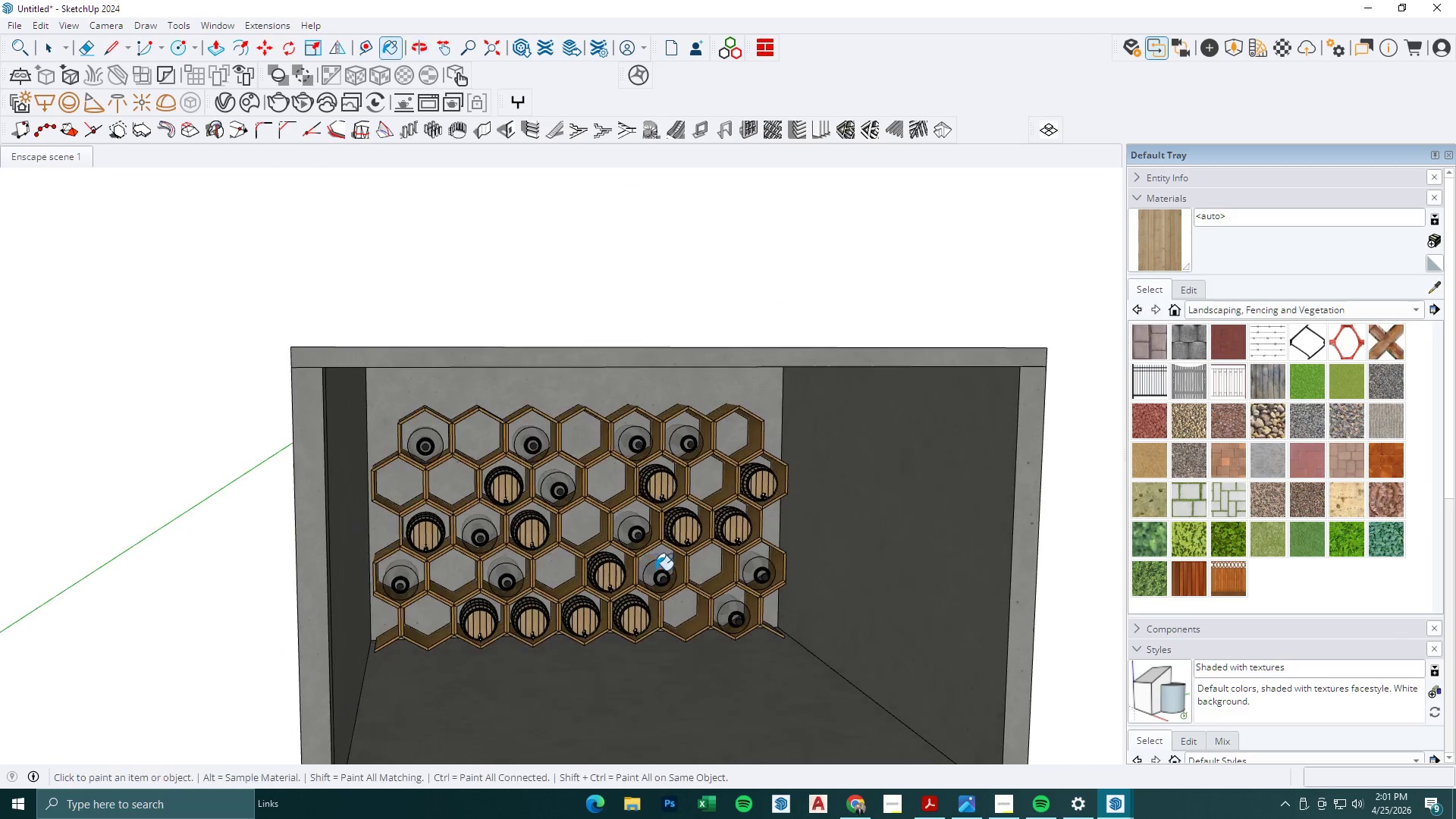 
key(Space)
 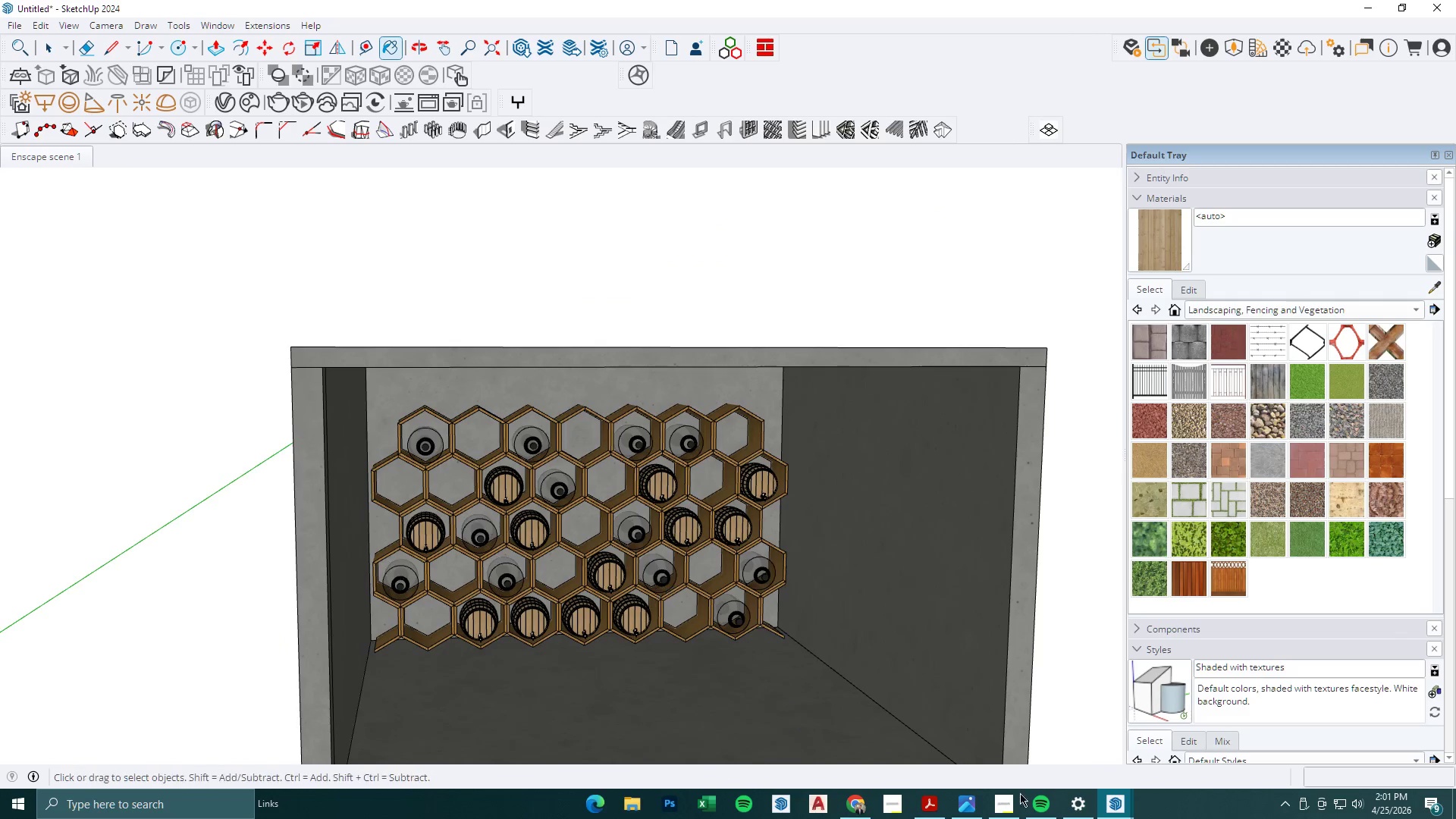 
key(Escape)
 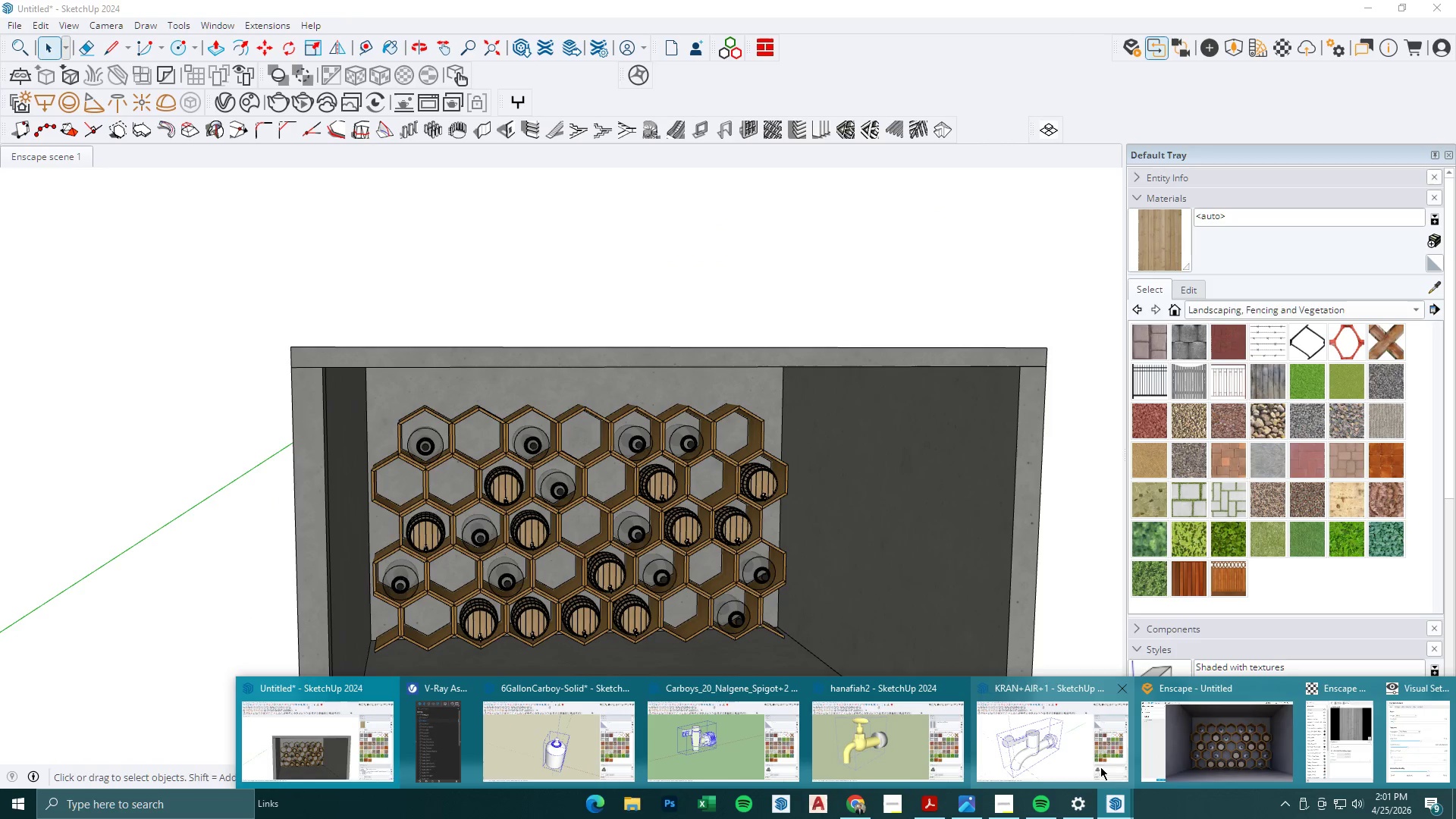 
left_click([1203, 758])
 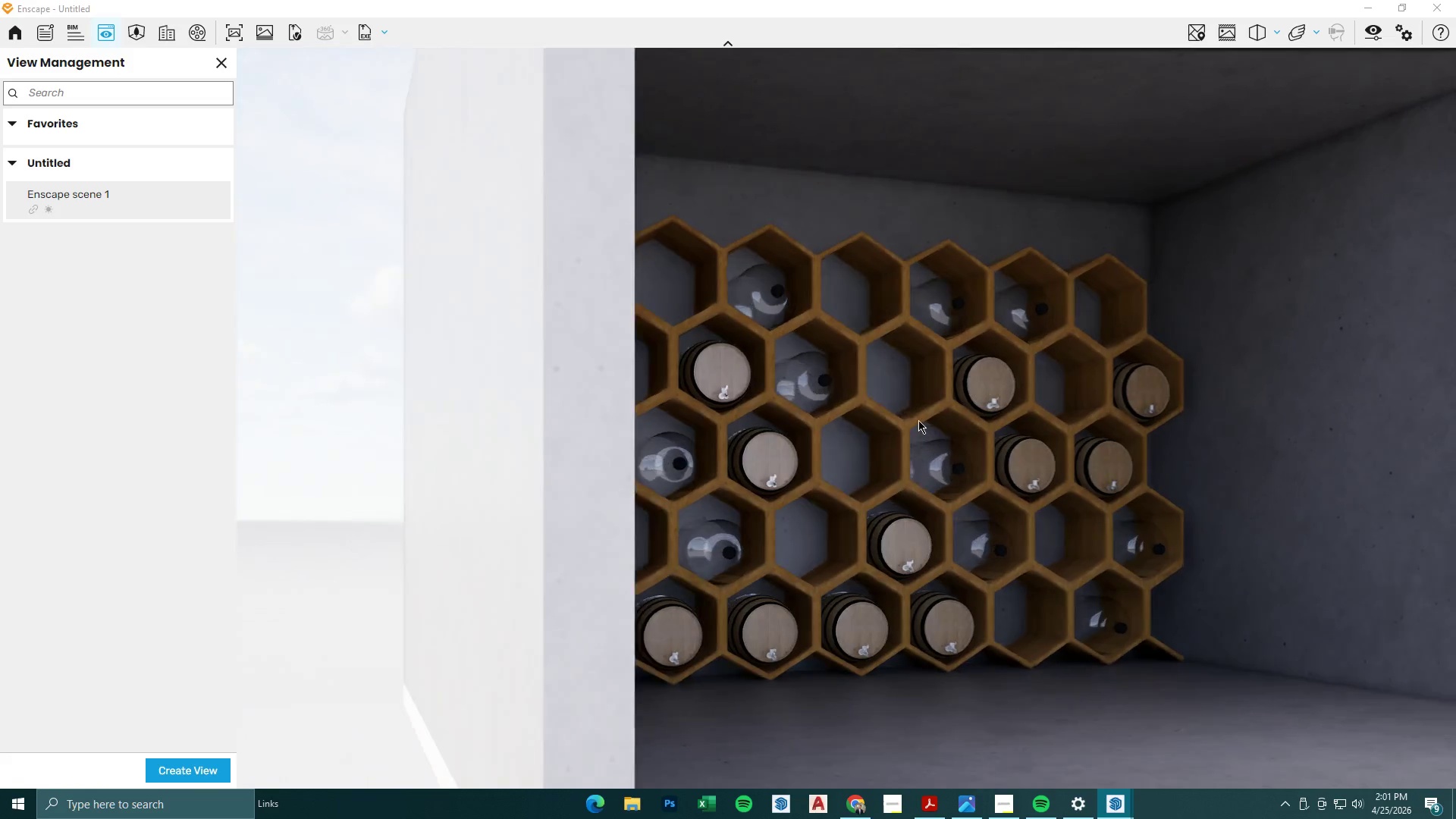 
hold_key(key=W, duration=0.97)
 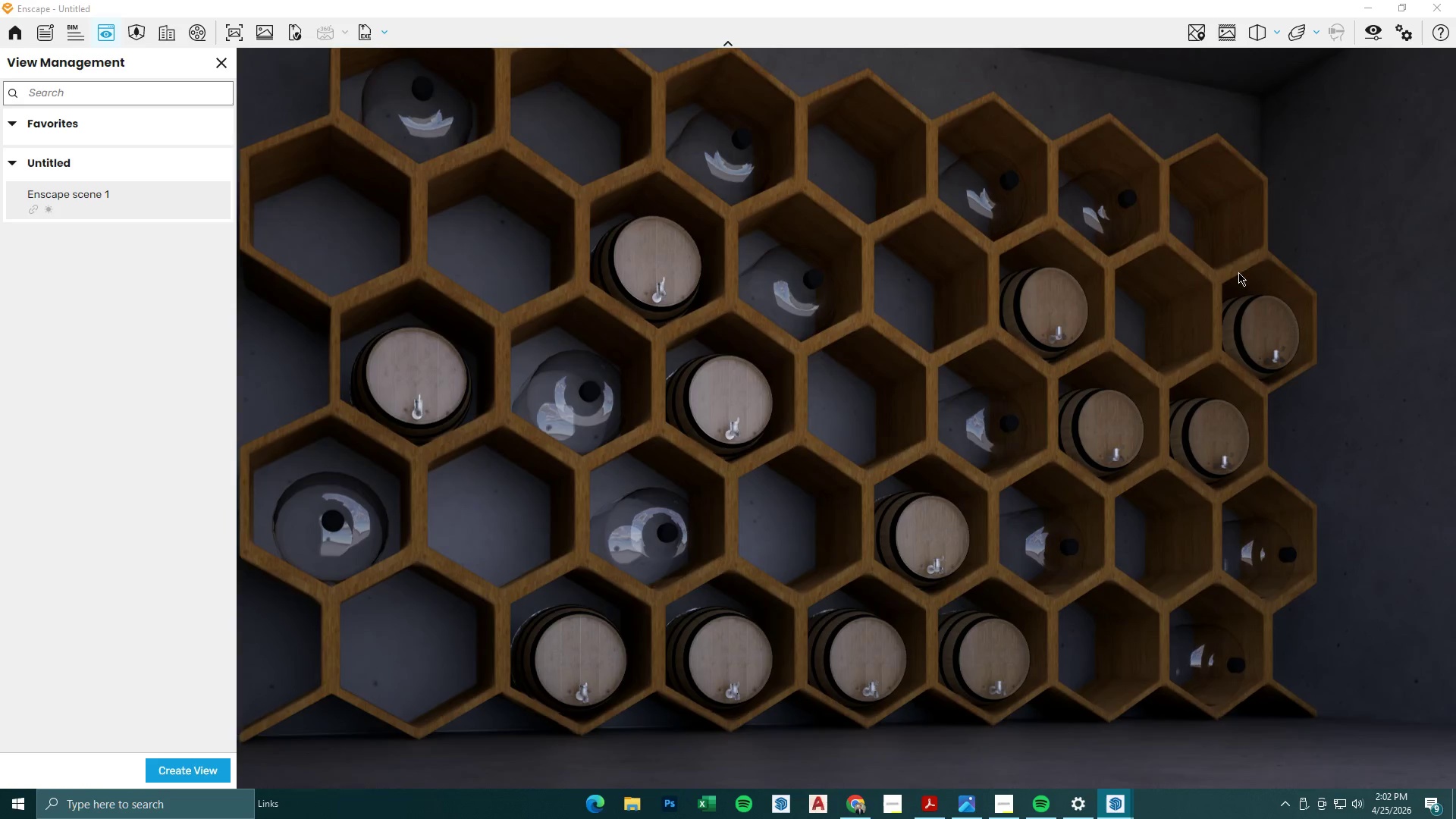 
left_click([1375, 36])
 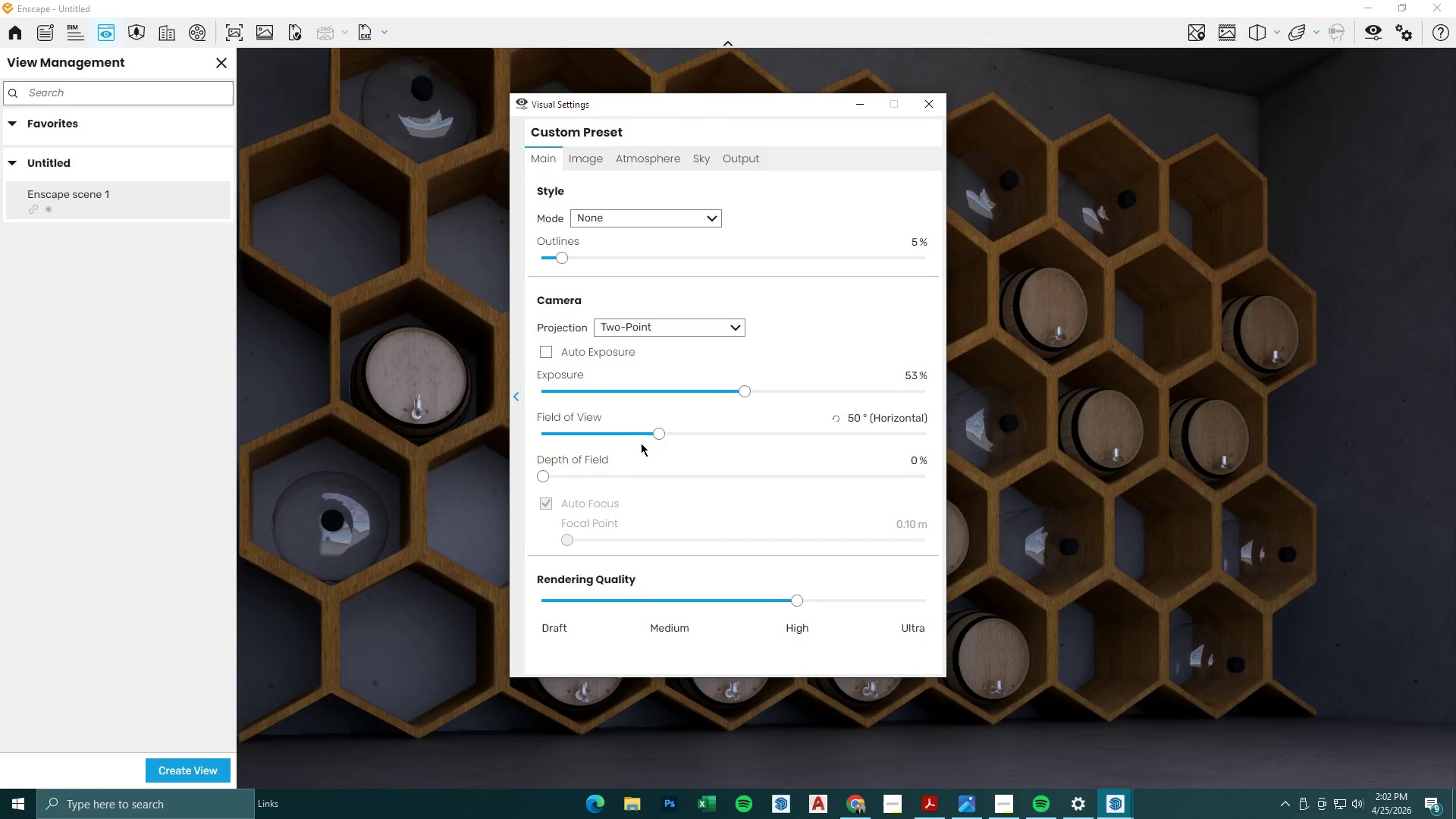 
left_click_drag(start_coordinate=[659, 435], to_coordinate=[687, 436])
 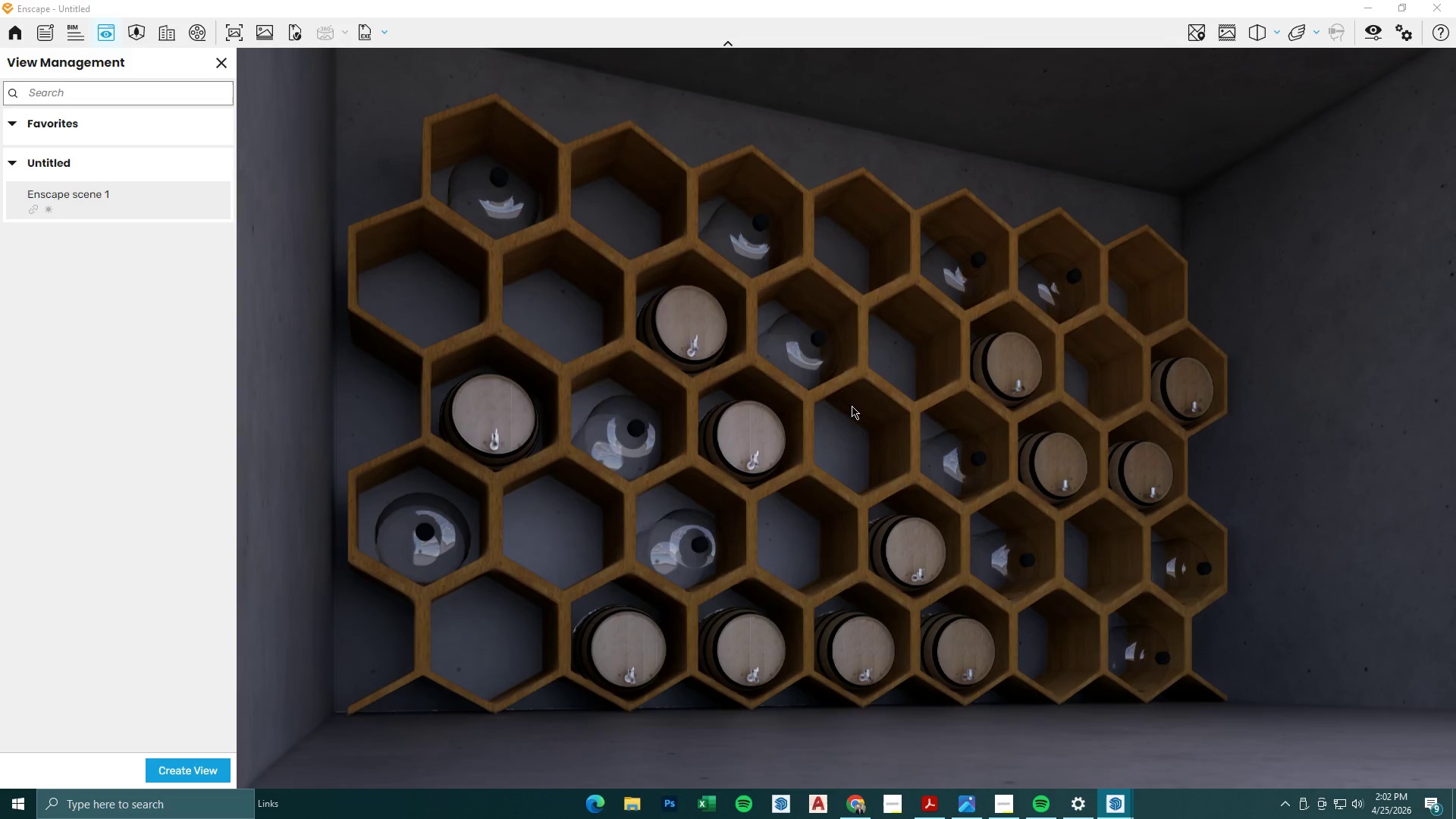 
type(wesq)
 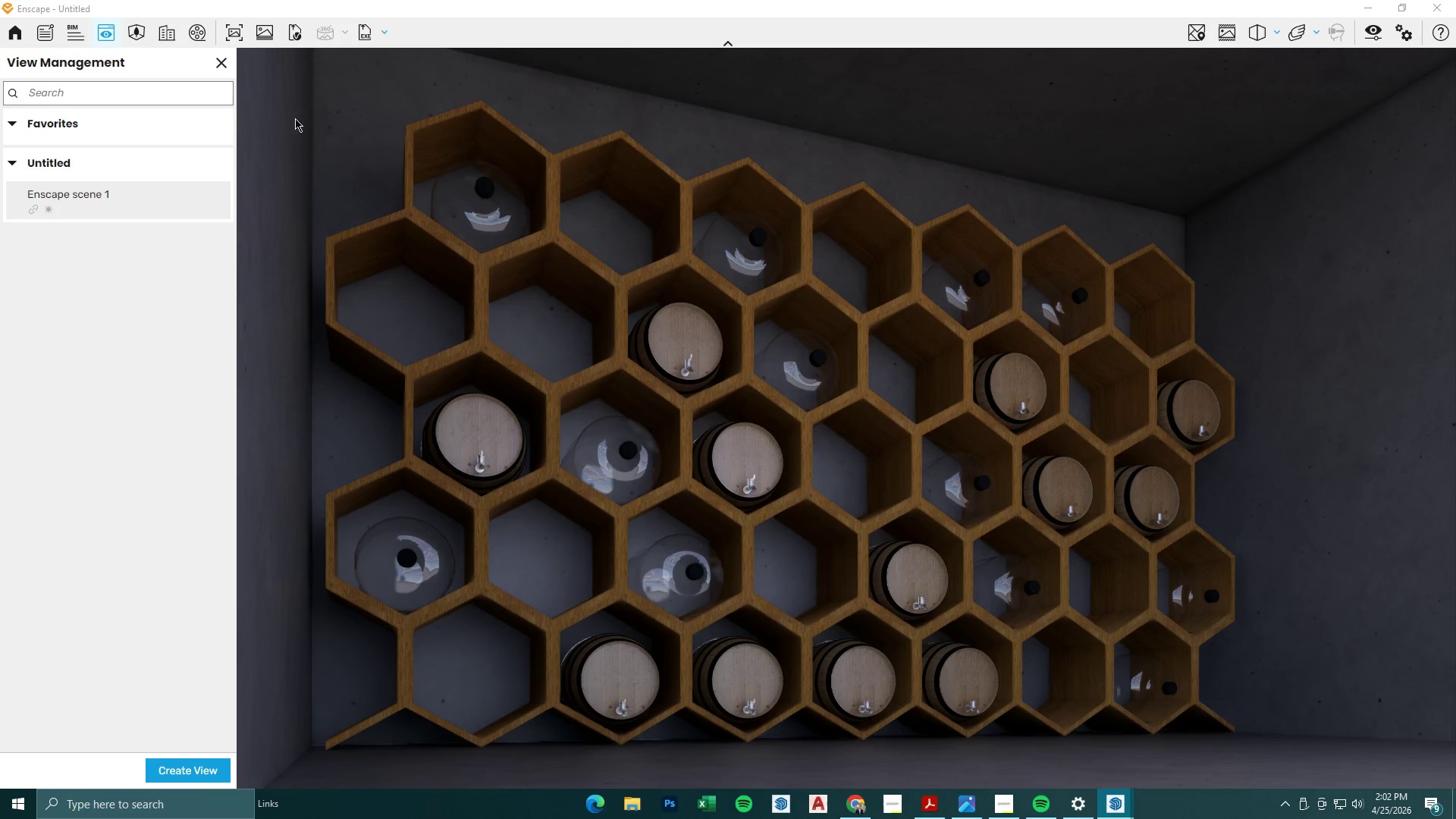 
wait(5.41)
 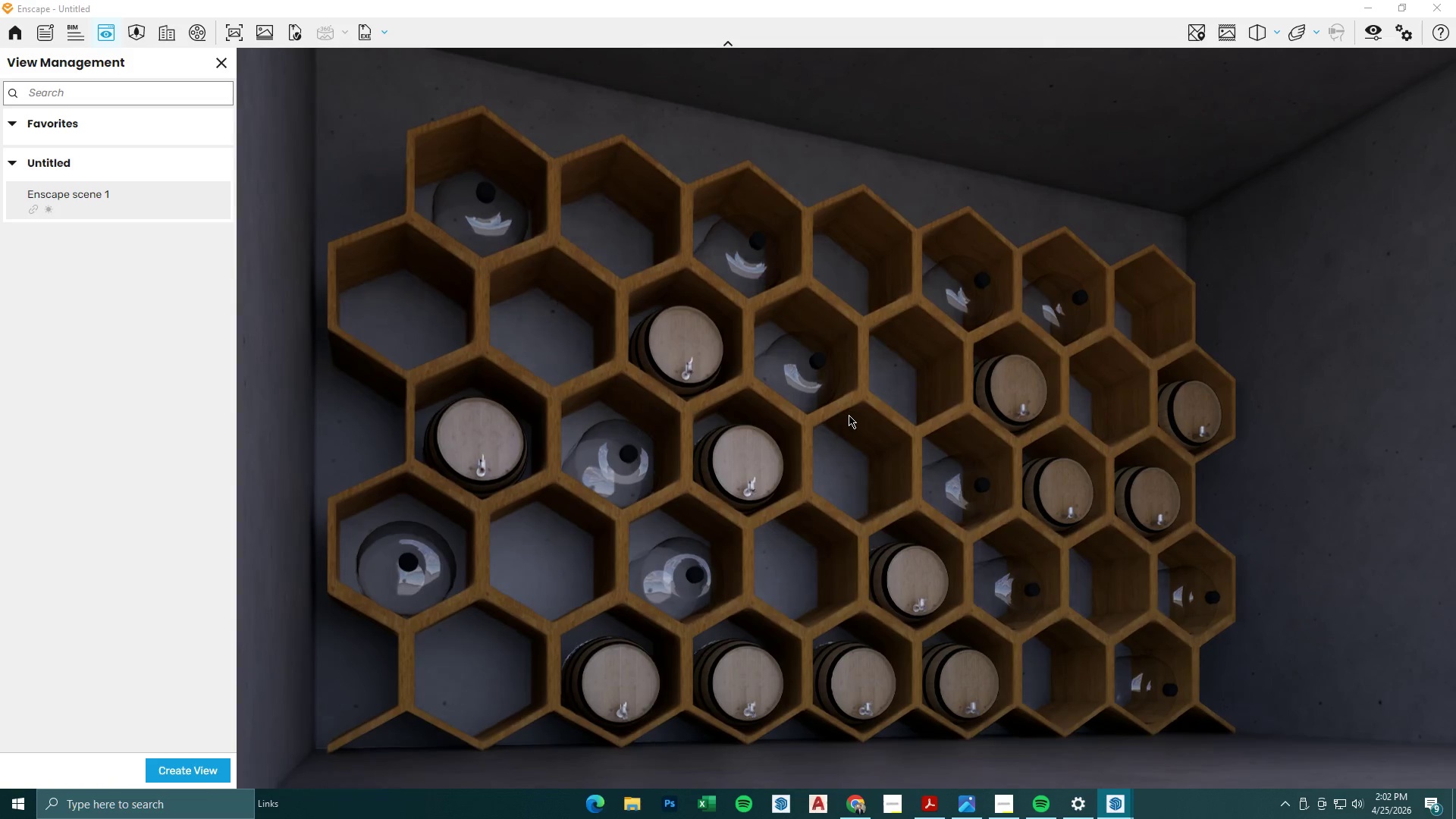 
left_click([185, 758])
 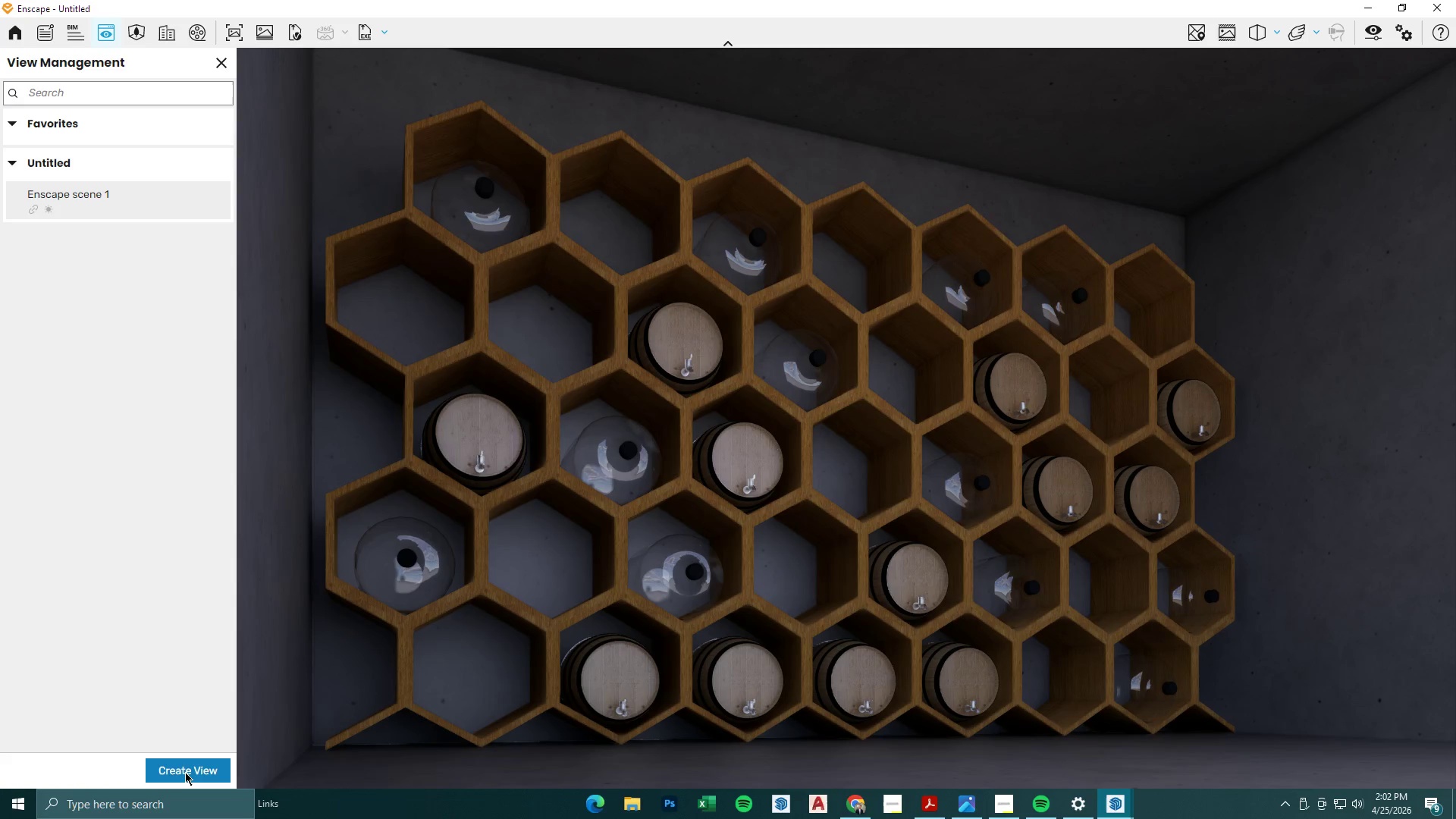 
left_click([185, 772])
 